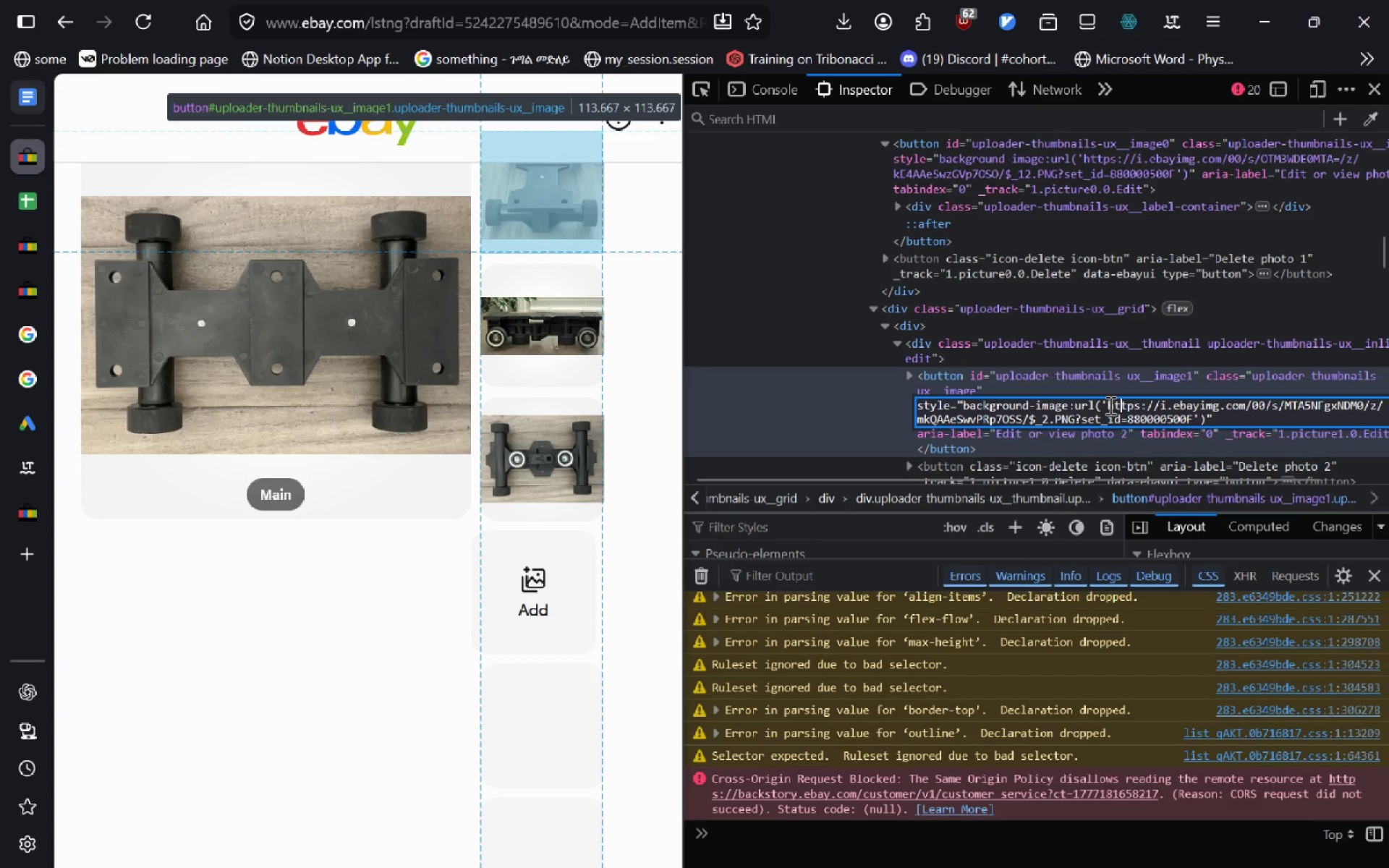 
left_click_drag(start_coordinate=[1109, 404], to_coordinate=[1192, 415])
 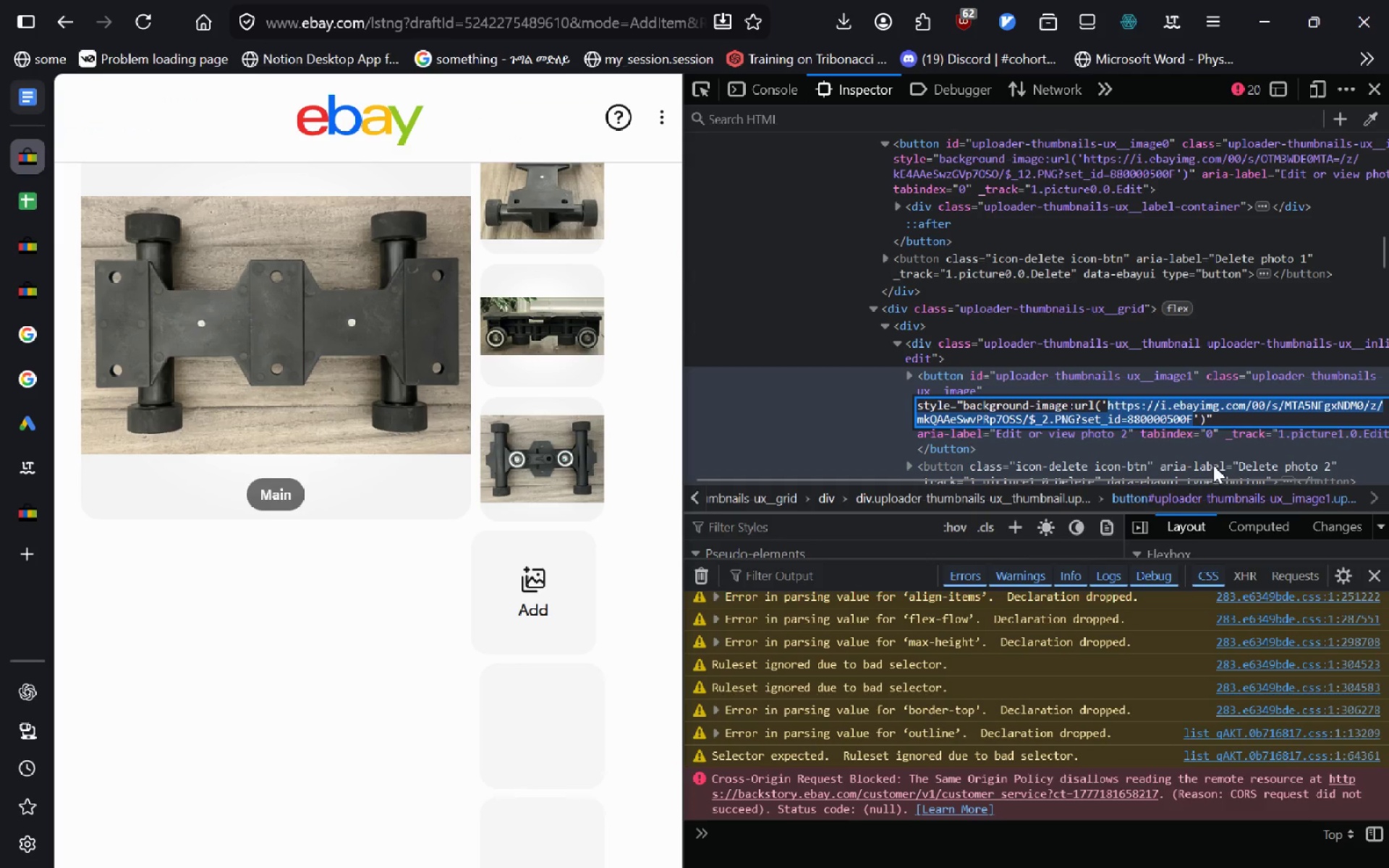 
key(Control+C)
 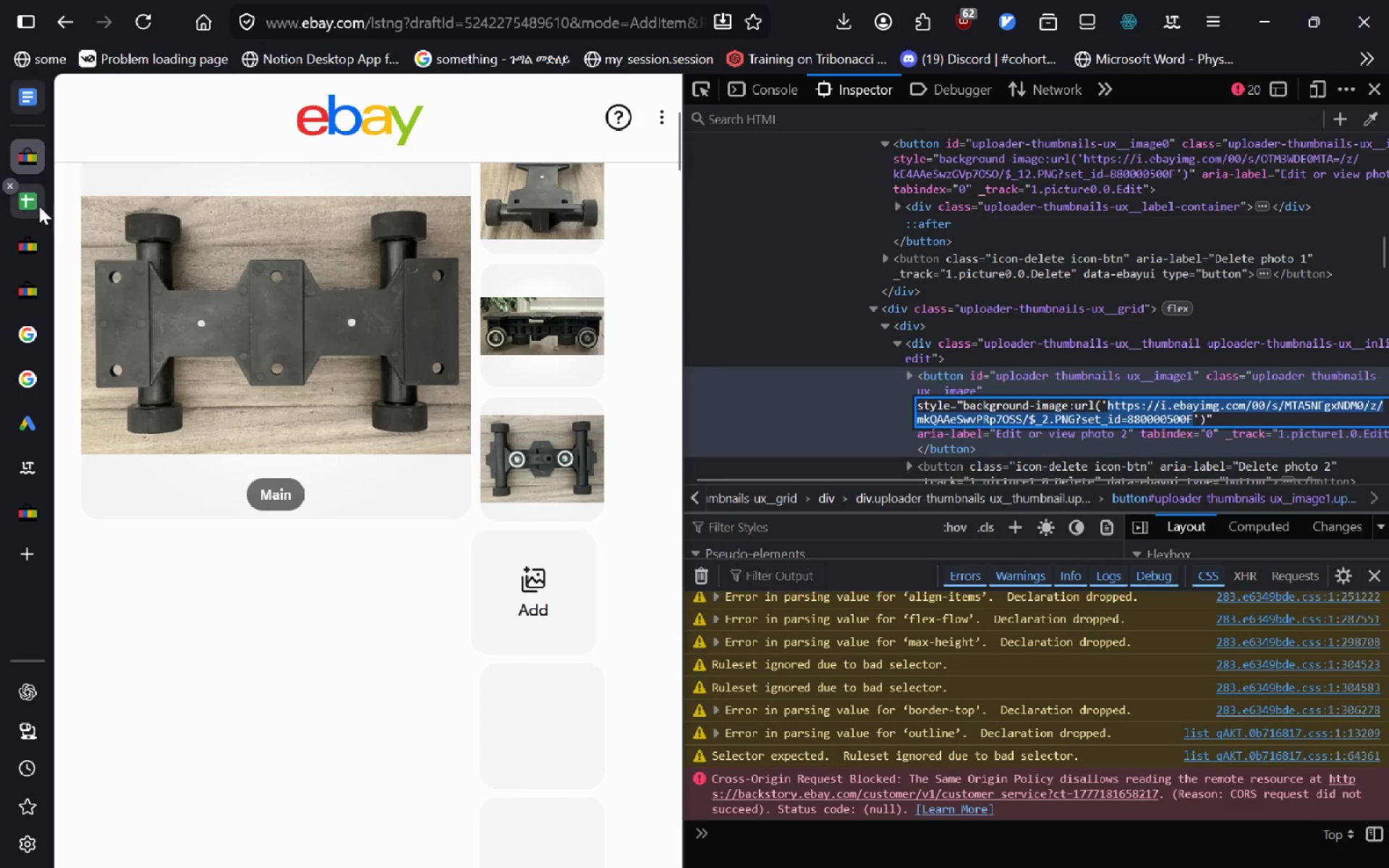 
left_click([39, 206])
 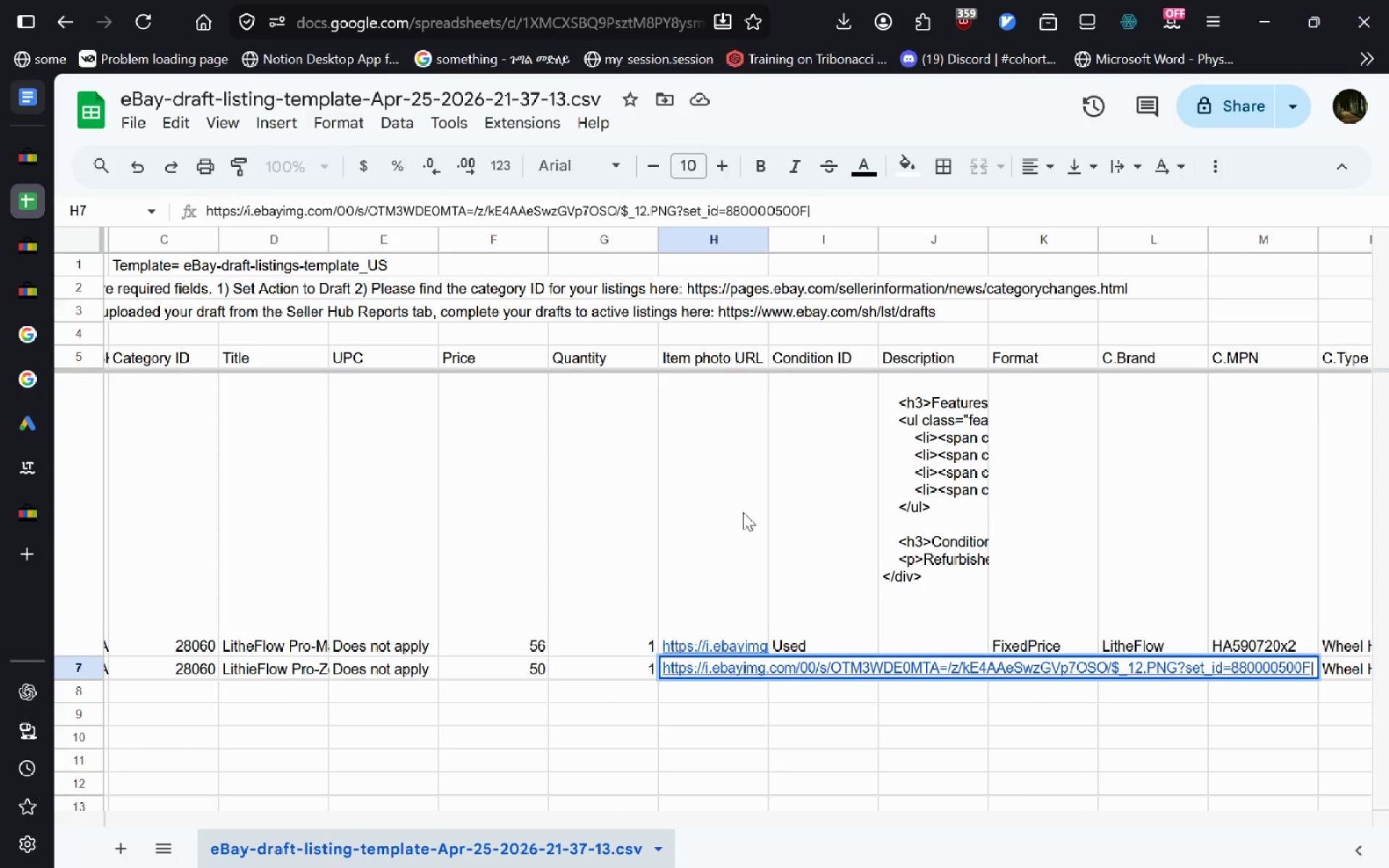 
key(Control+Enter)
 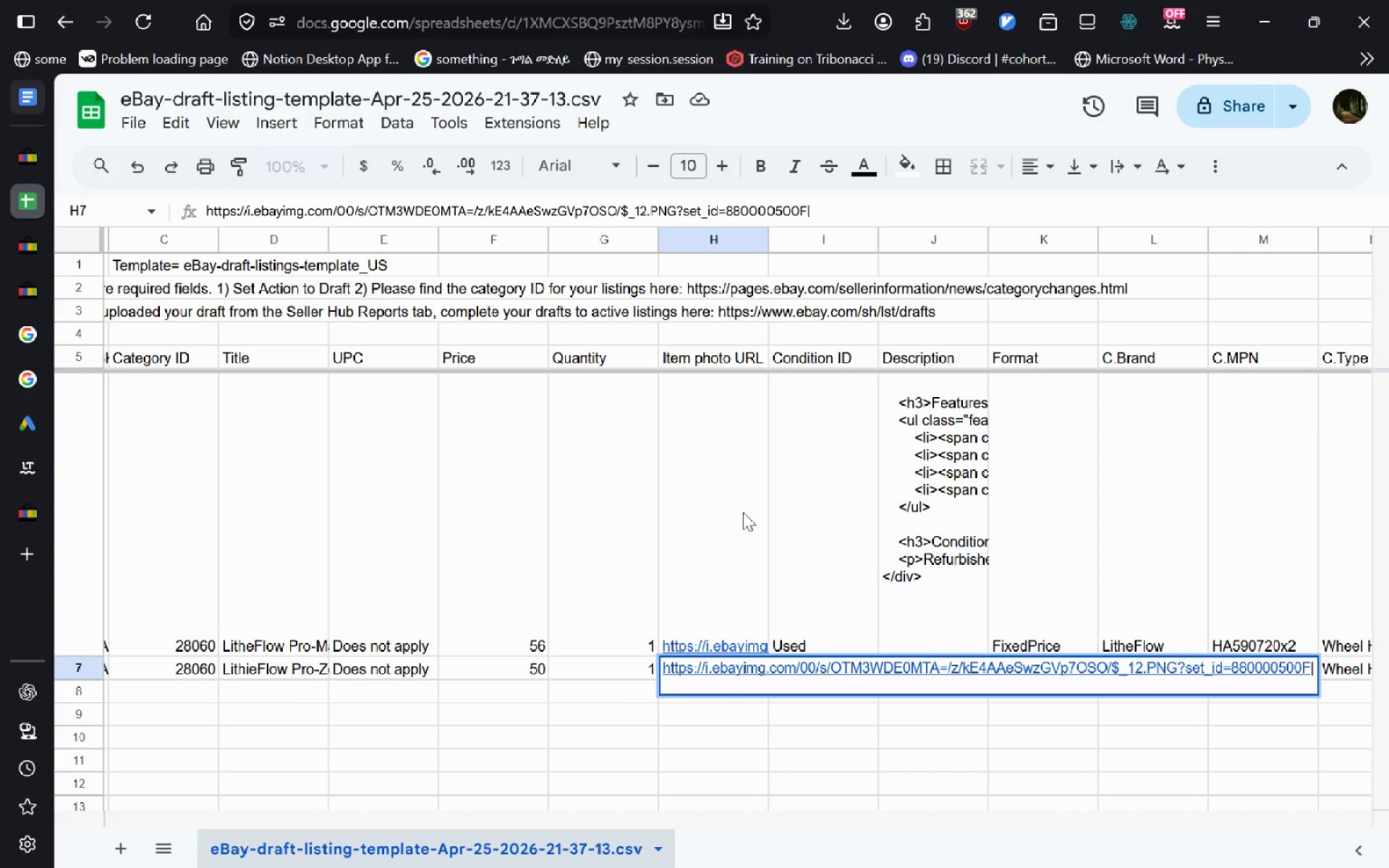 
key(Control+V)
 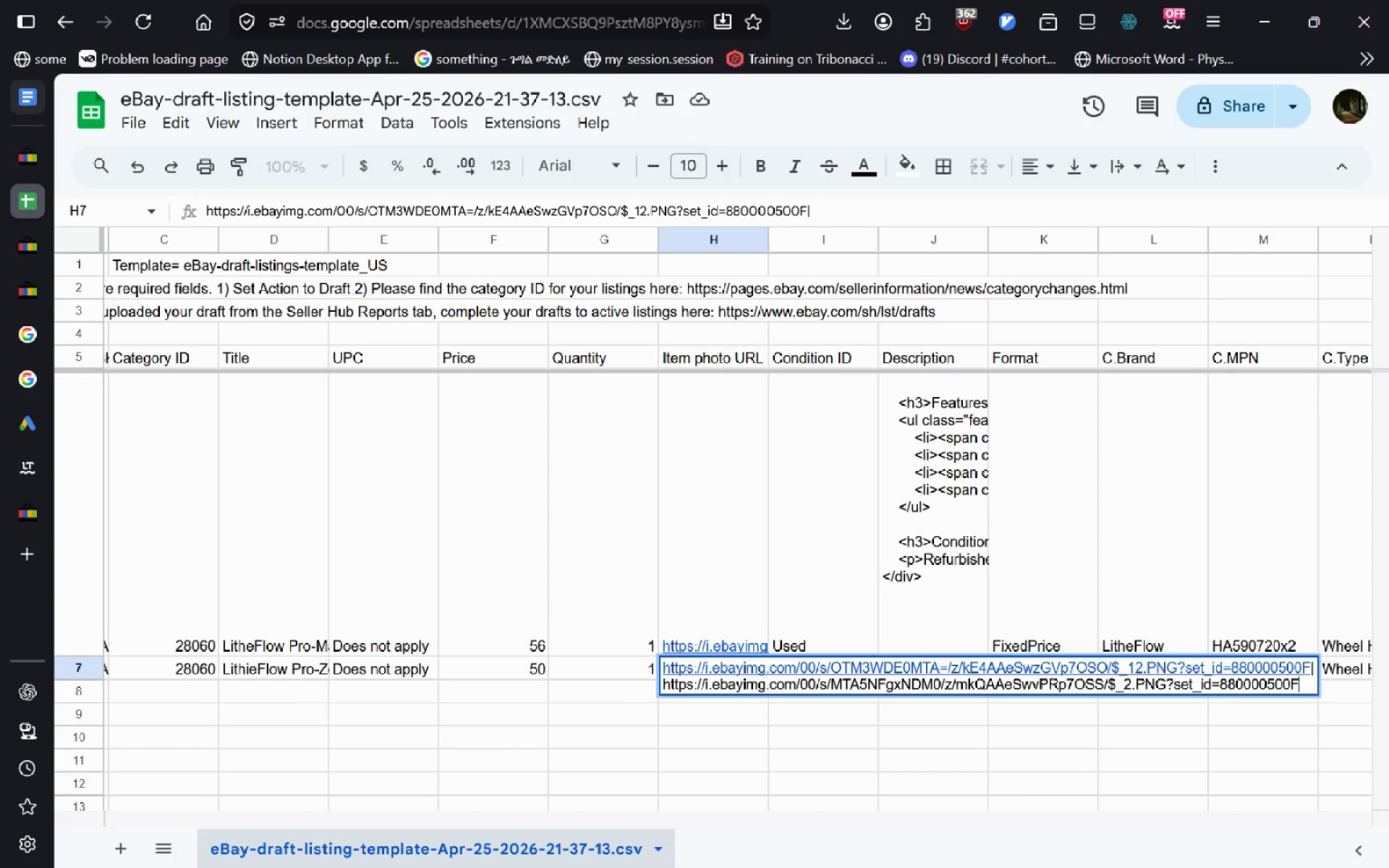 
key(Shift+Backslash)
 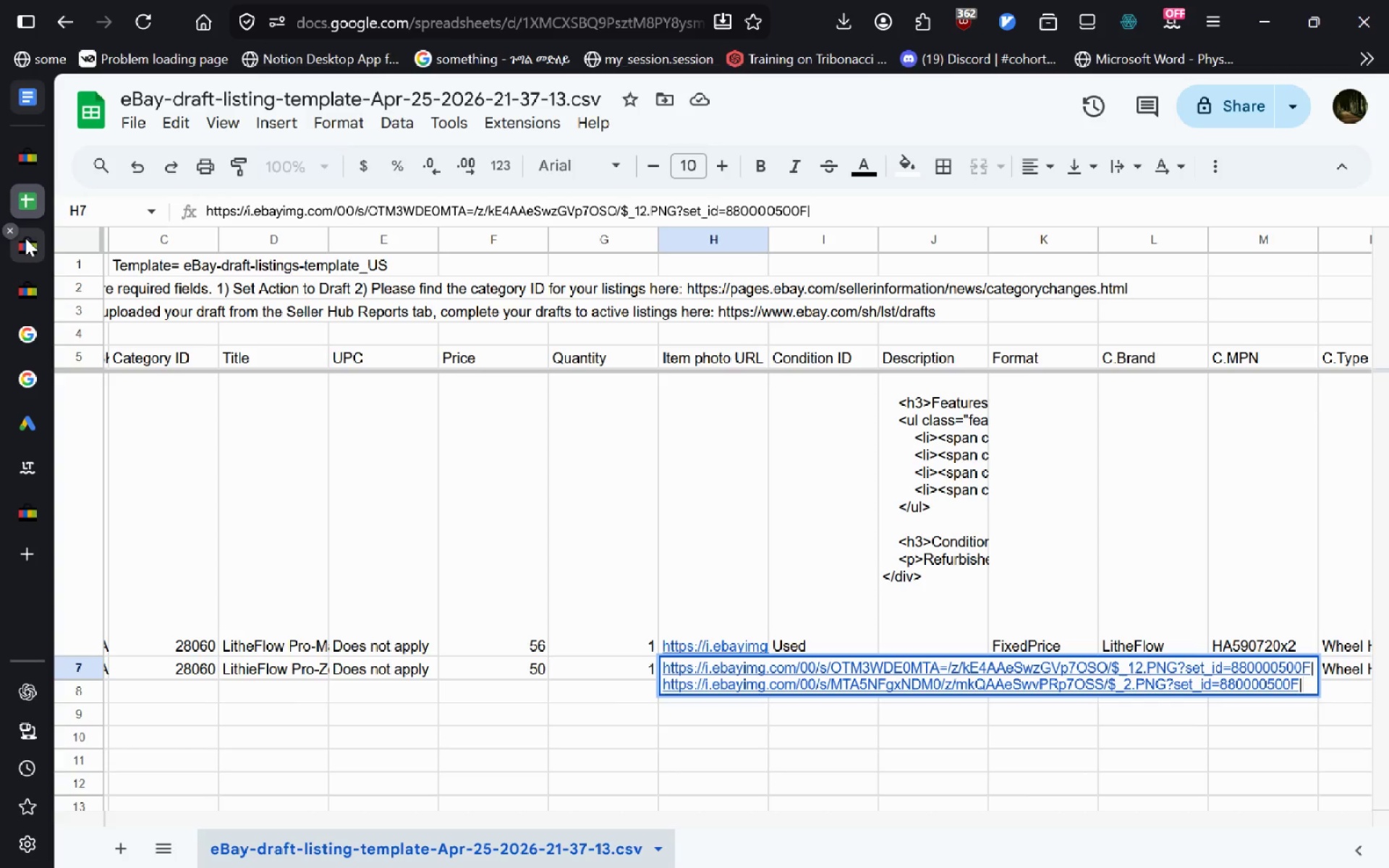 
left_click([25, 250])
 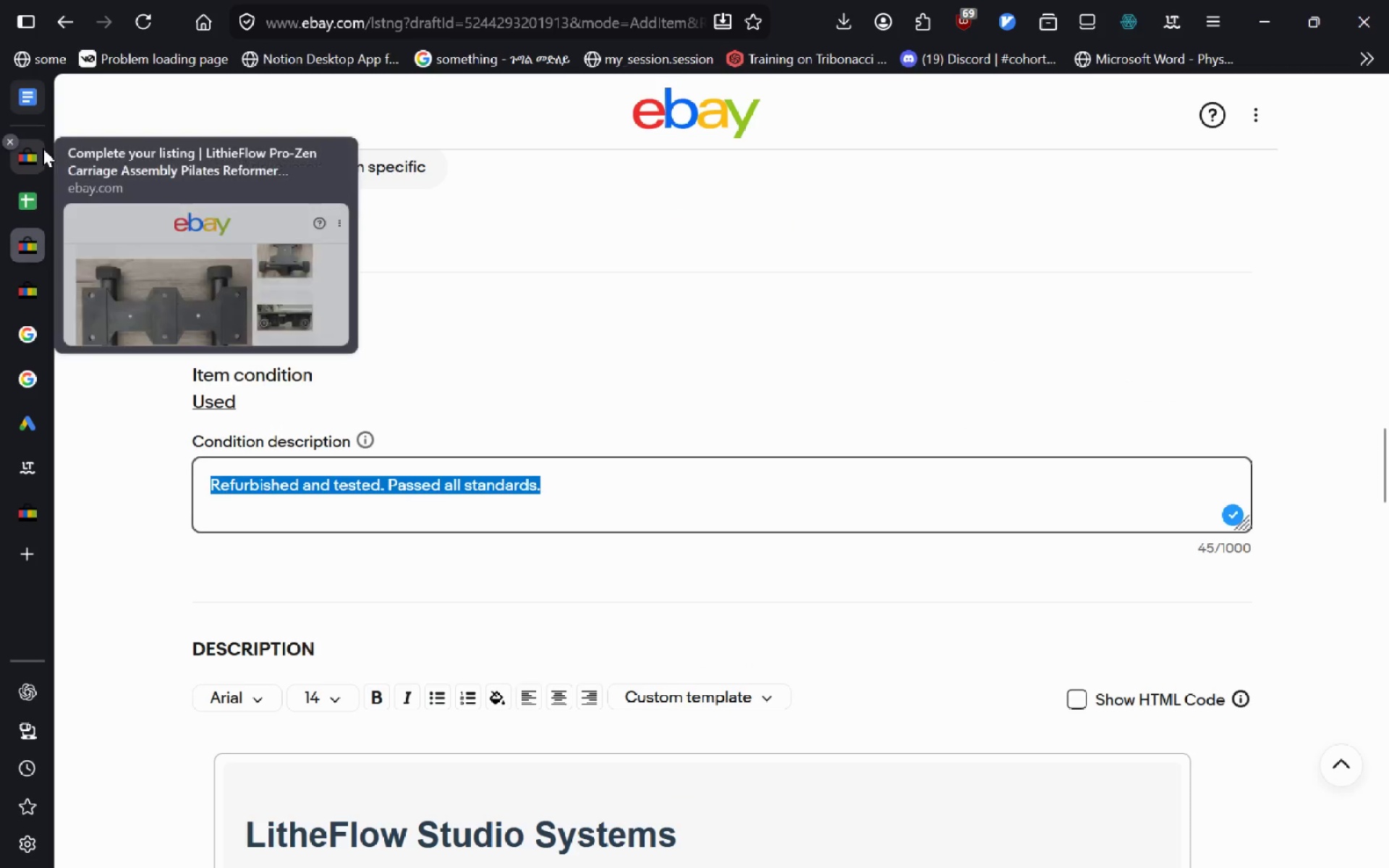 
left_click([43, 148])
 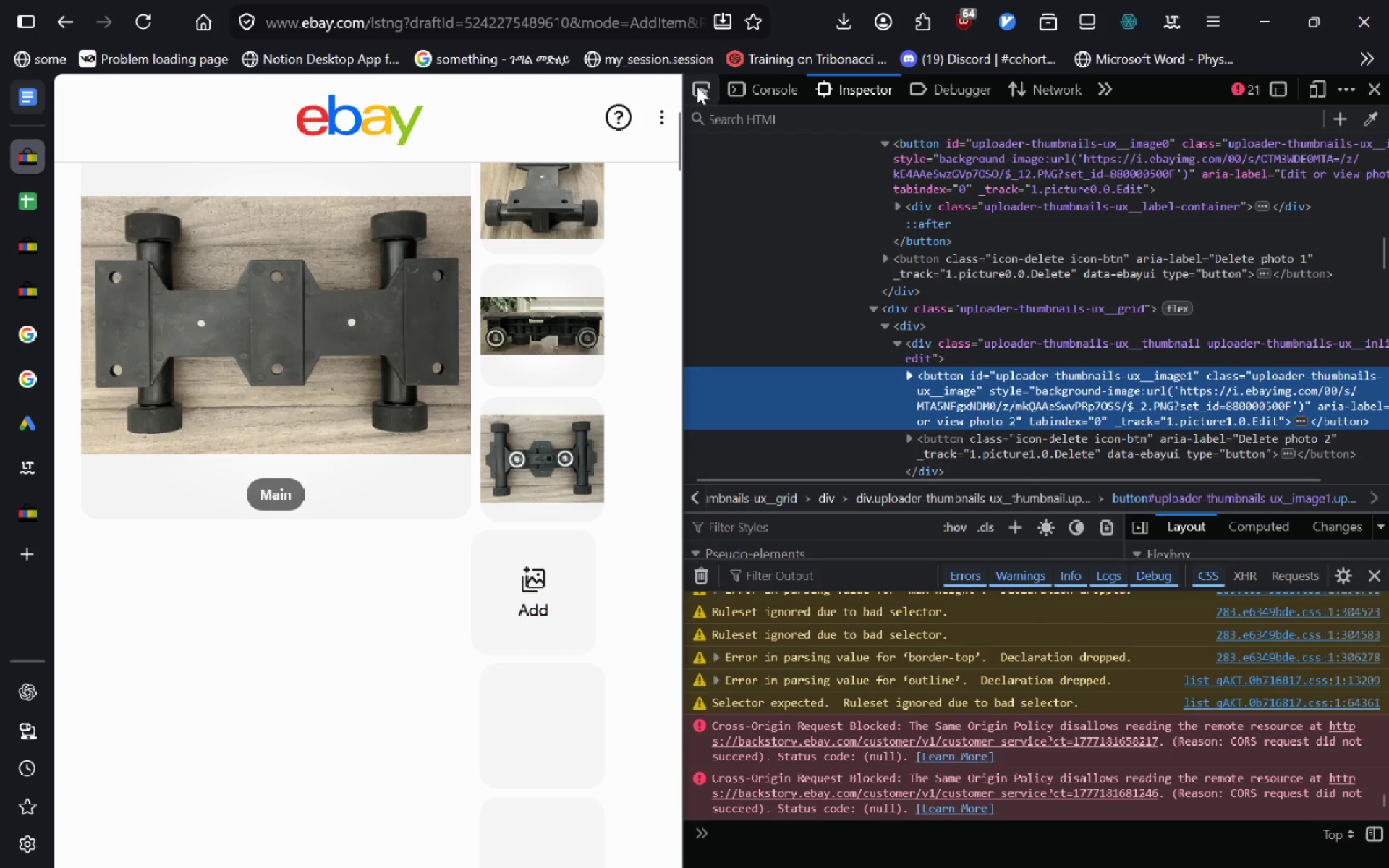 
left_click([697, 85])
 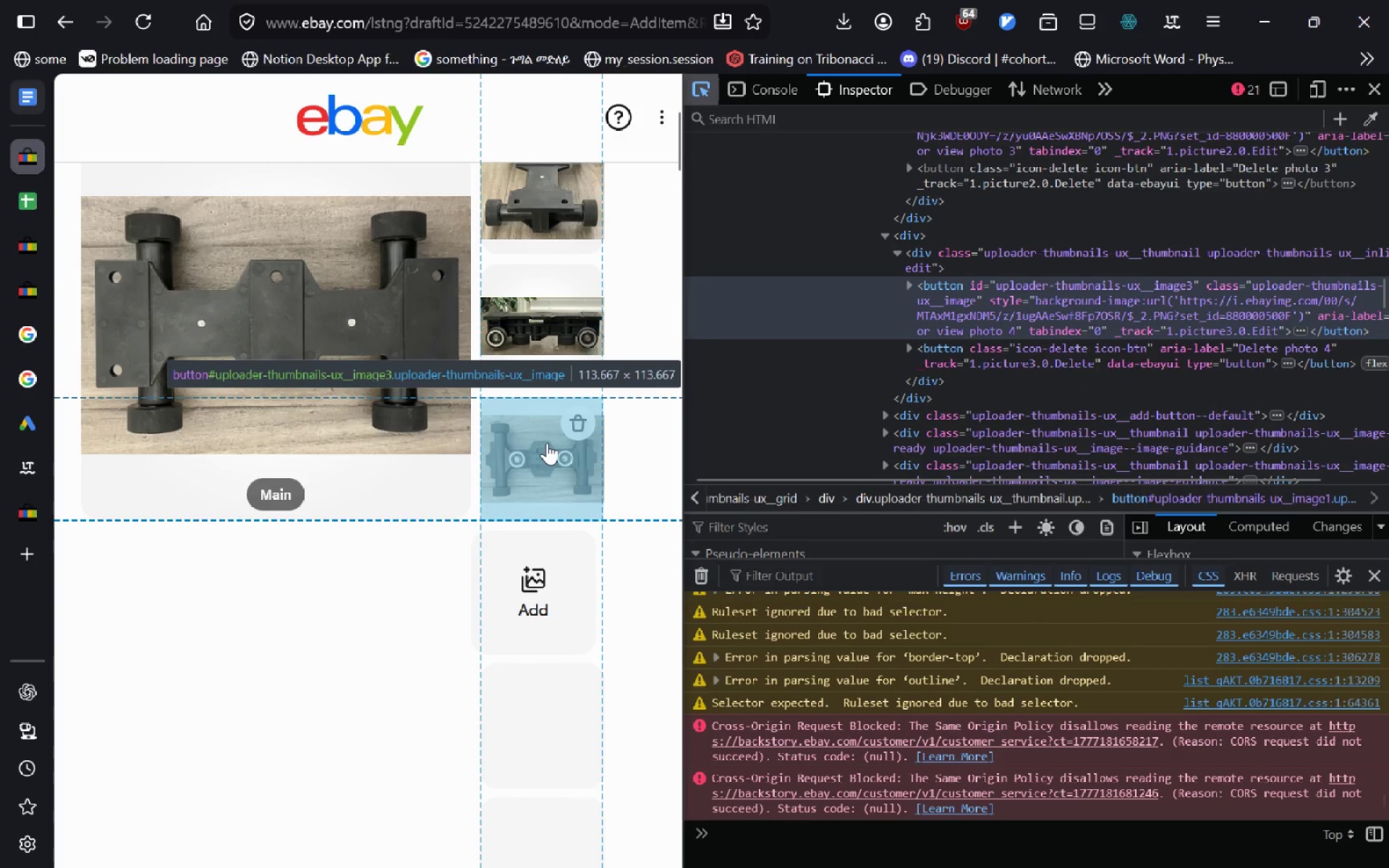 
left_click([547, 443])
 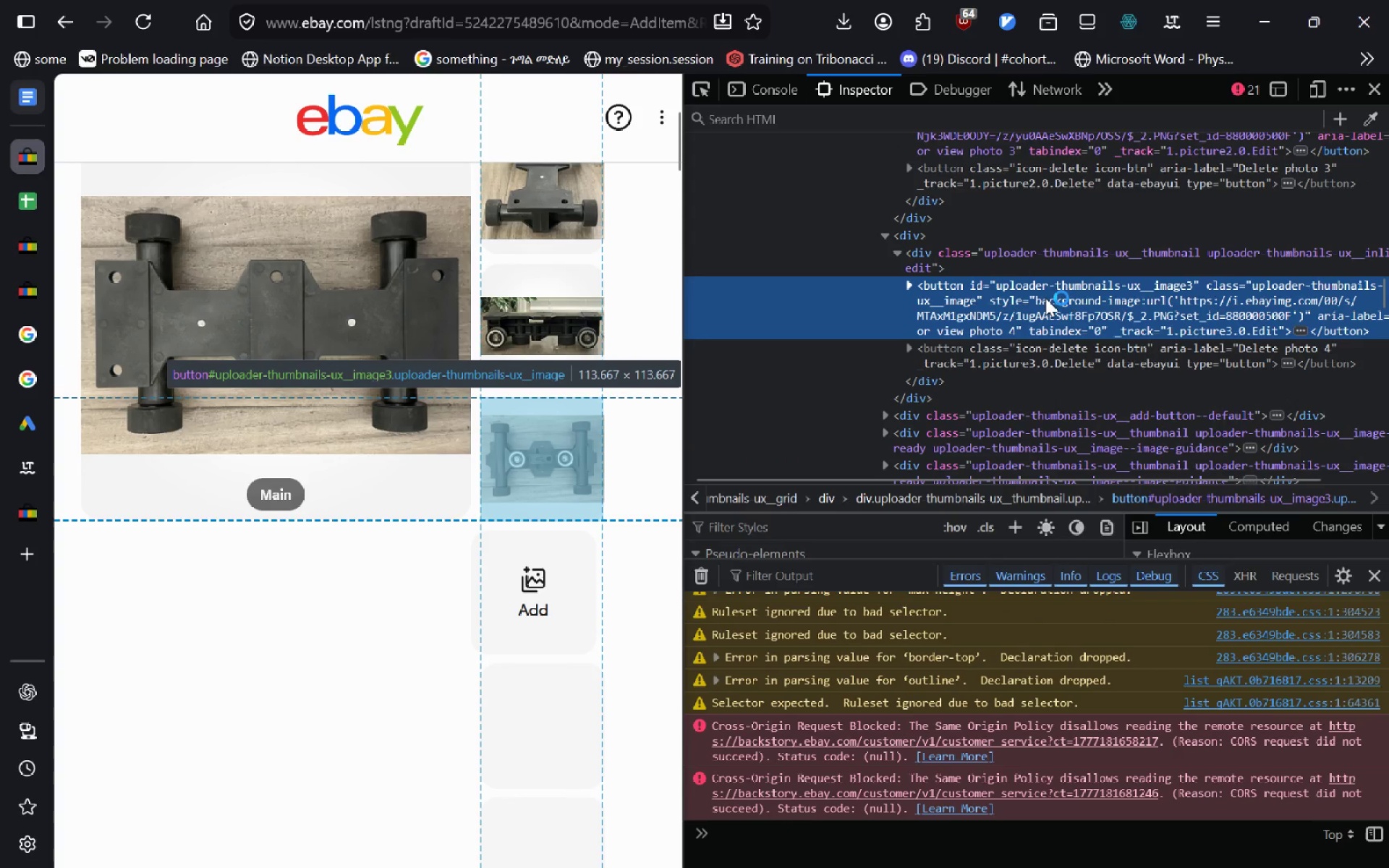 
double_click([1045, 298])
 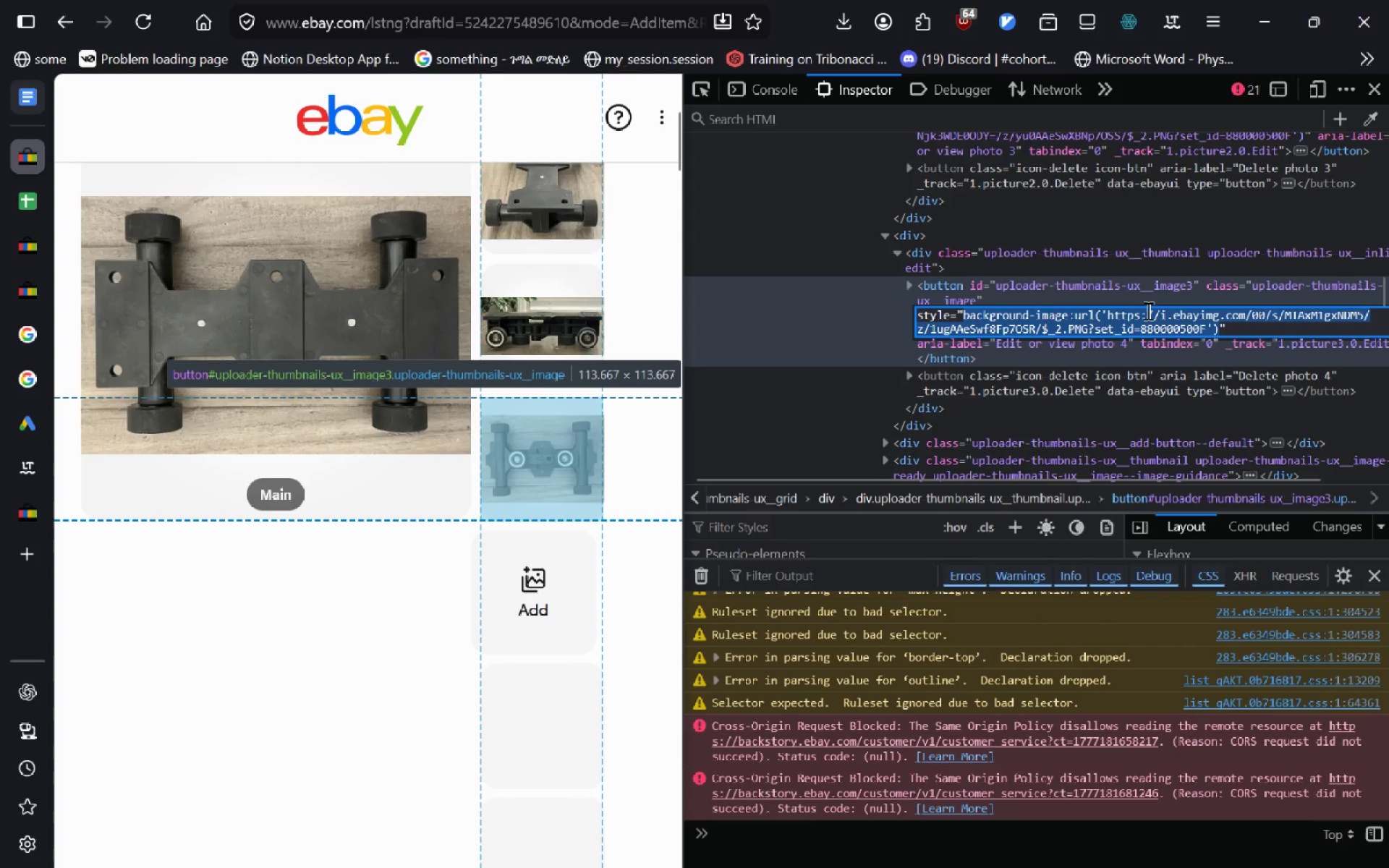 
left_click([1151, 311])
 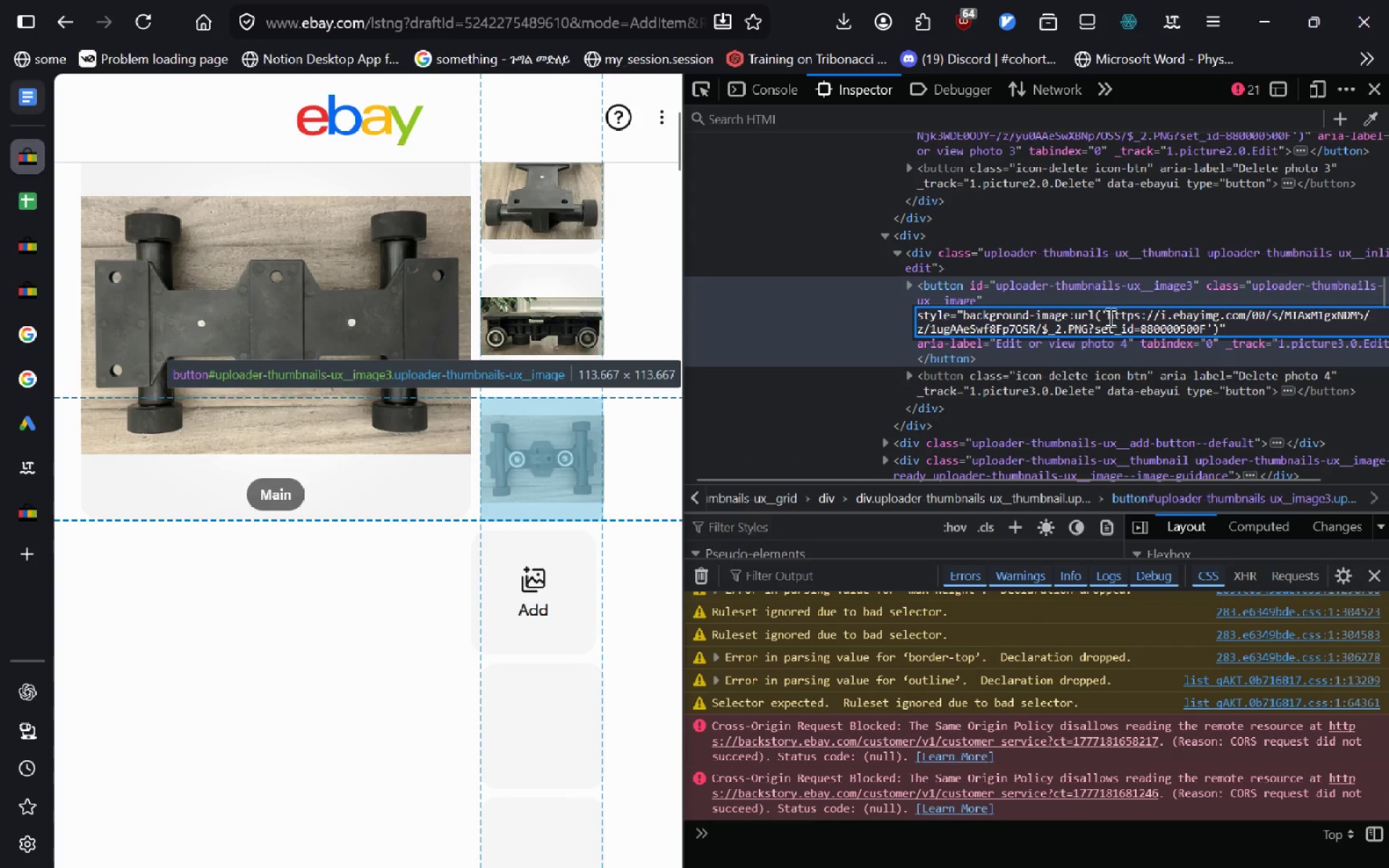 
left_click_drag(start_coordinate=[1108, 315], to_coordinate=[1205, 324])
 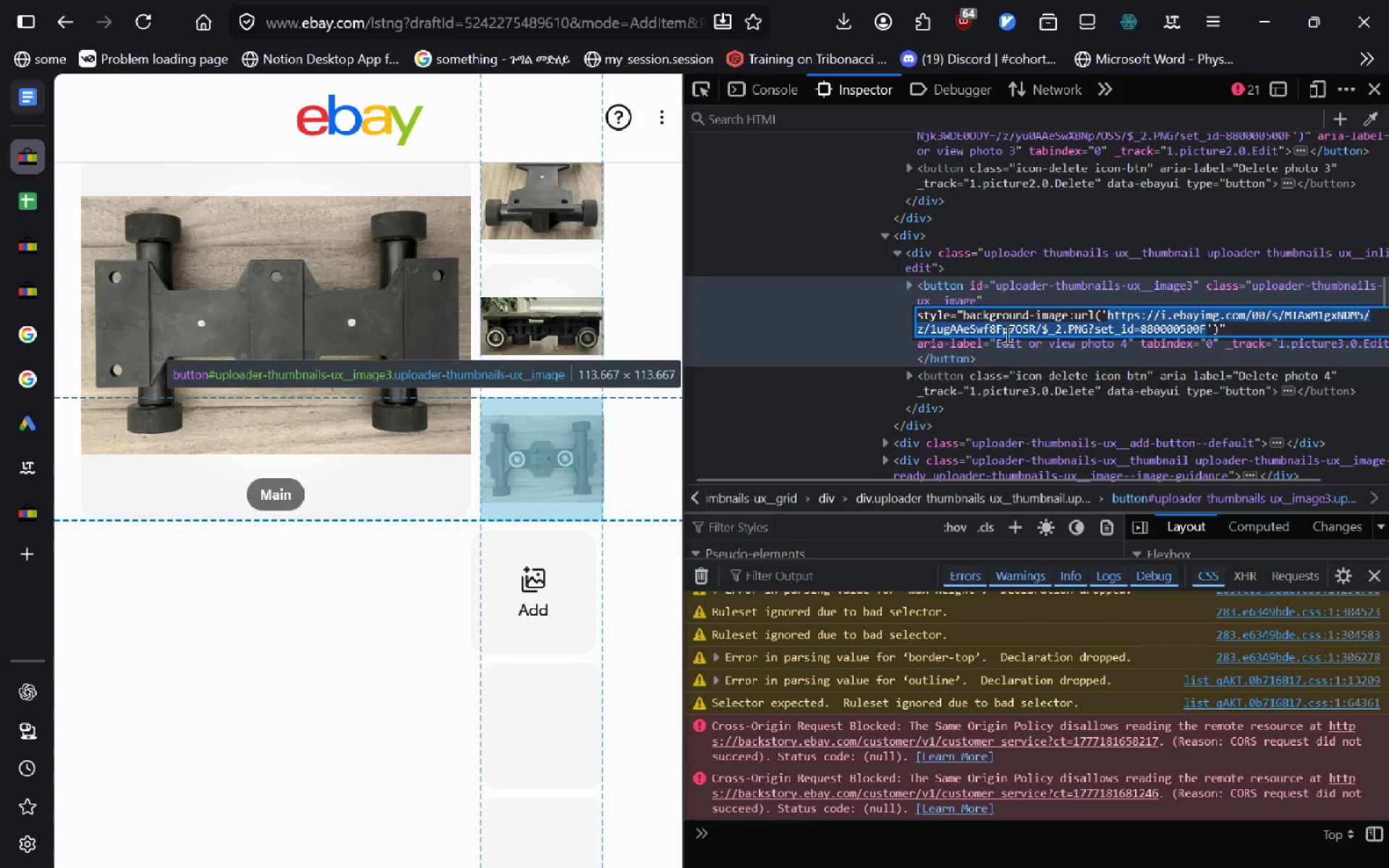 
key(Control+C)
 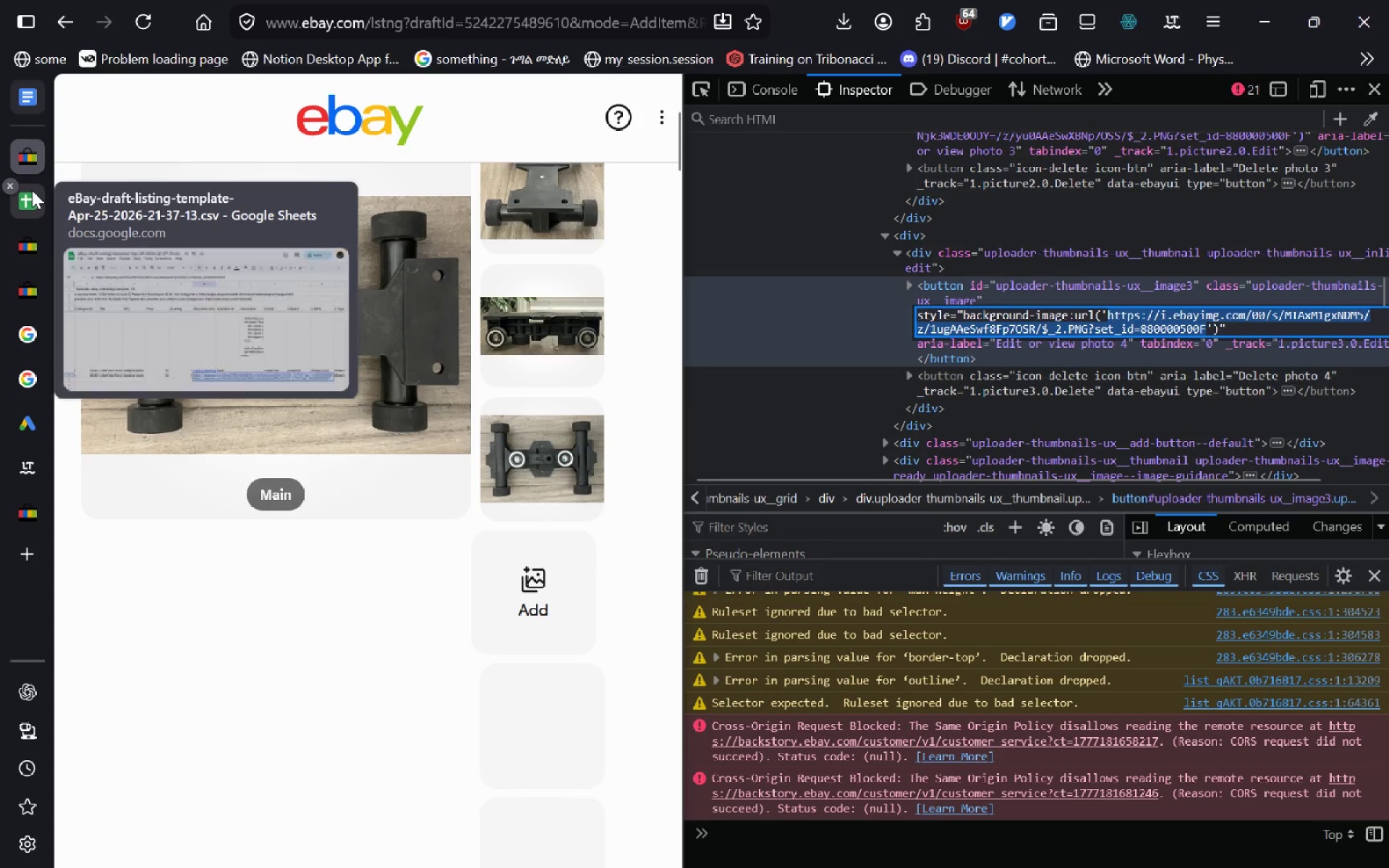 
left_click([32, 190])
 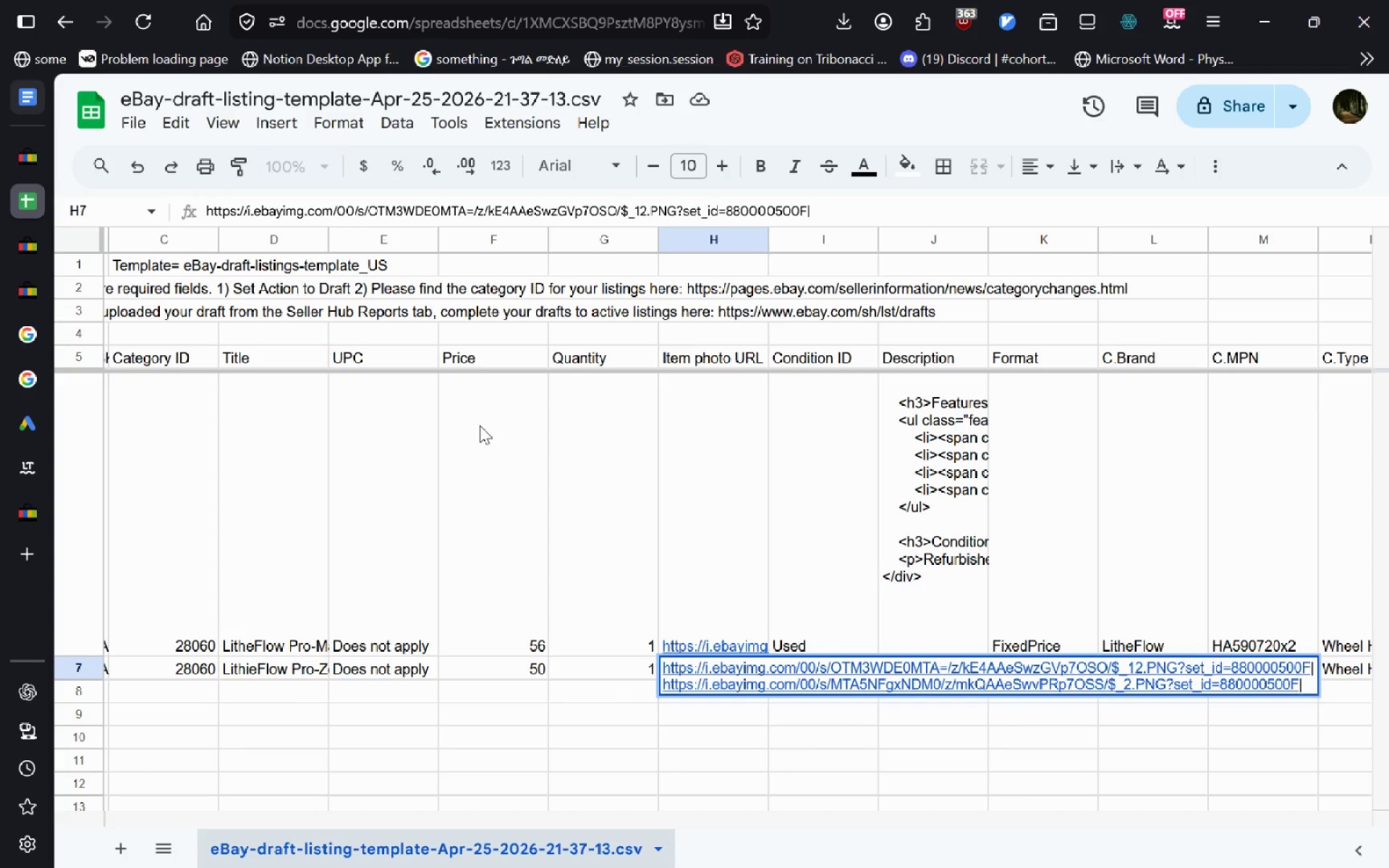 
key(Control+Enter)
 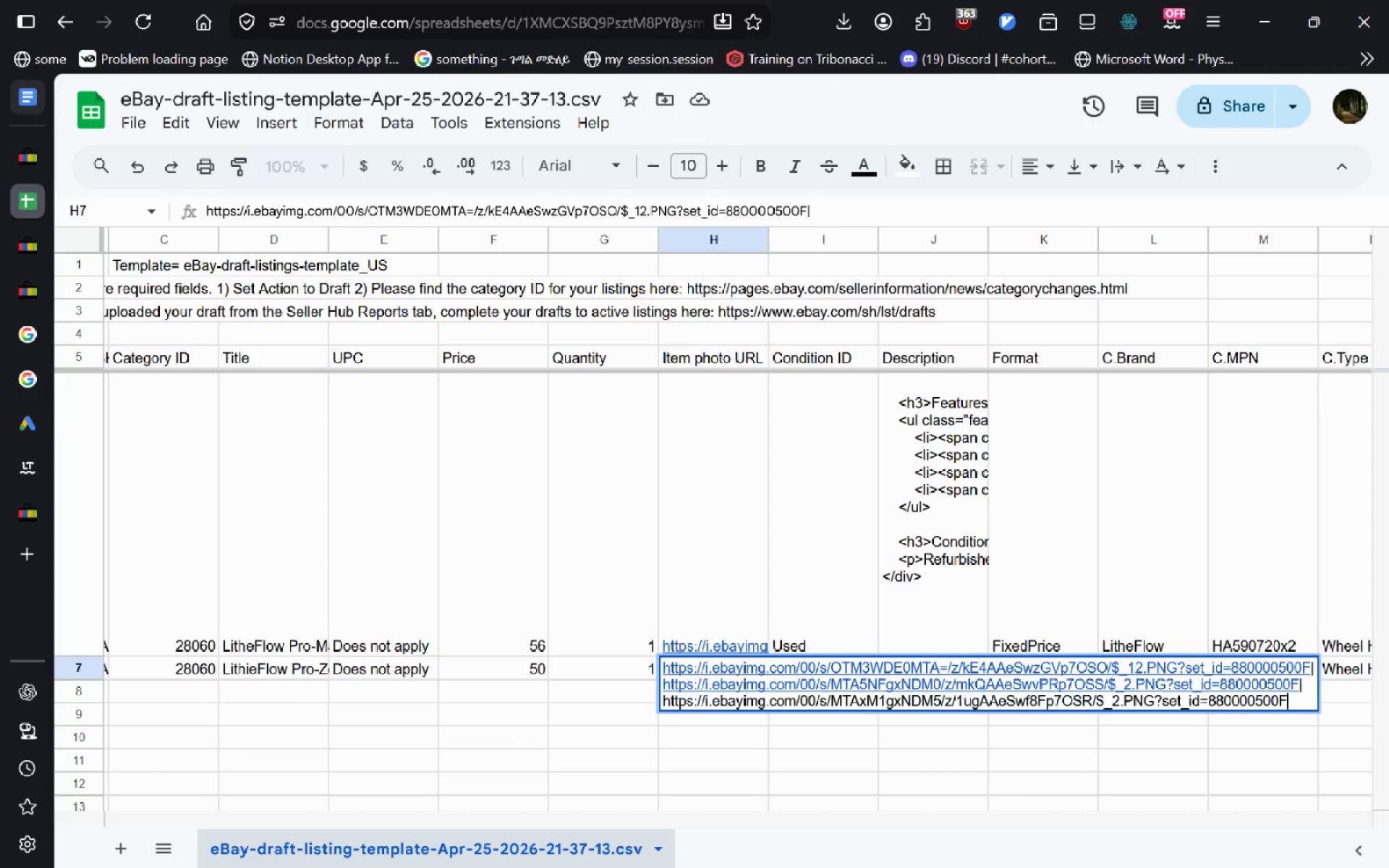 
key(Control+V)
 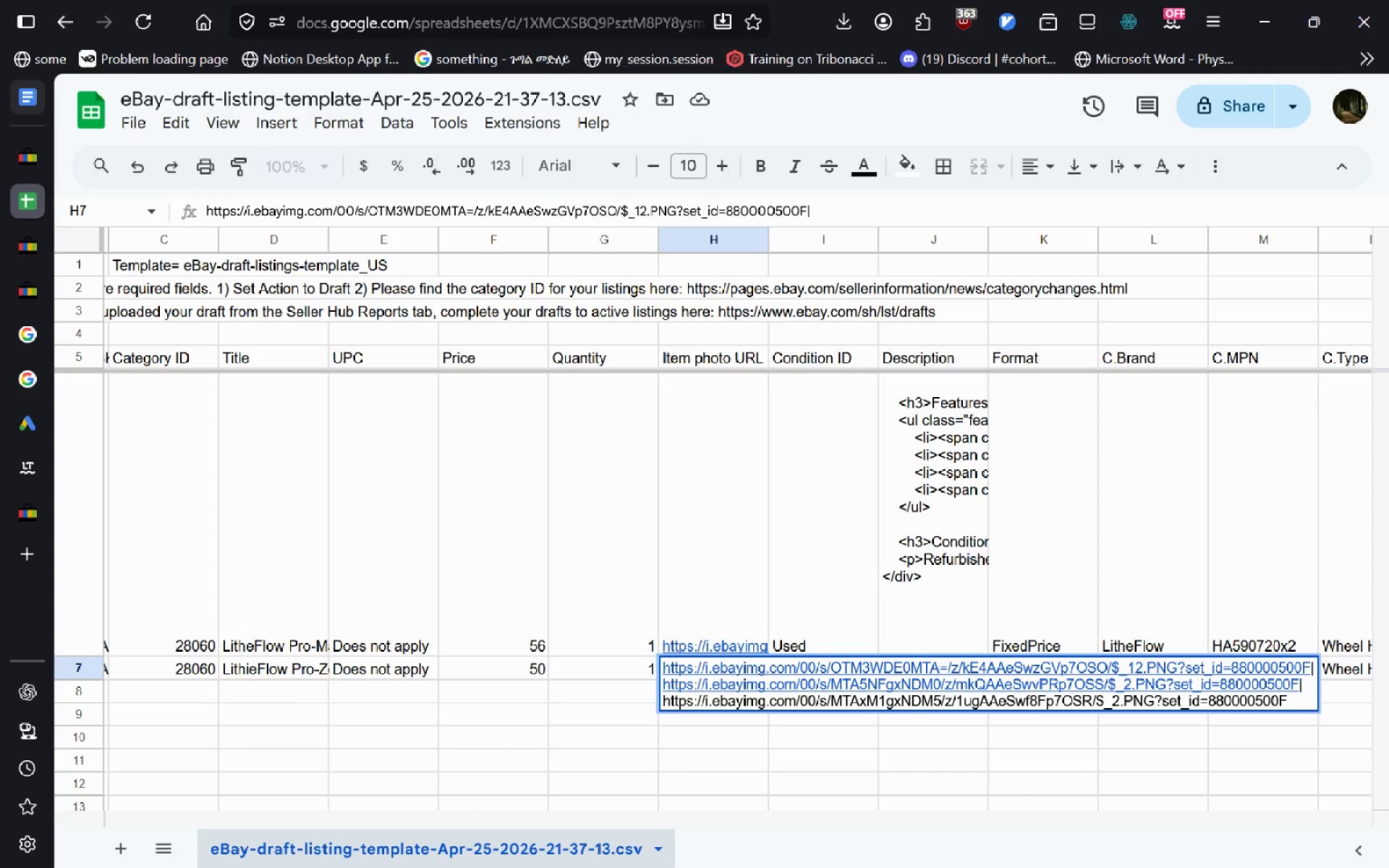 
key(Enter)
 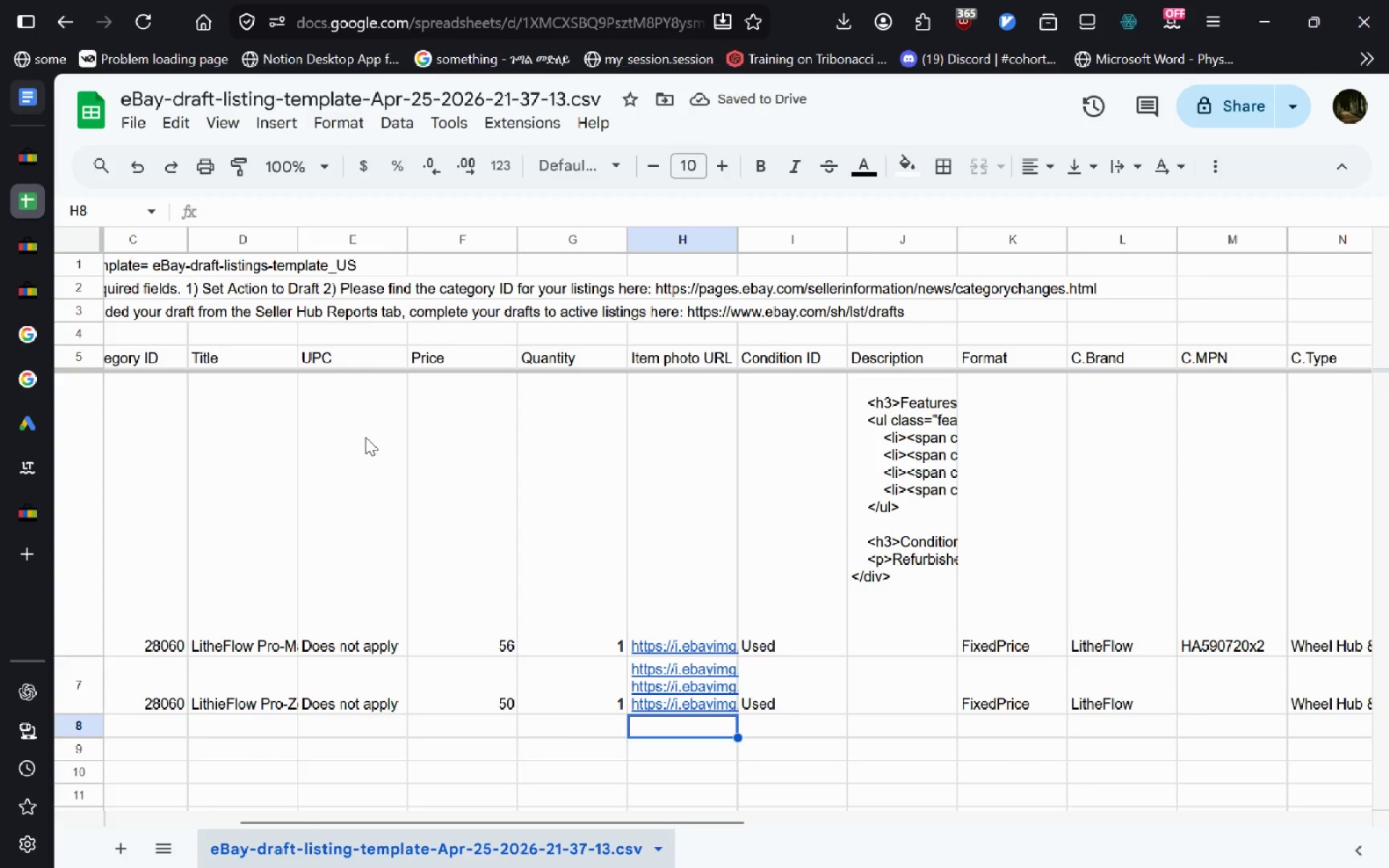 
wait(5.06)
 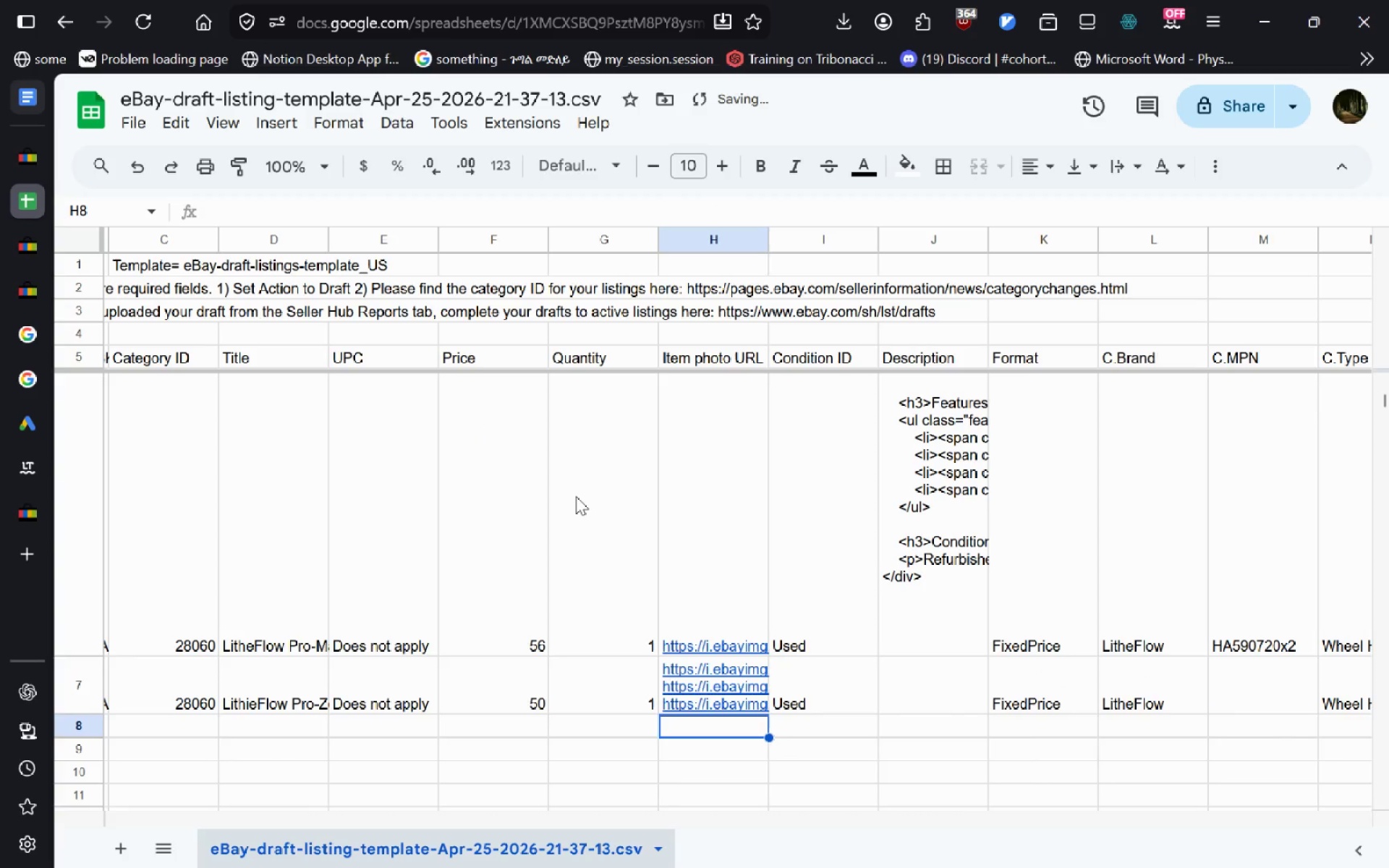 
left_click([40, 166])
 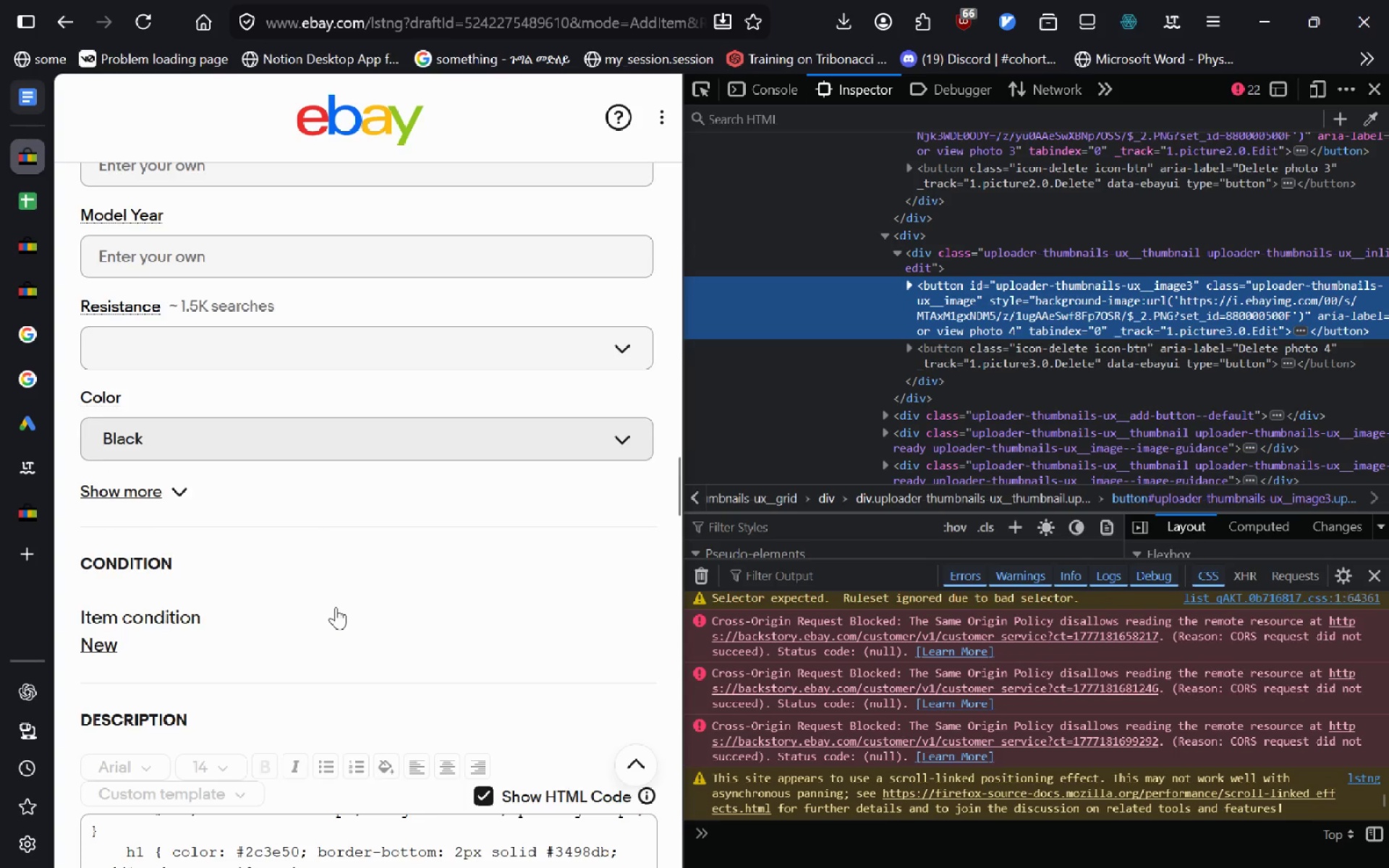 
wait(7.31)
 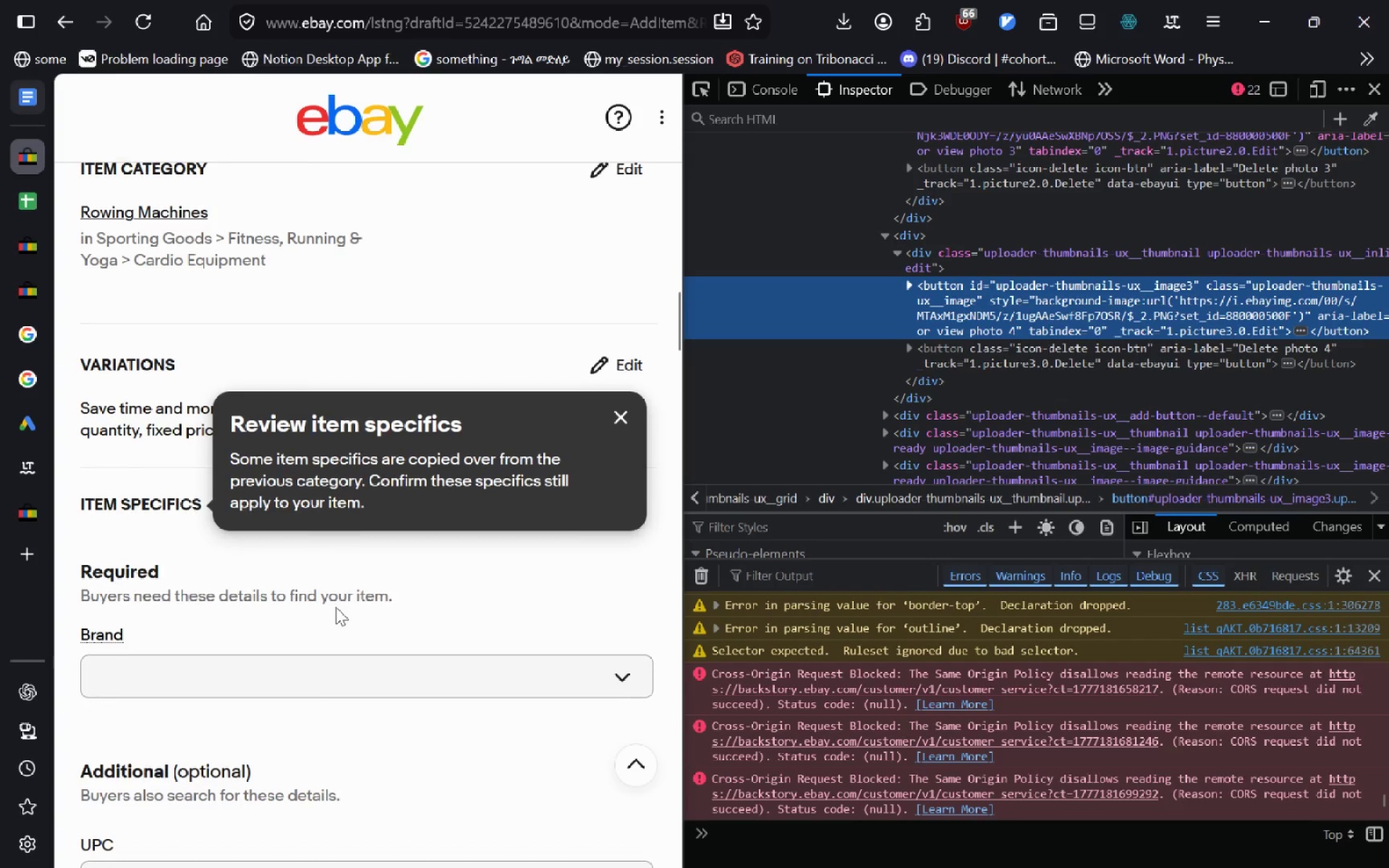 
left_click([489, 569])
 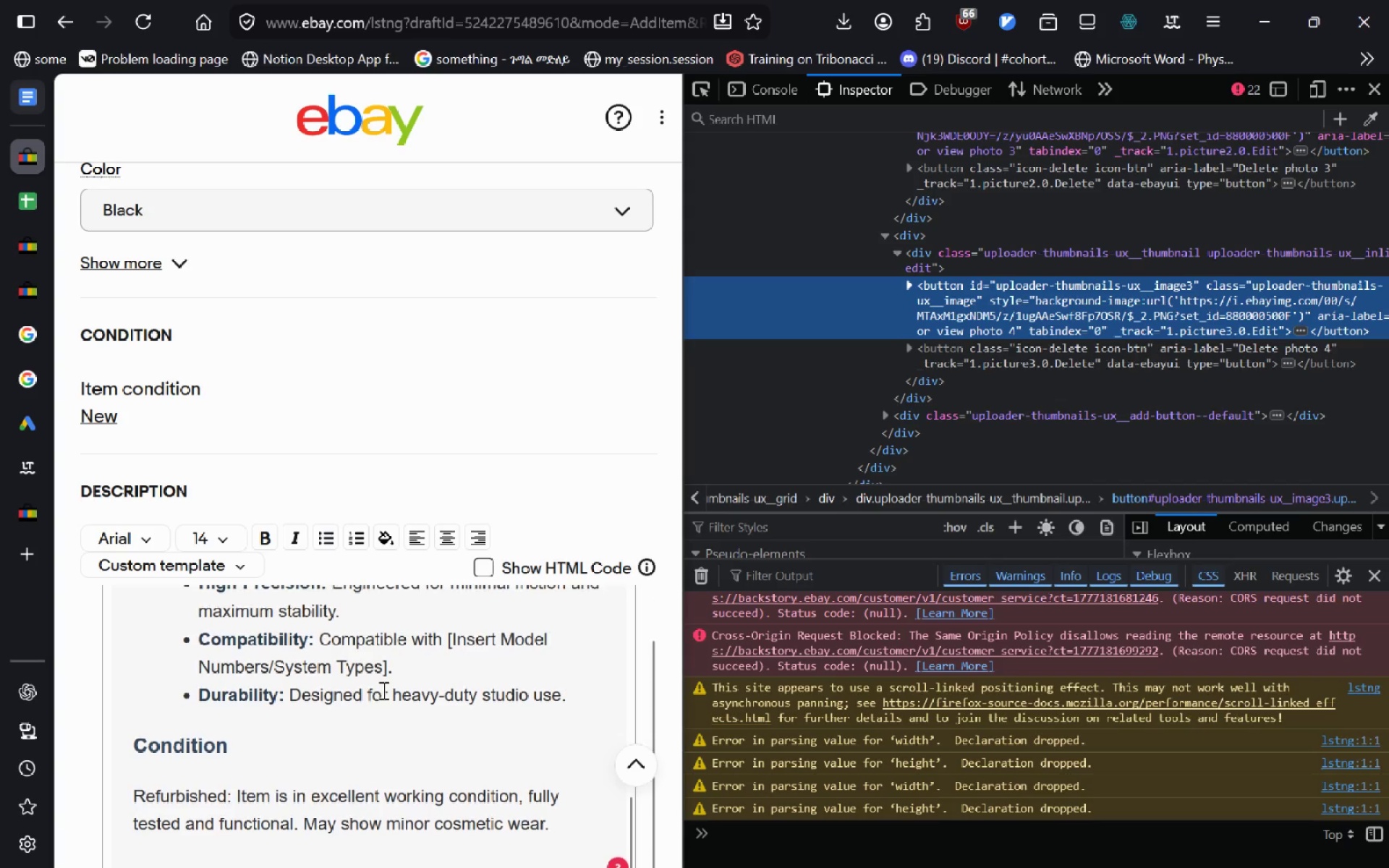 
wait(11.88)
 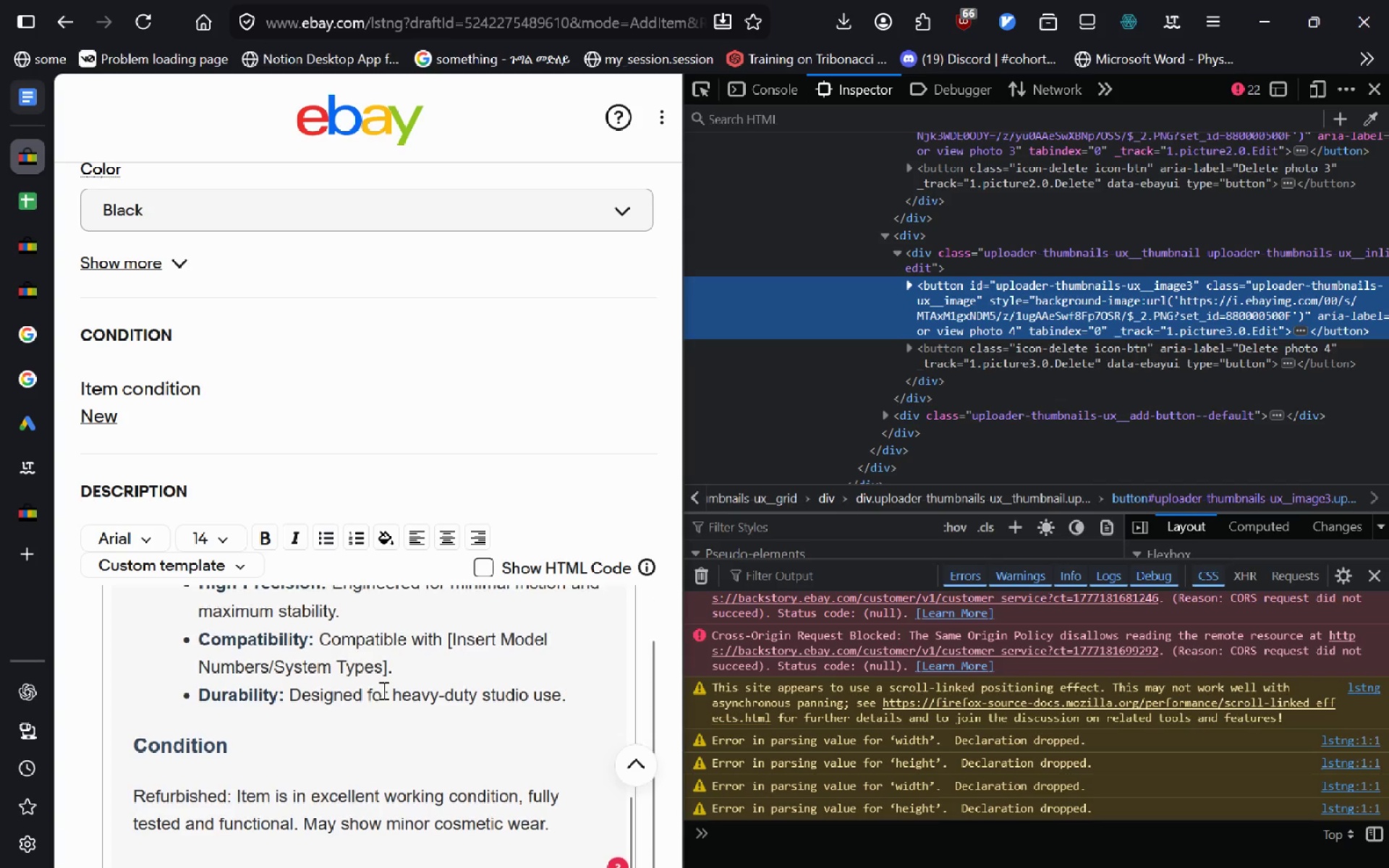 
left_click([22, 292])
 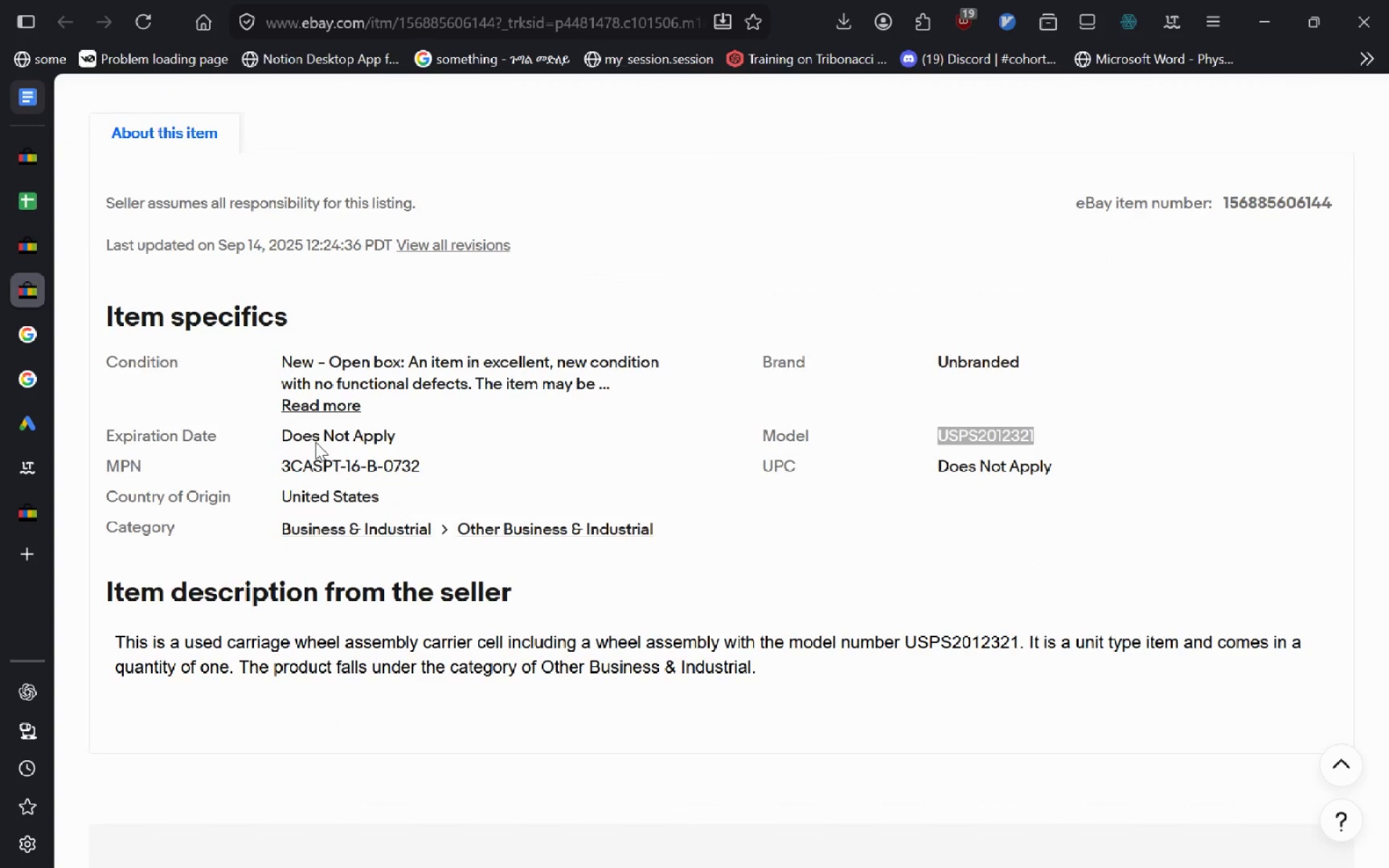 
wait(20.78)
 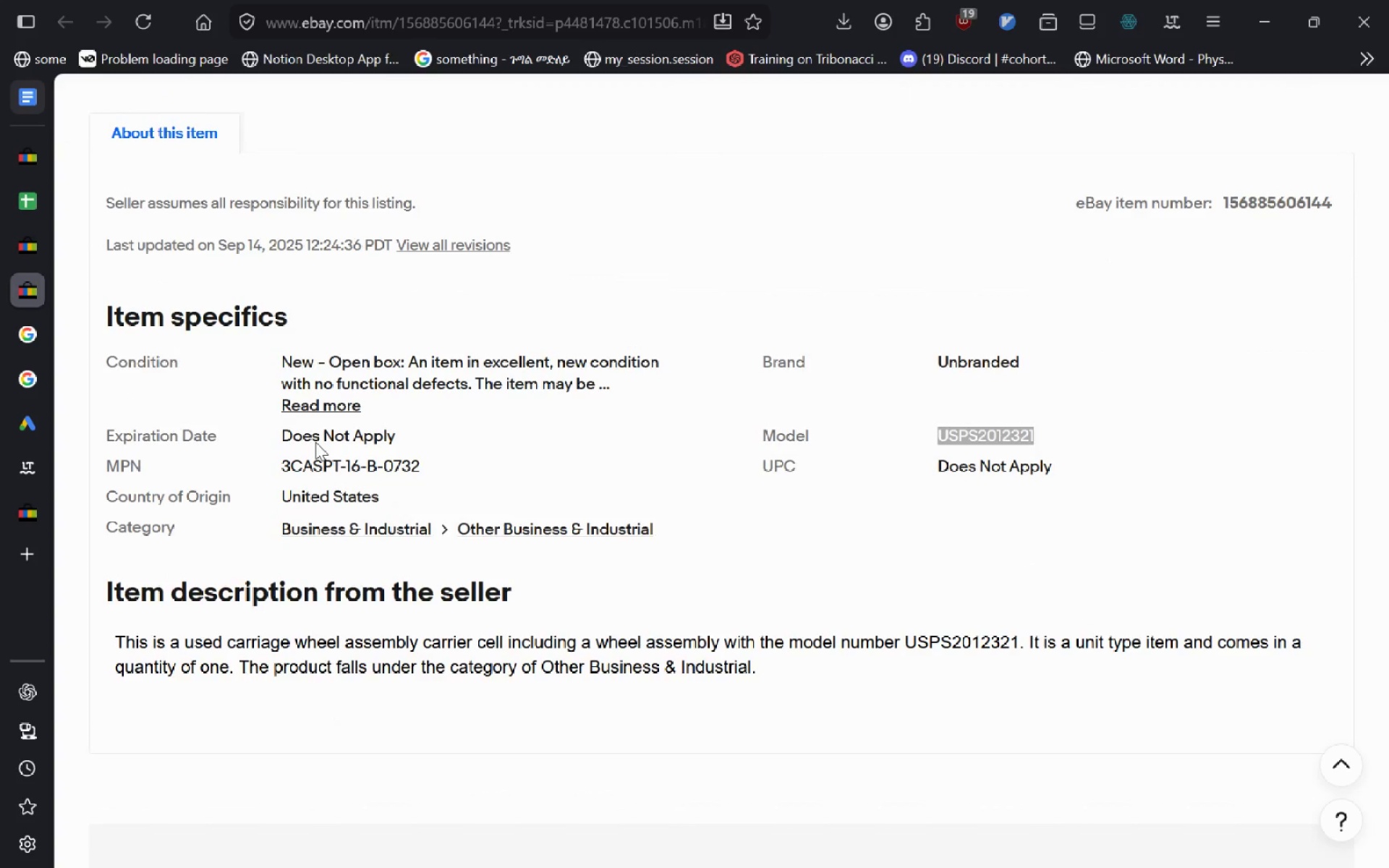 
left_click([41, 157])
 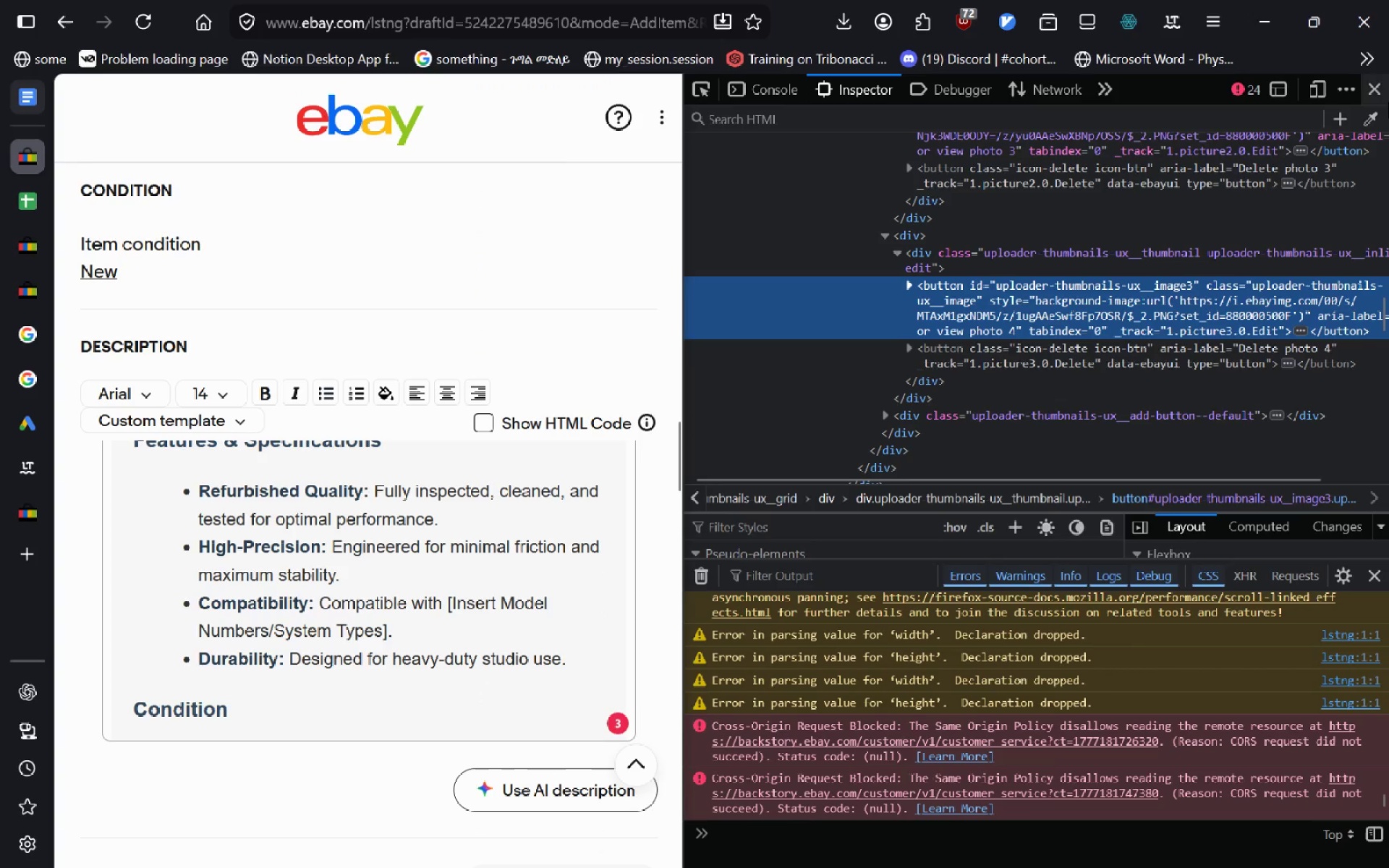 
left_click([1369, 90])
 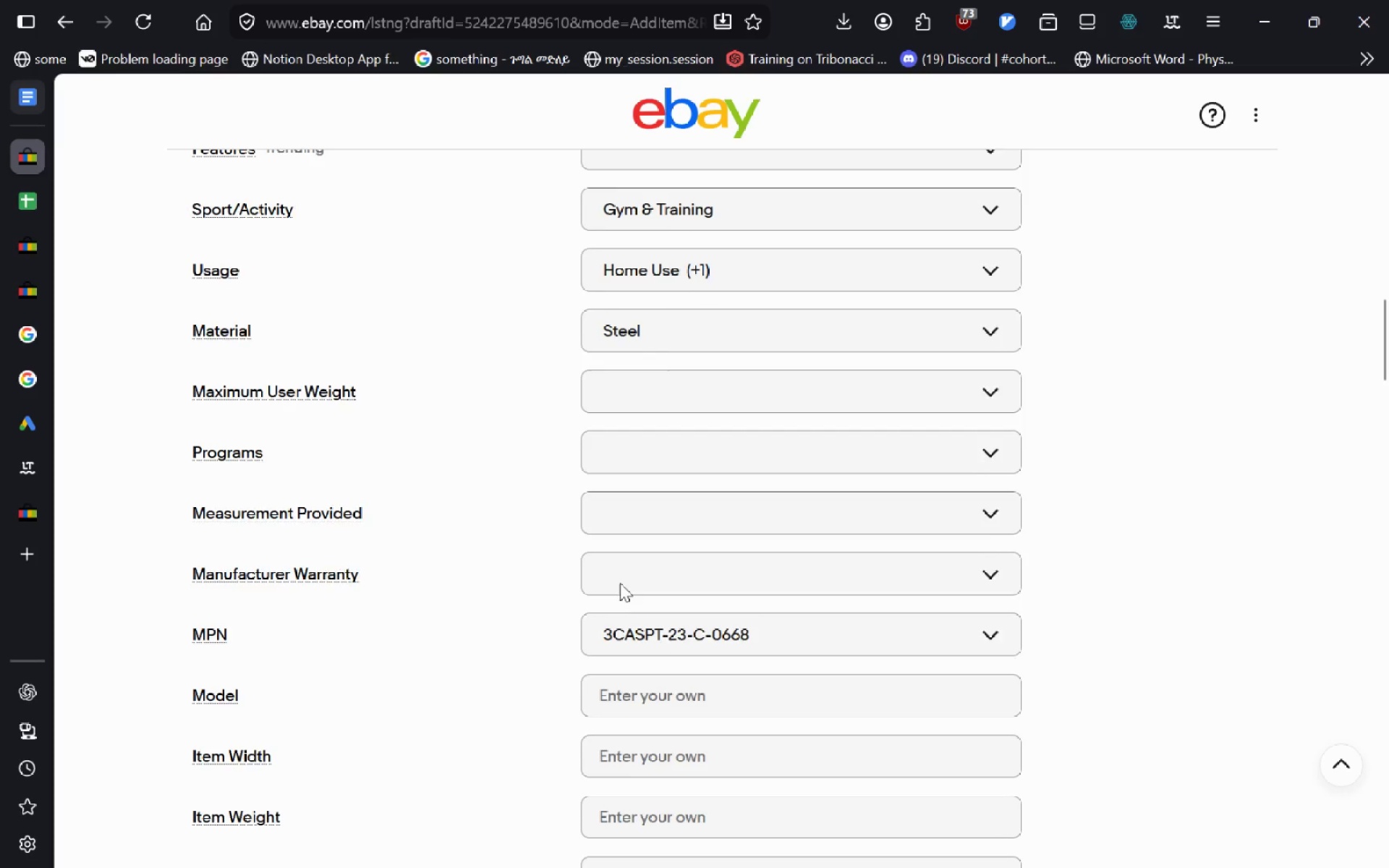 
wait(37.19)
 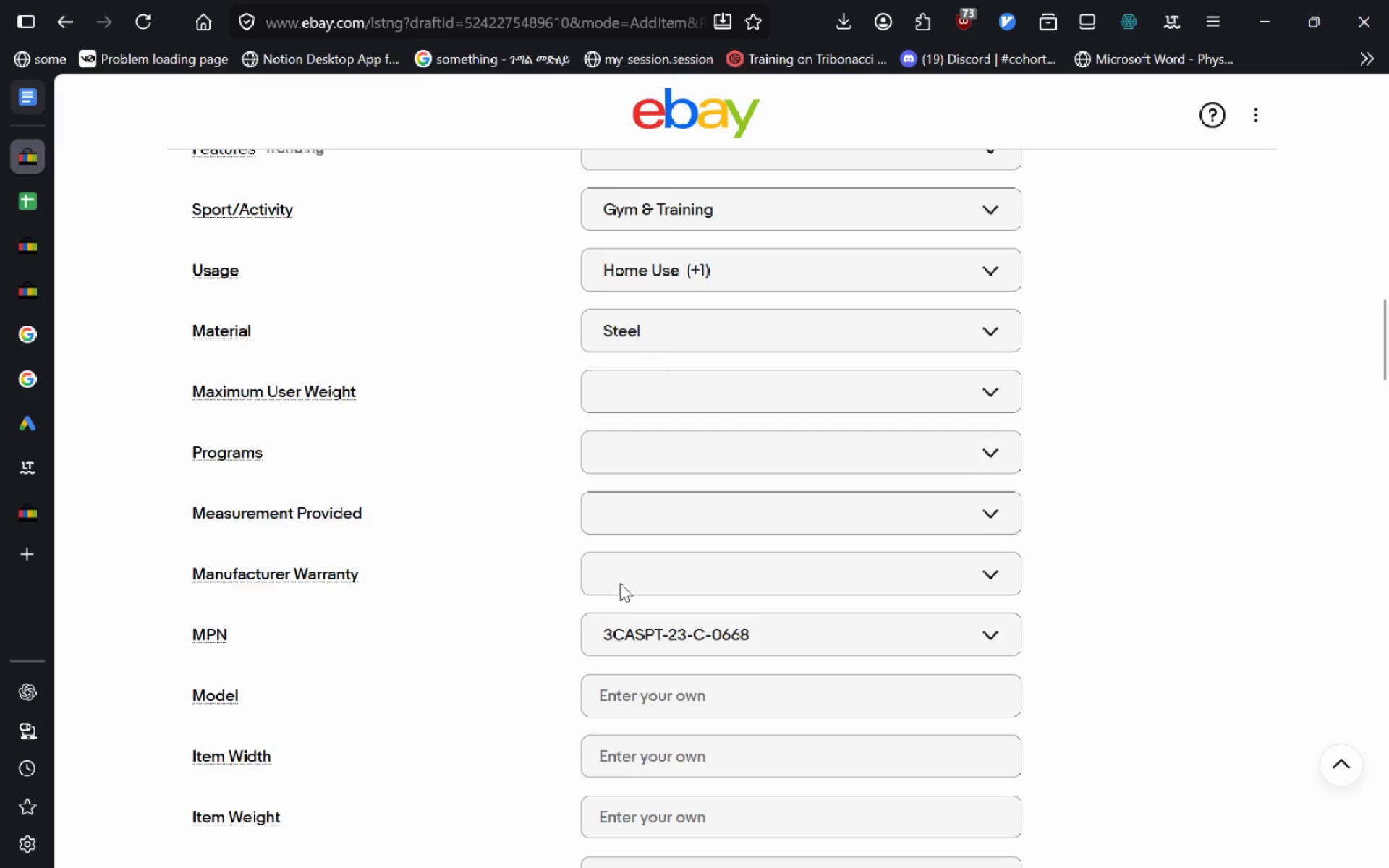 
left_click([632, 653])
 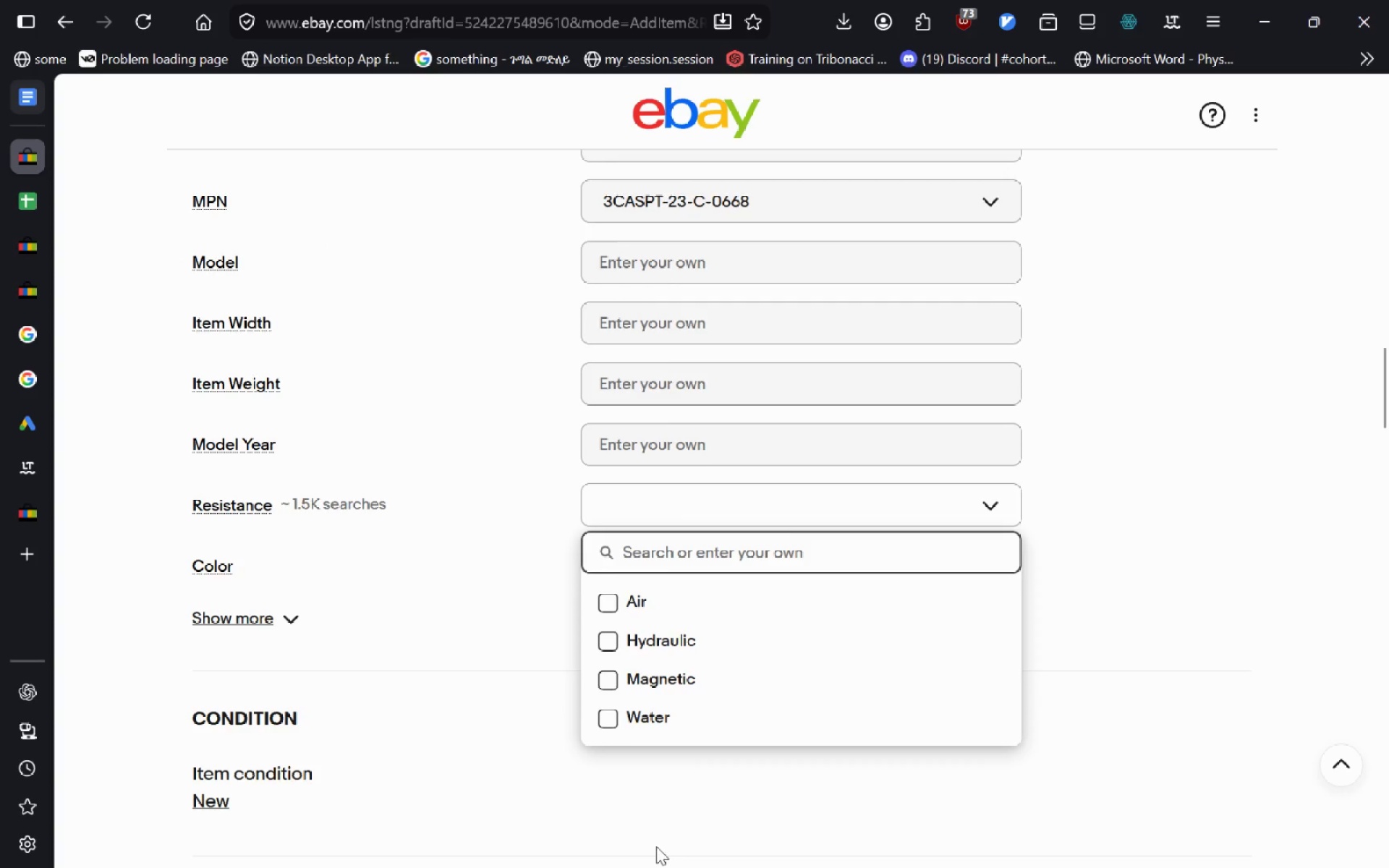 
left_click([403, 639])
 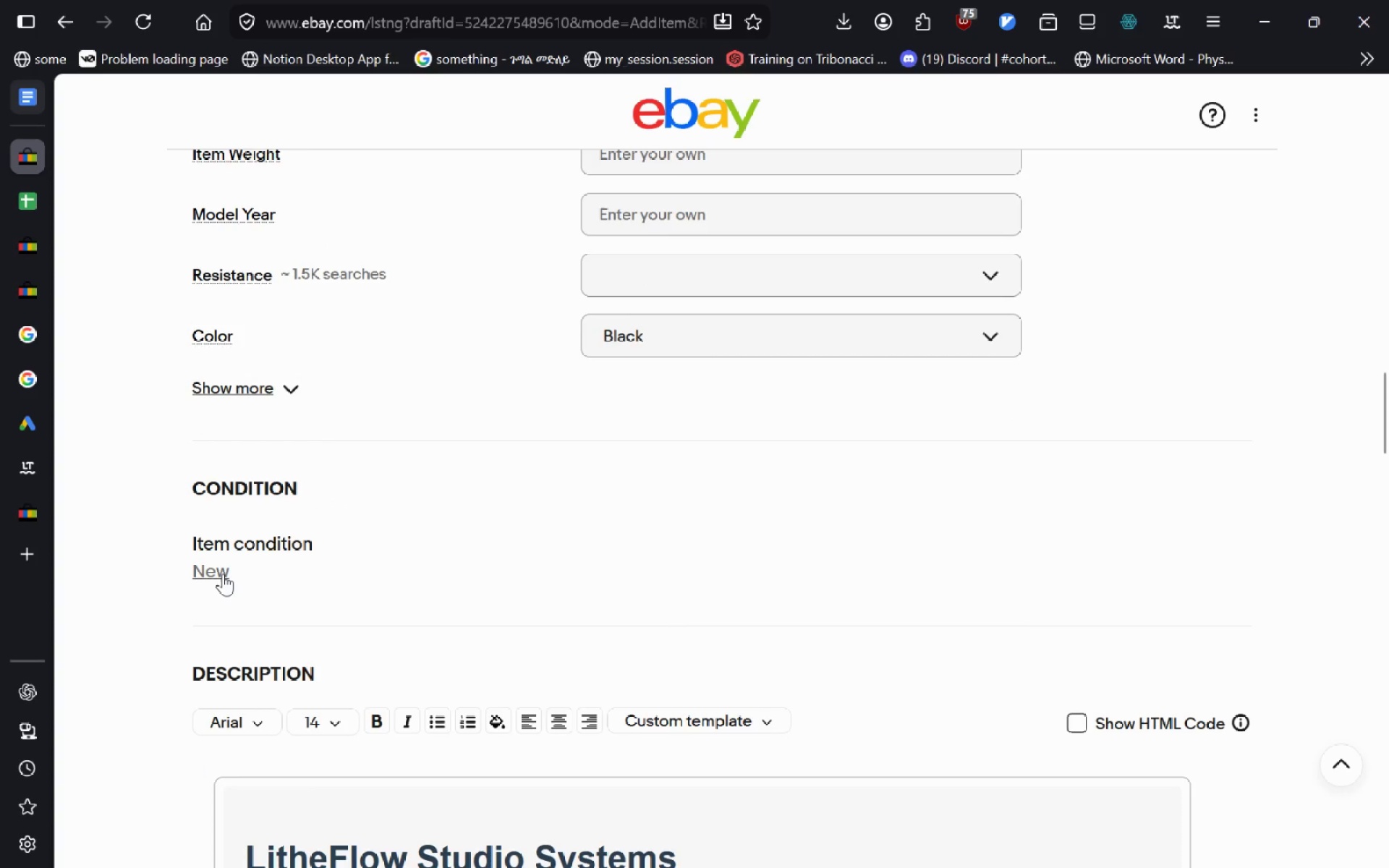 
left_click([219, 575])
 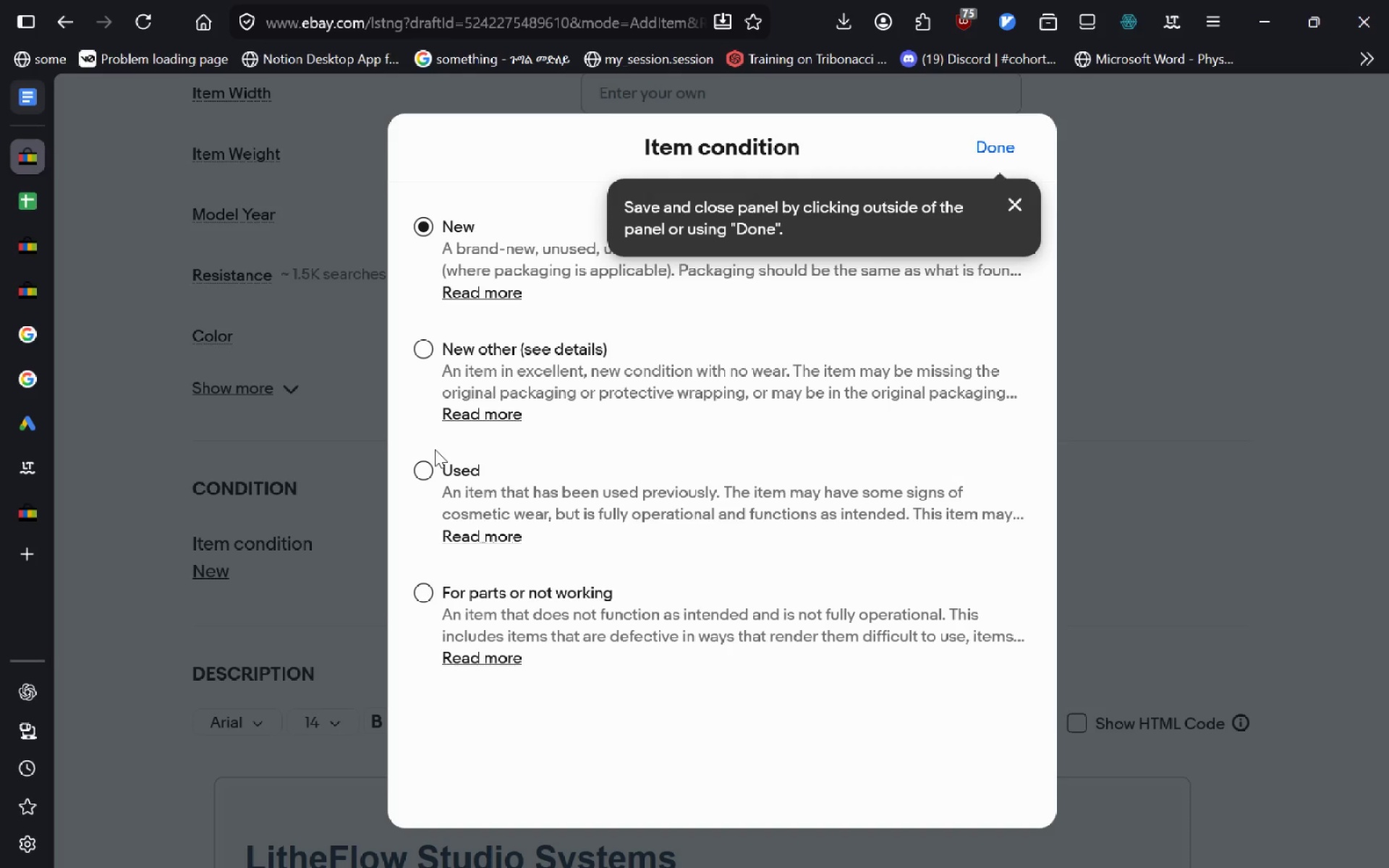 
left_click([422, 471])
 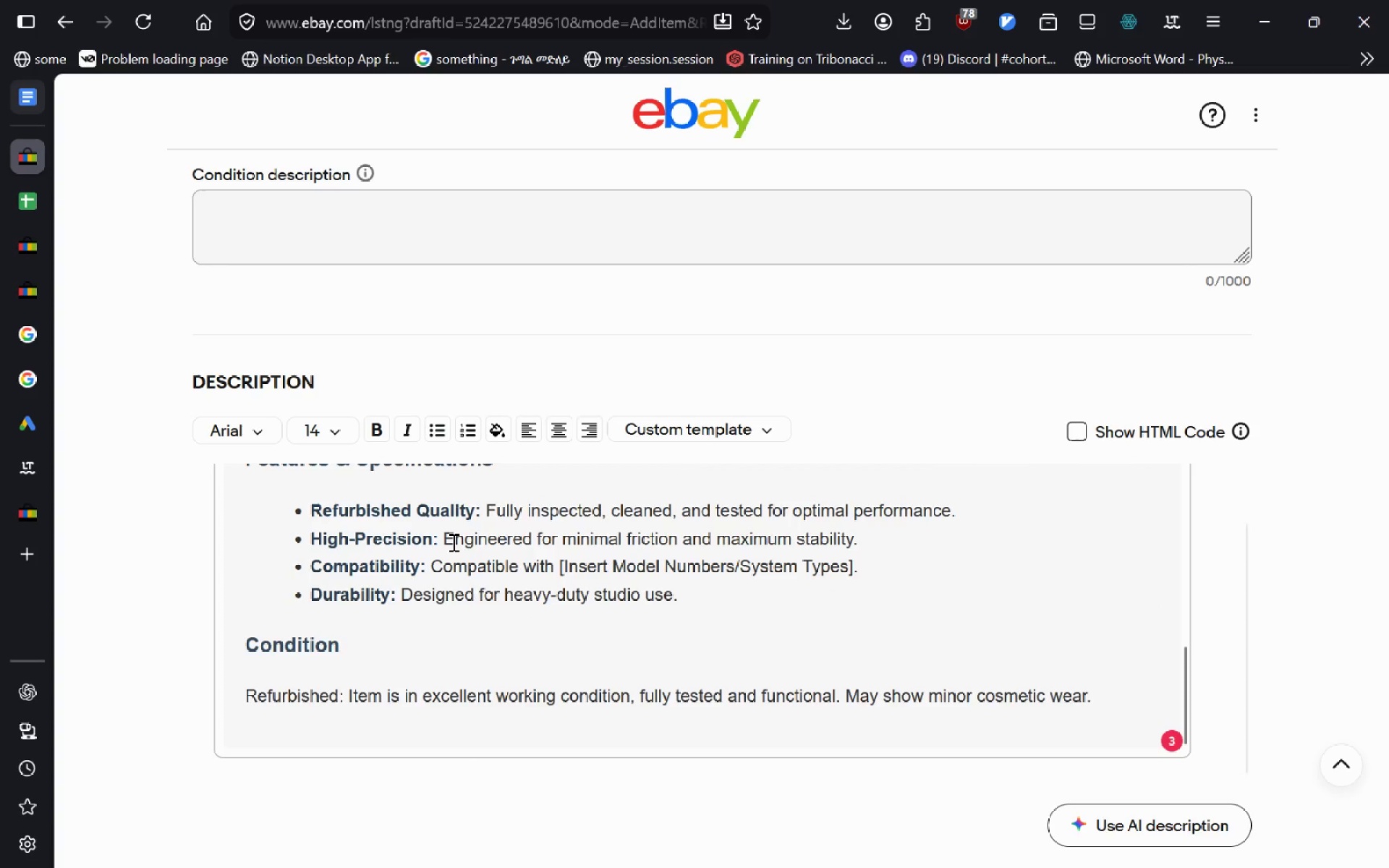 
wait(109.81)
 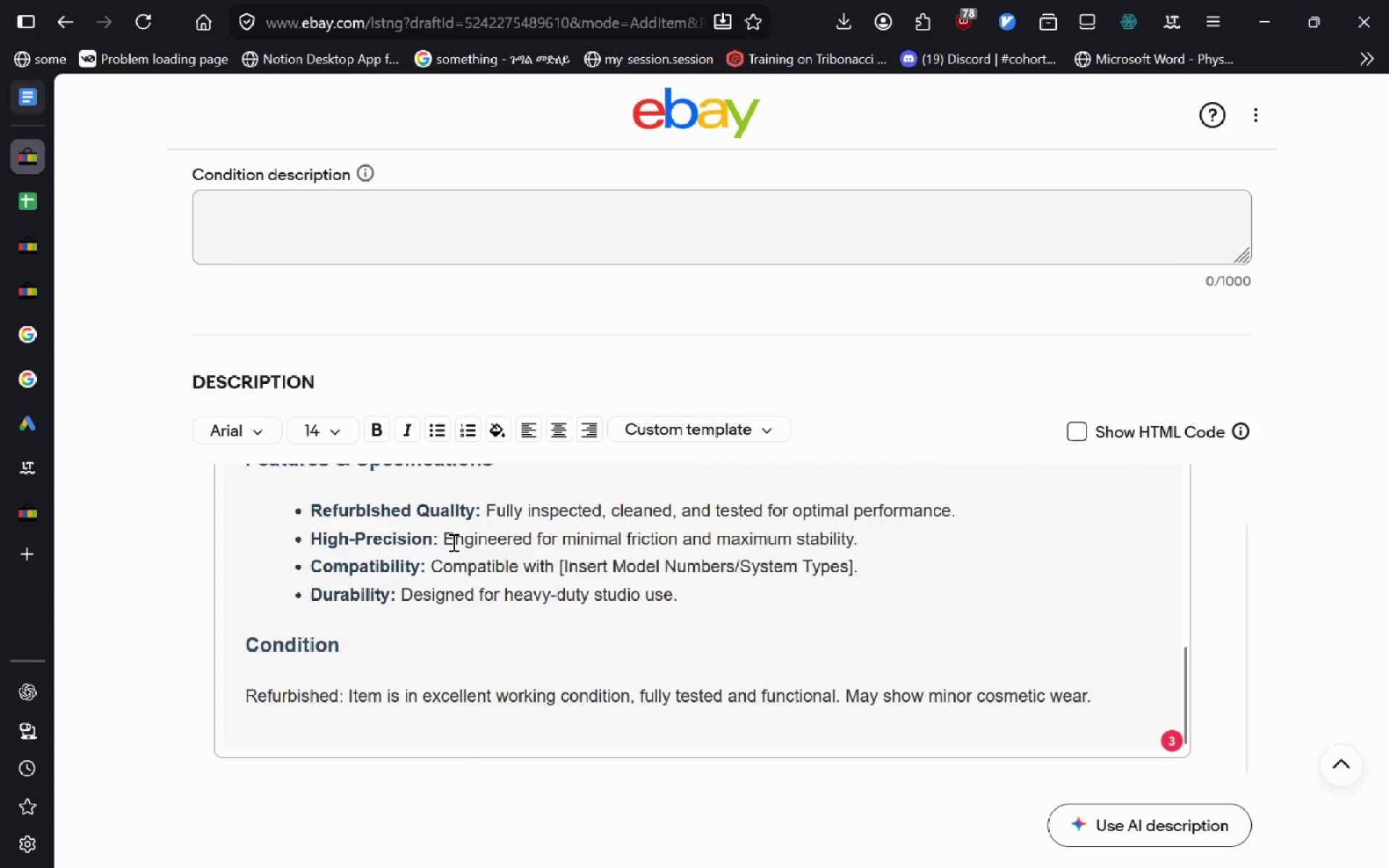 
left_click_drag(start_coordinate=[854, 631], to_coordinate=[551, 636])
 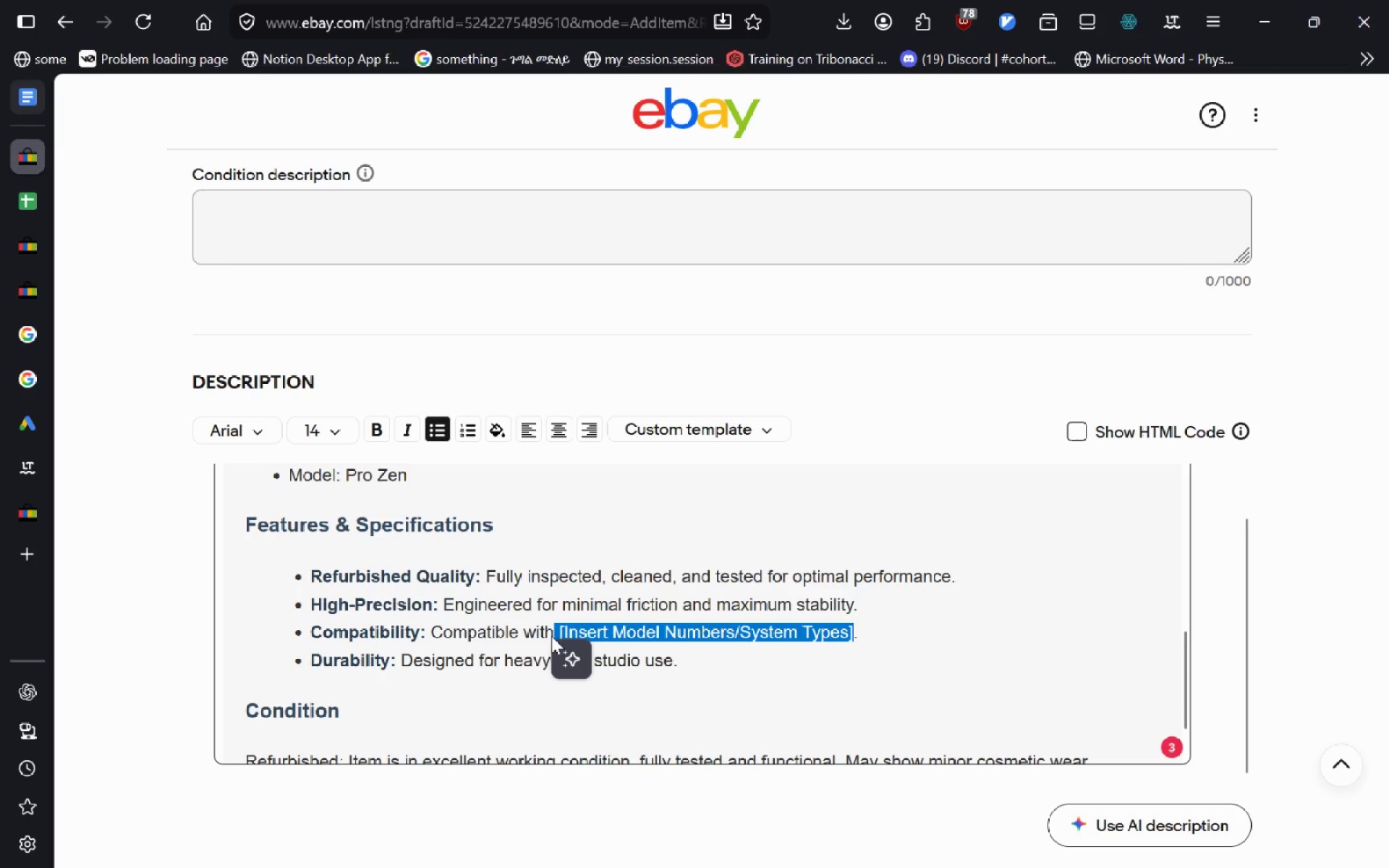 
key(Backspace)
 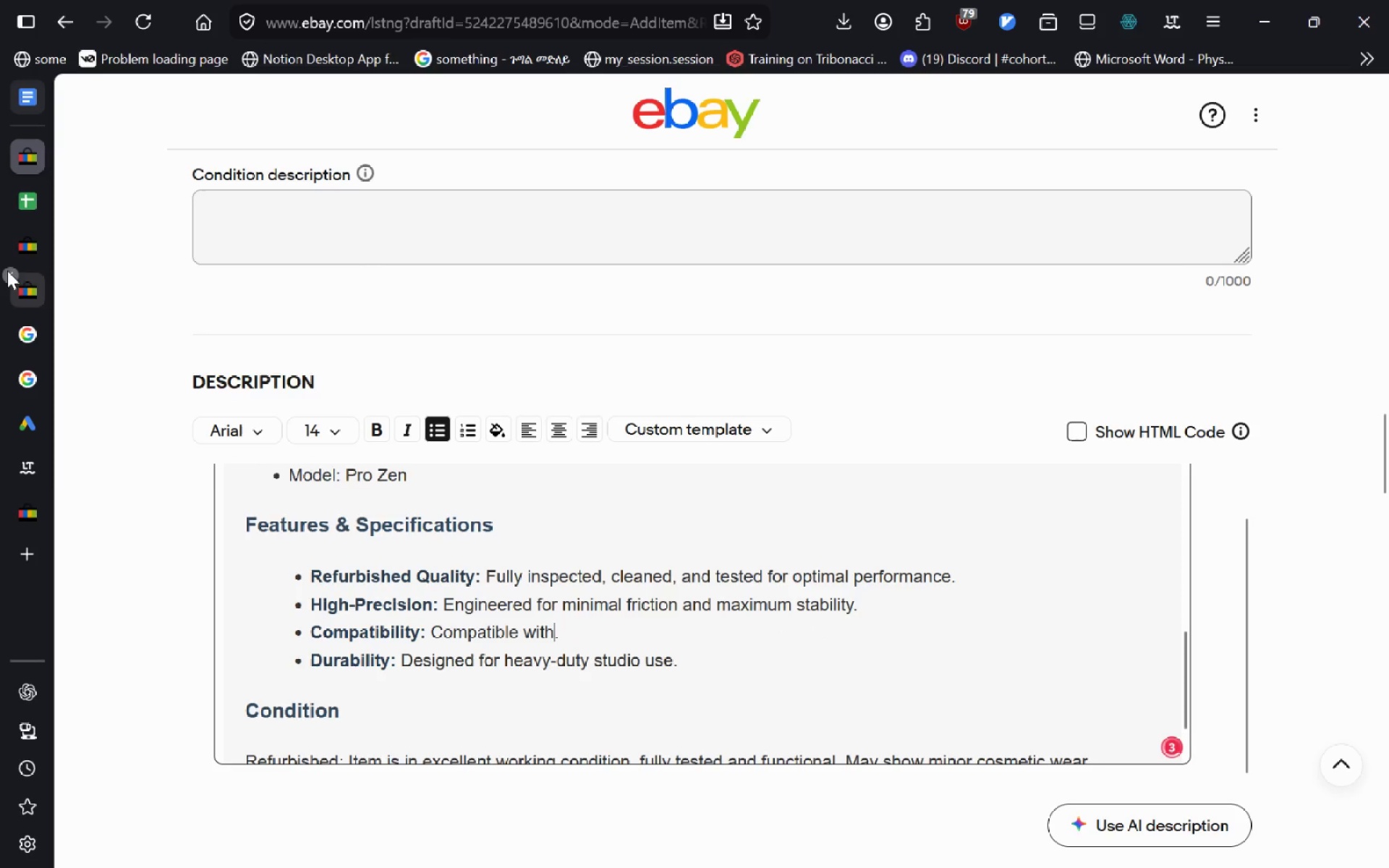 
left_click([8, 273])
 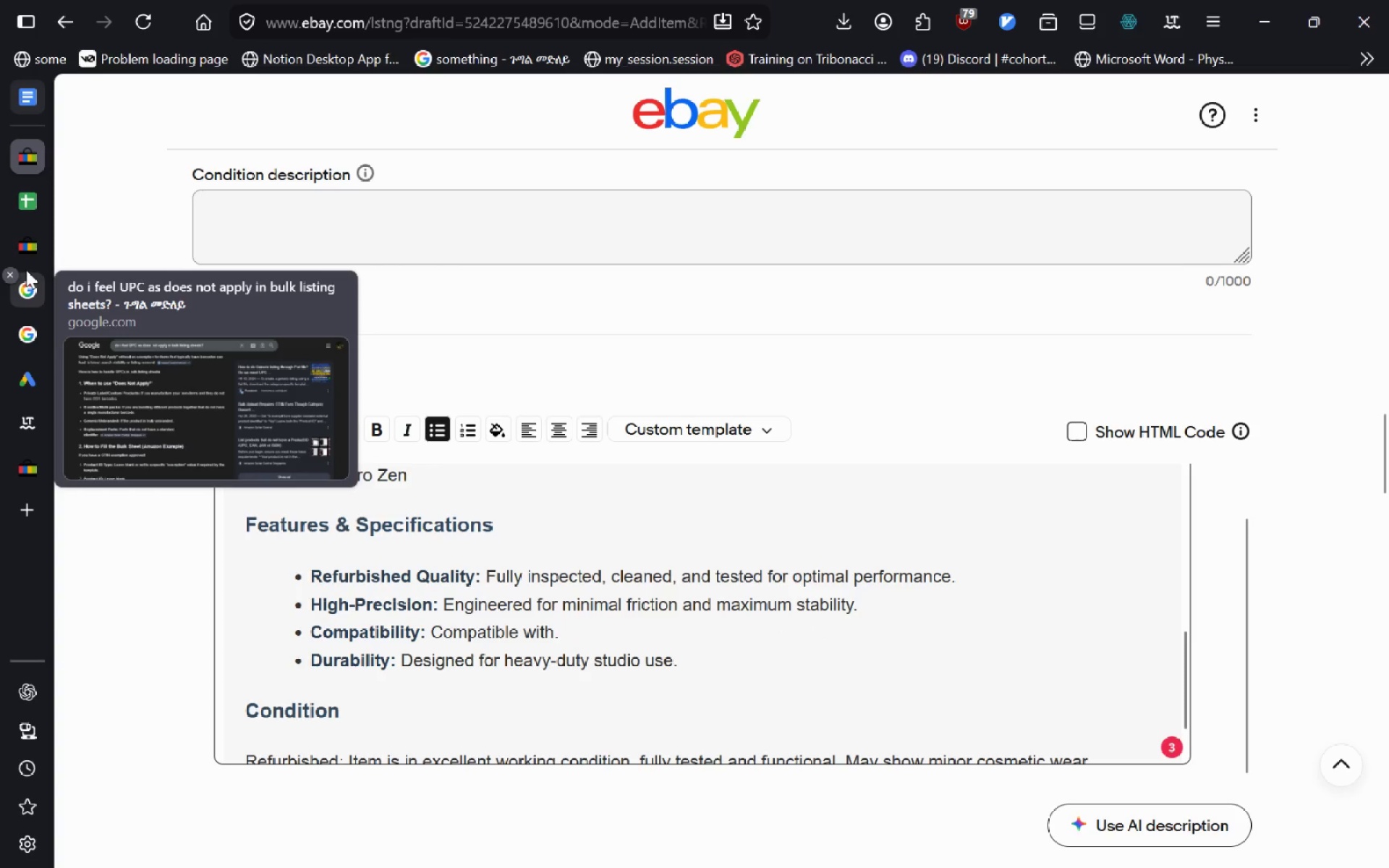 
key(Control+Shift+T)
 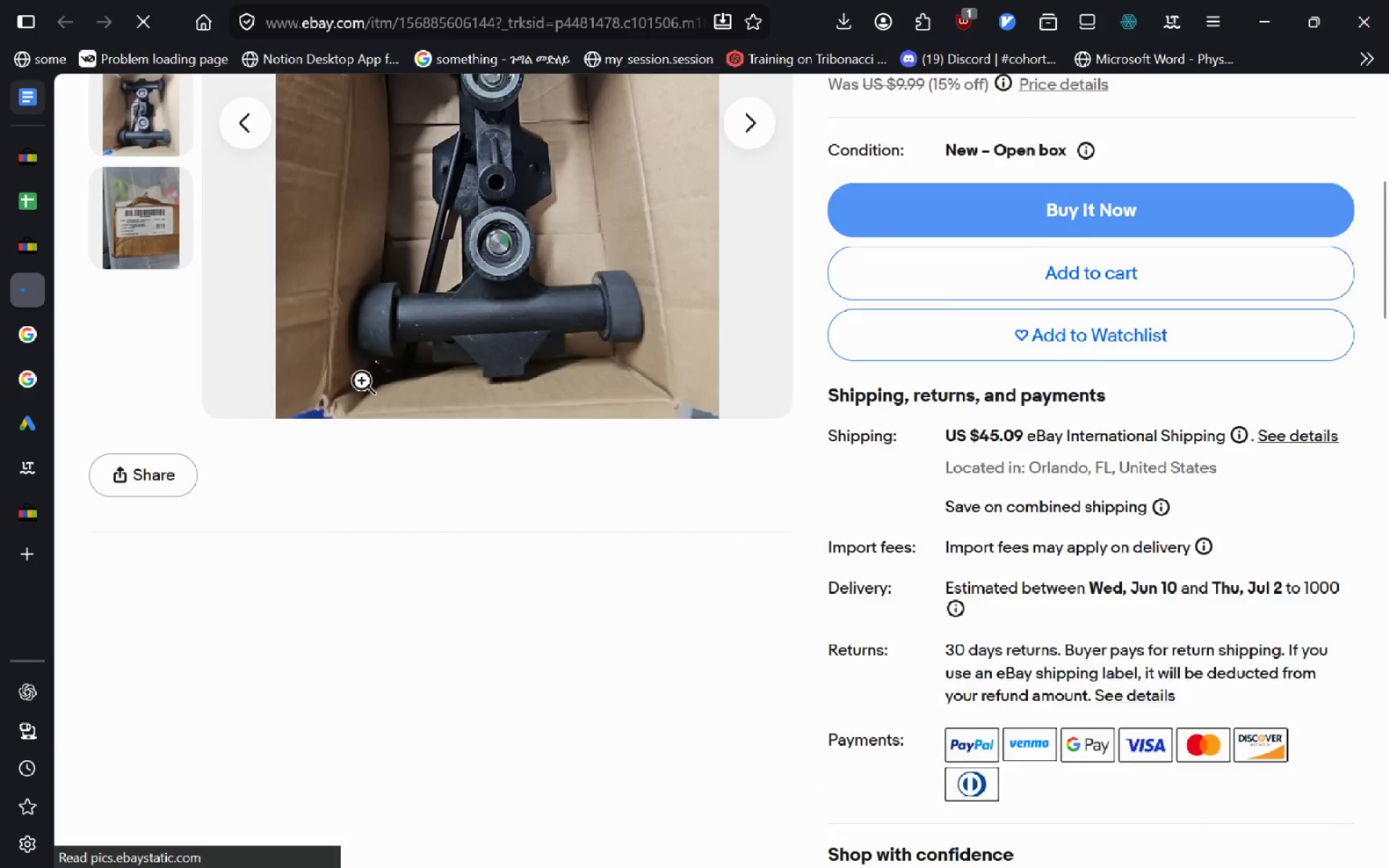 
key(Alt+AltLeft)
 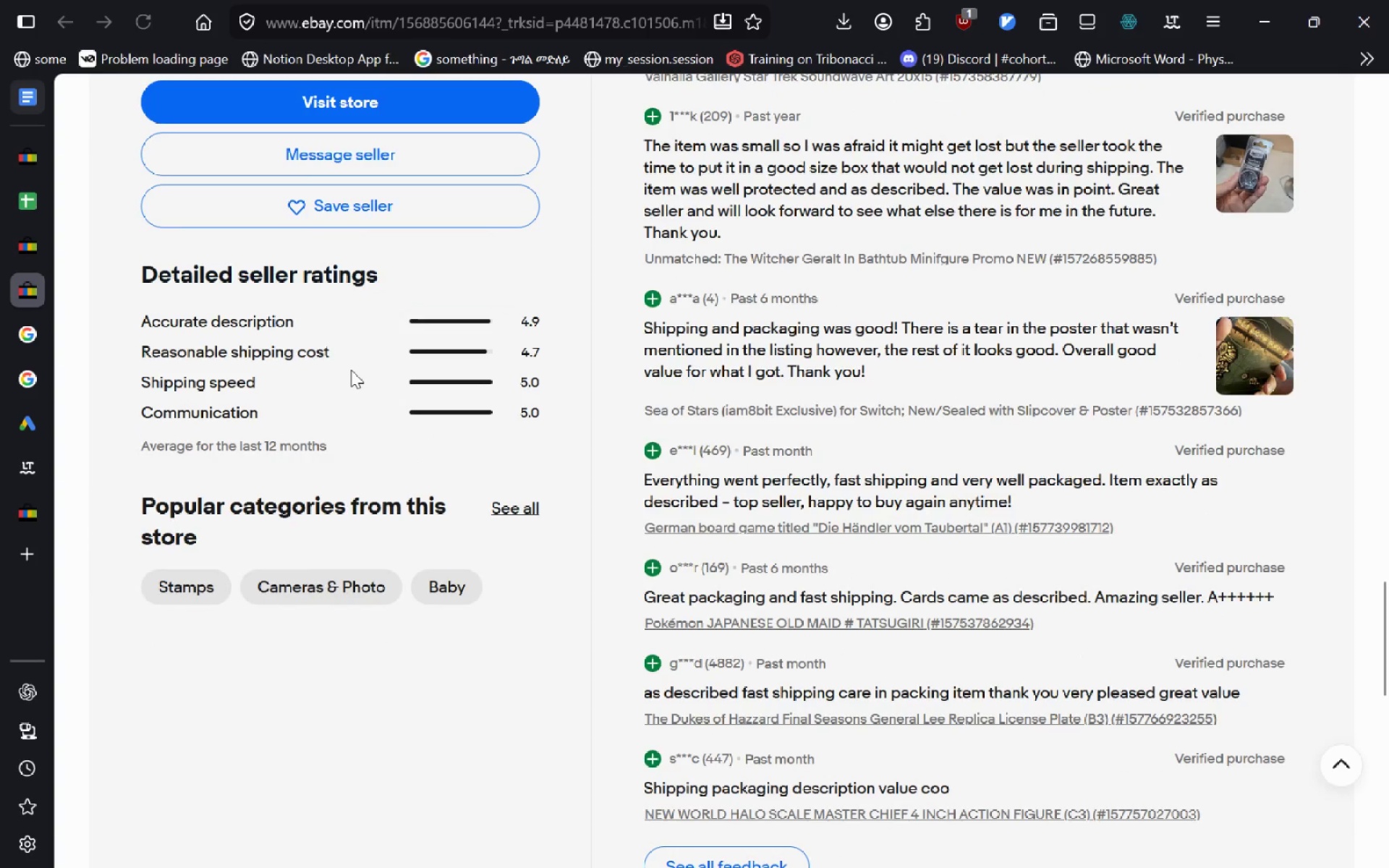 
key(Alt+ArrowLeft)
 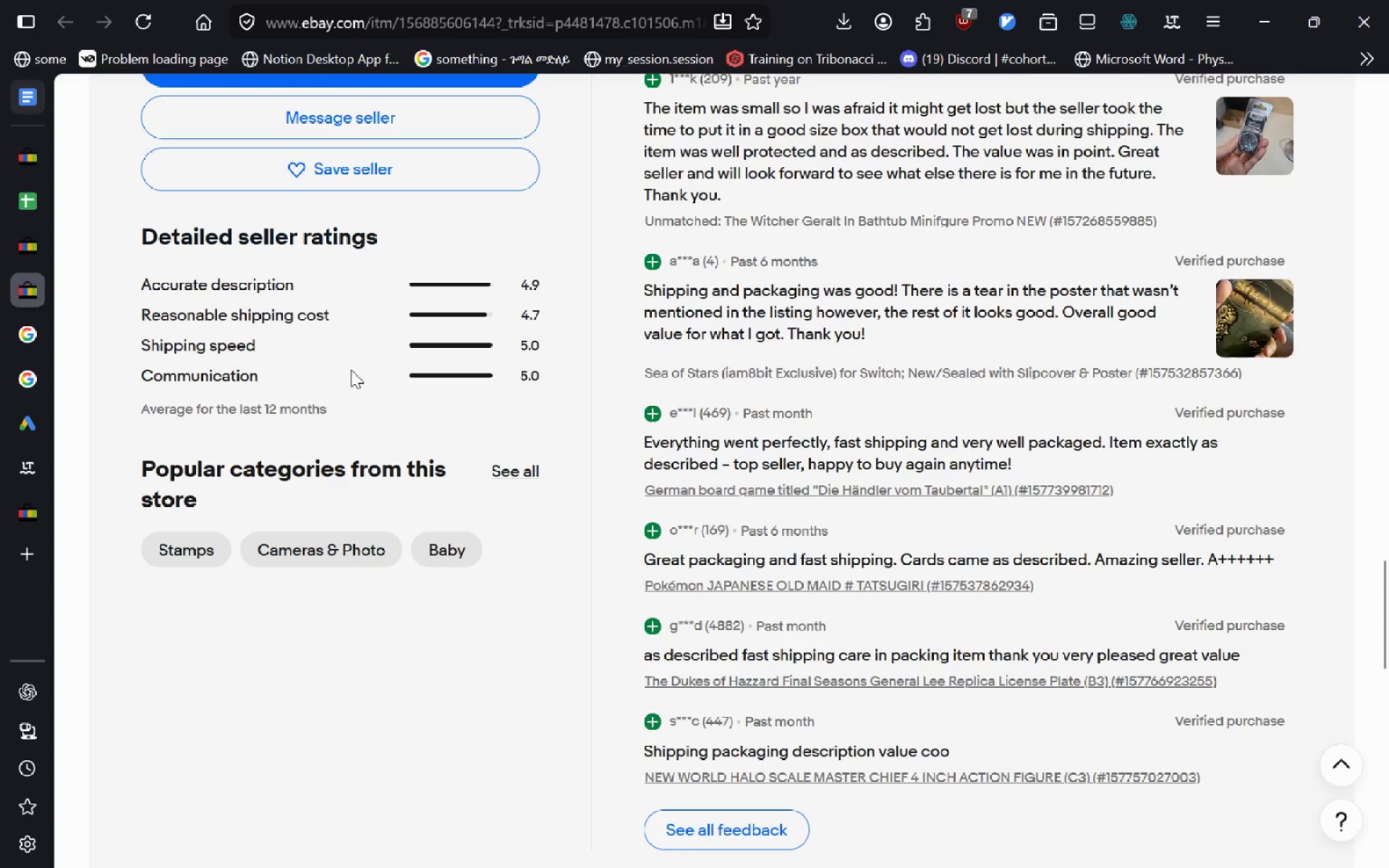 
key(Alt+ArrowLeft)
 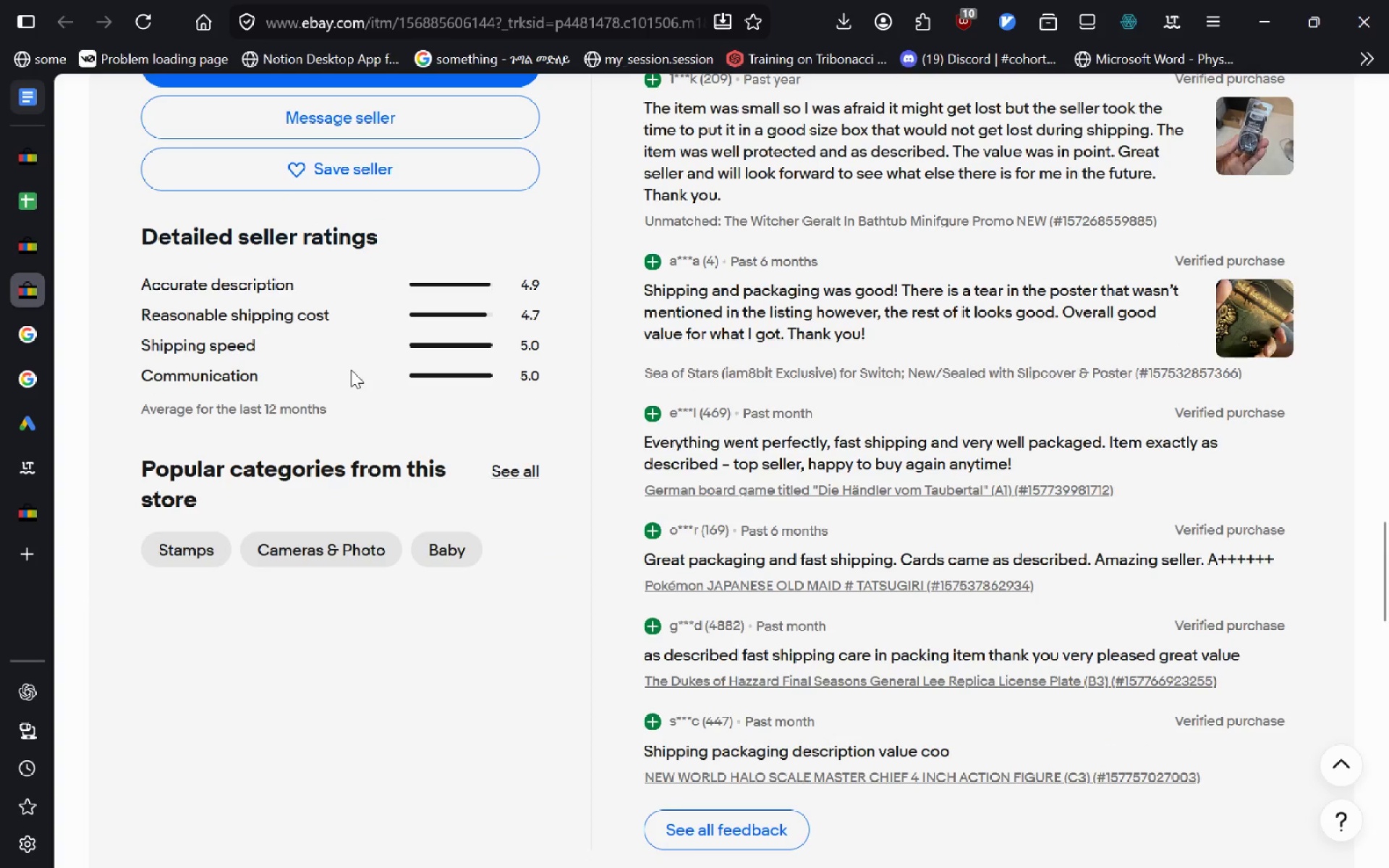 
key(Control+W)
 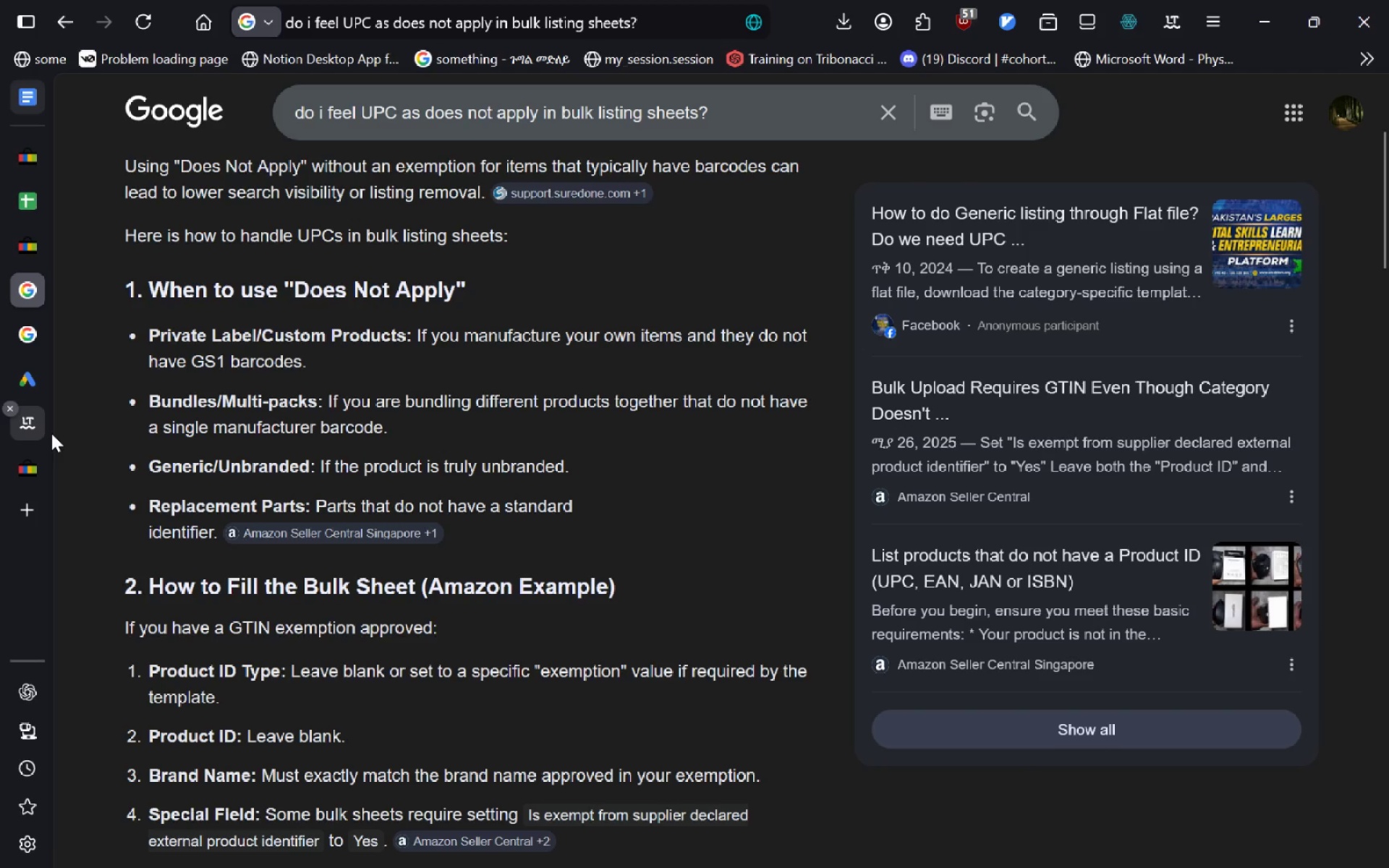 
left_click([24, 466])
 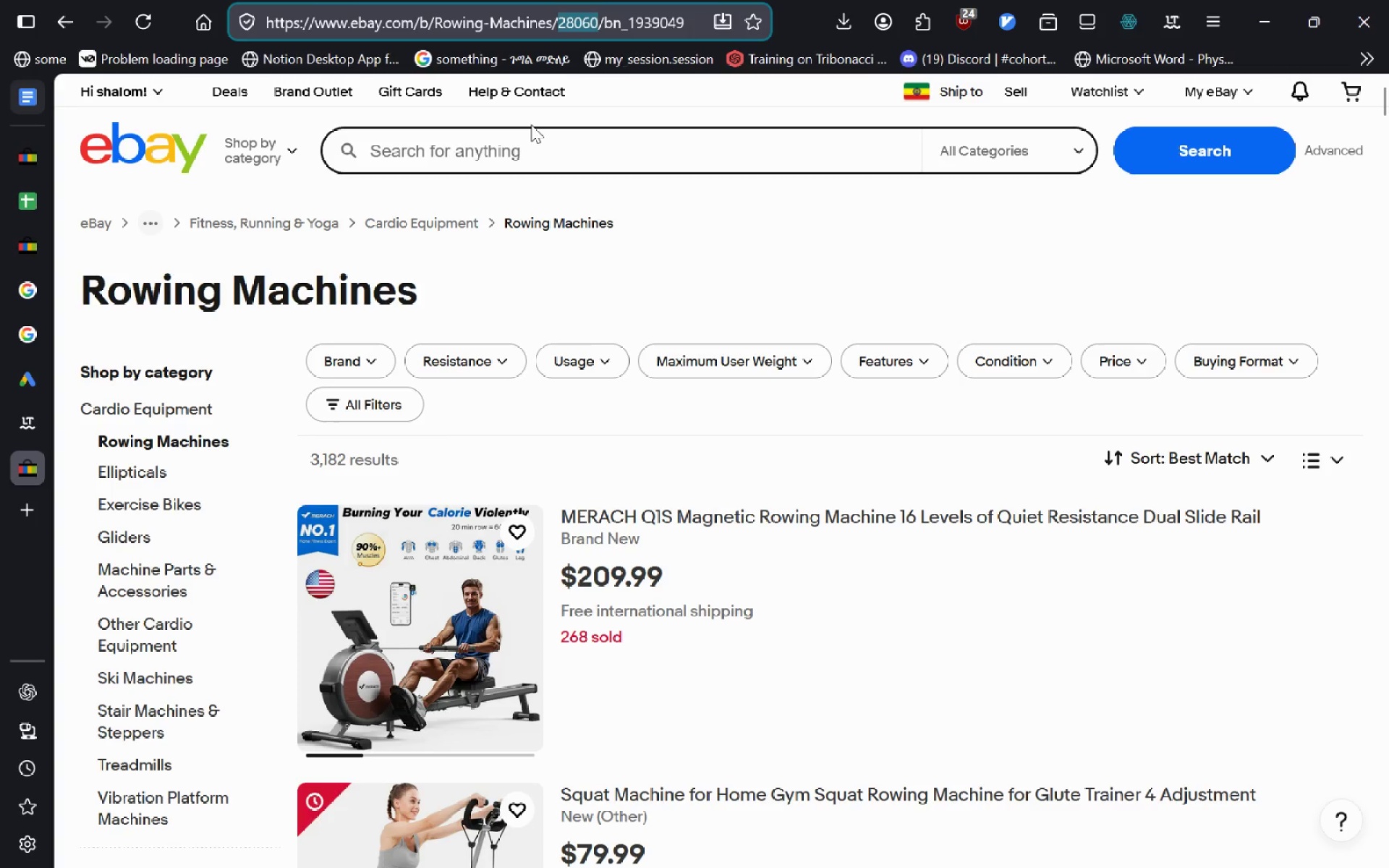 
left_click([646, 210])
 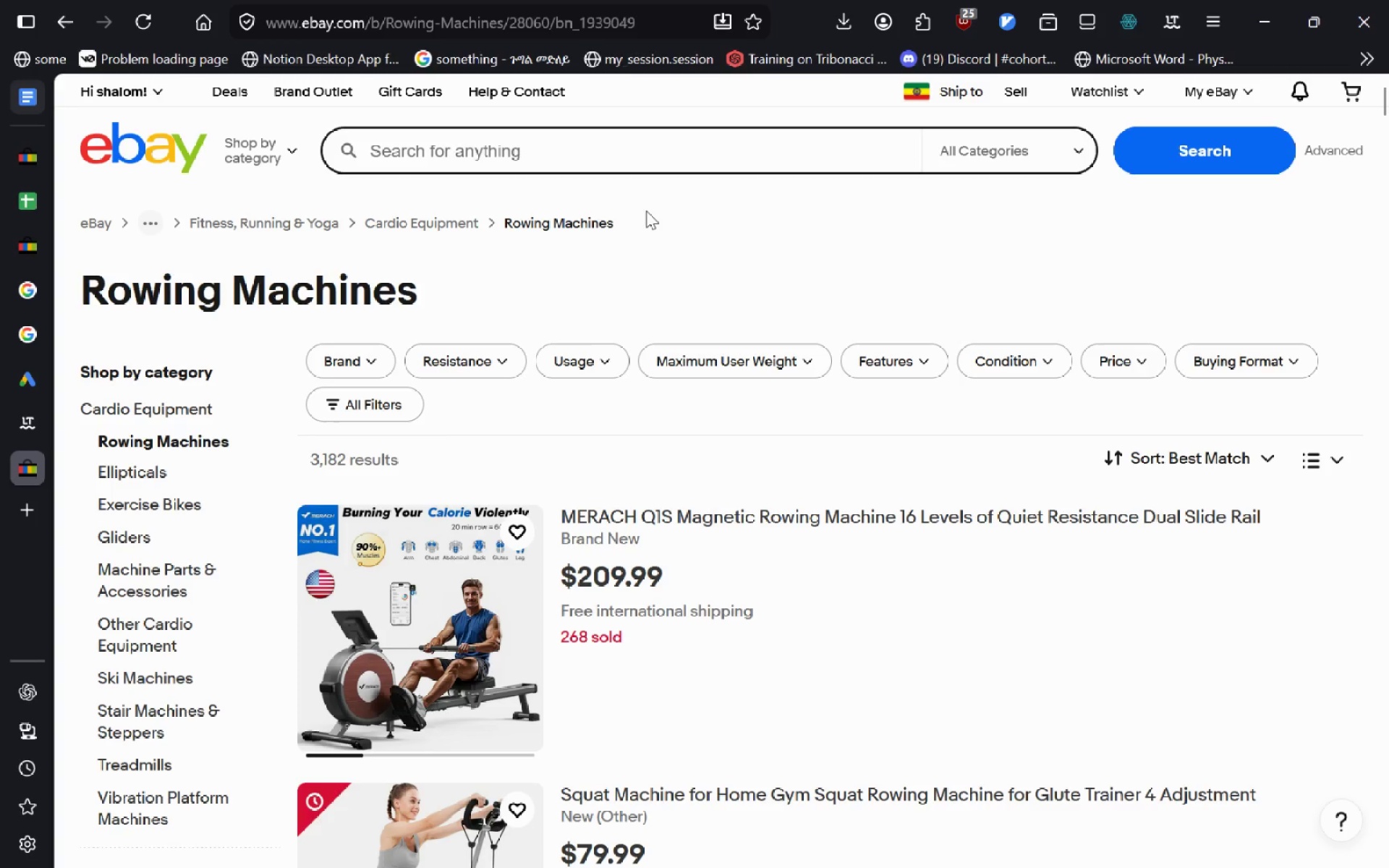 
key(Alt+ArrowLeft)
 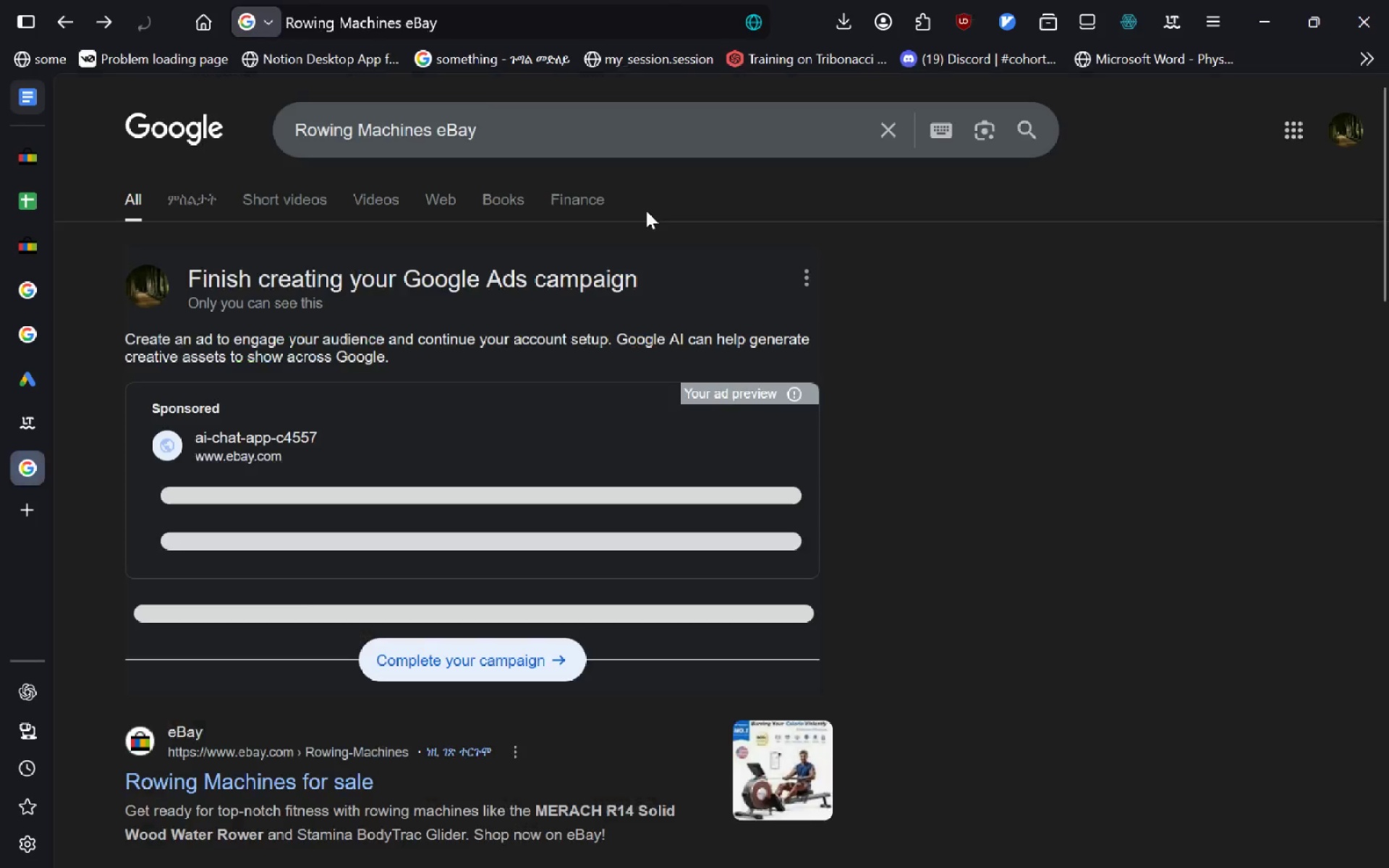 
key(Alt+ArrowLeft)
 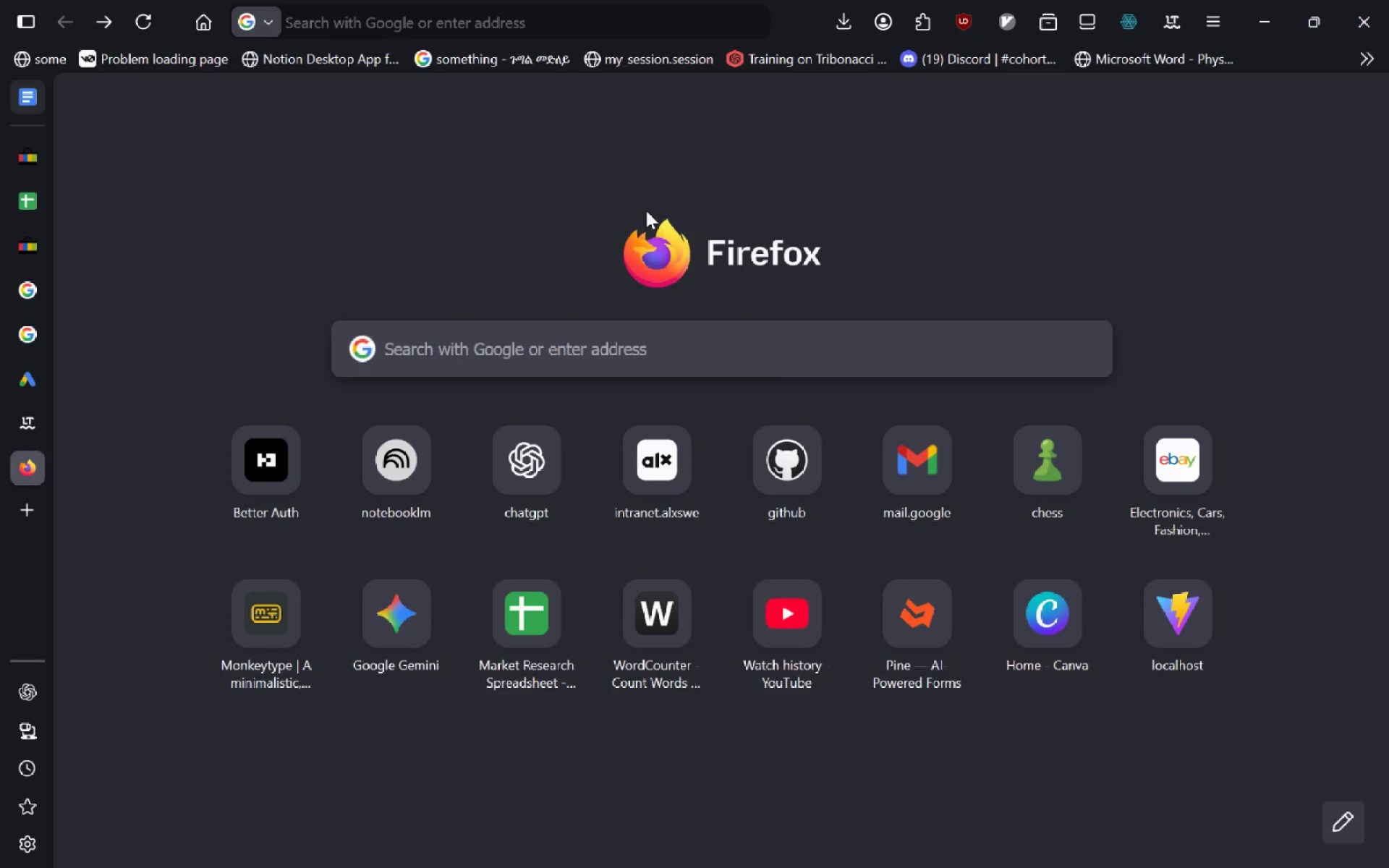 
key(Alt+AltLeft)
 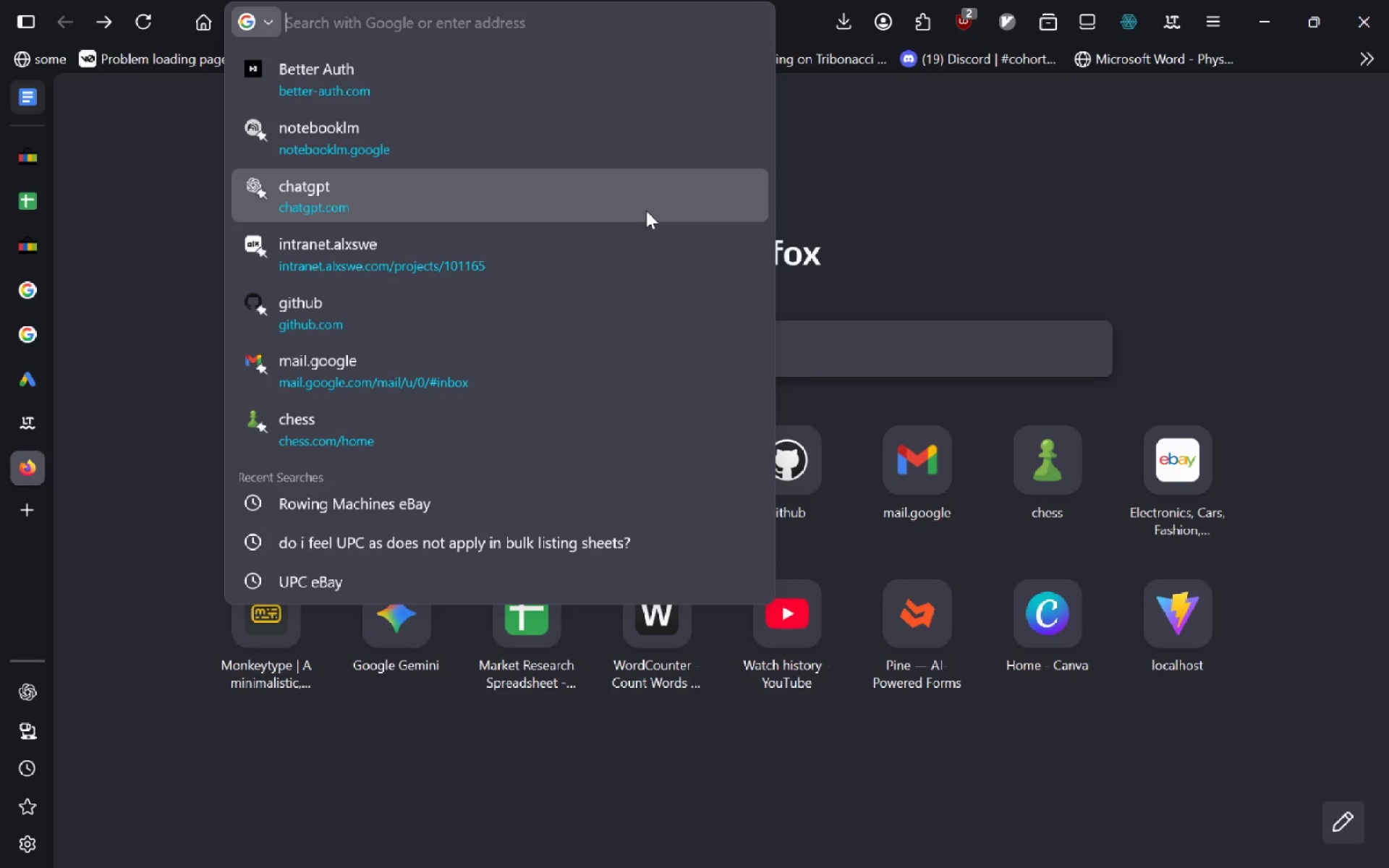 
type(dwhel carriag)
 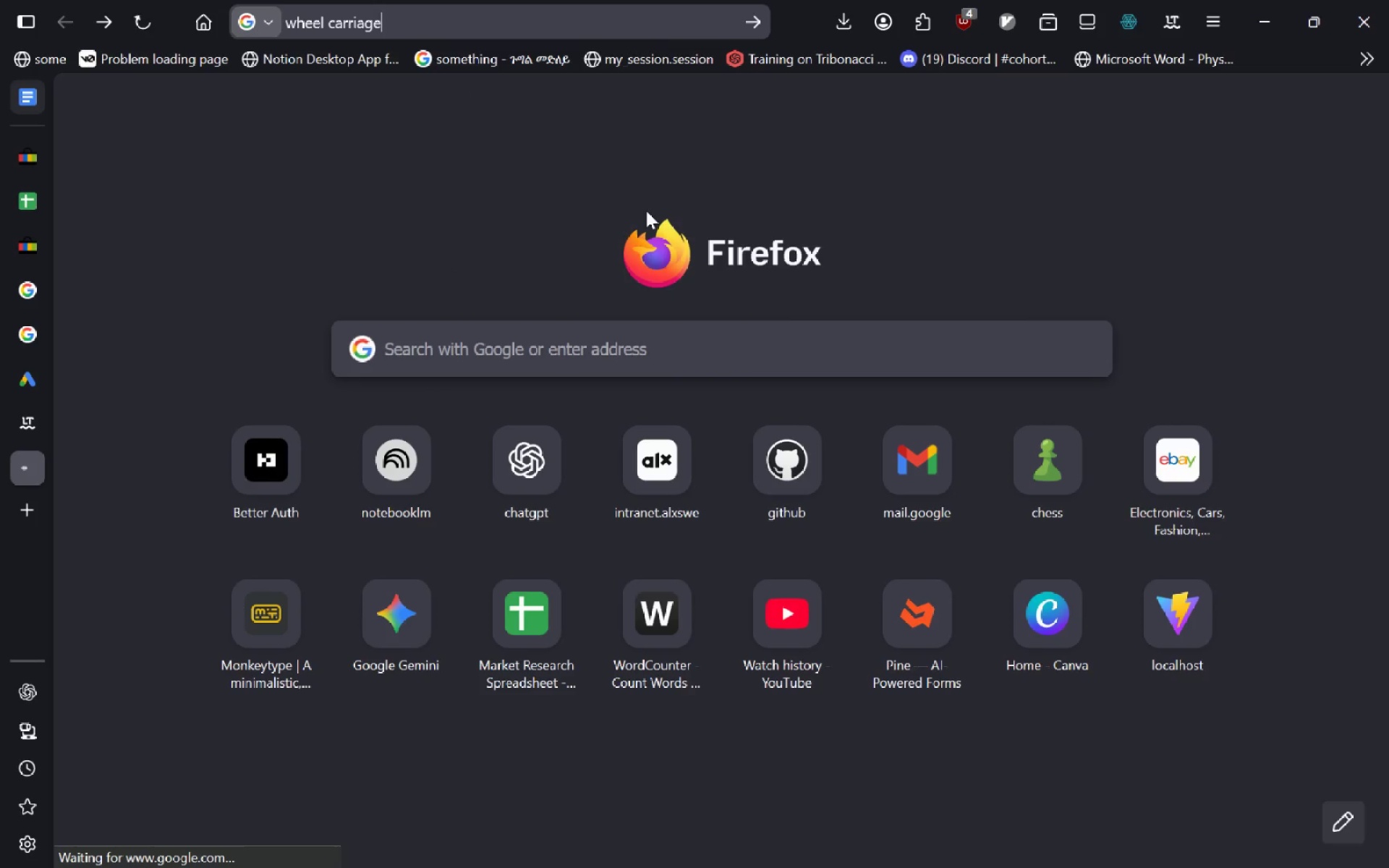 
hold_key(key=E, duration=1.58)
 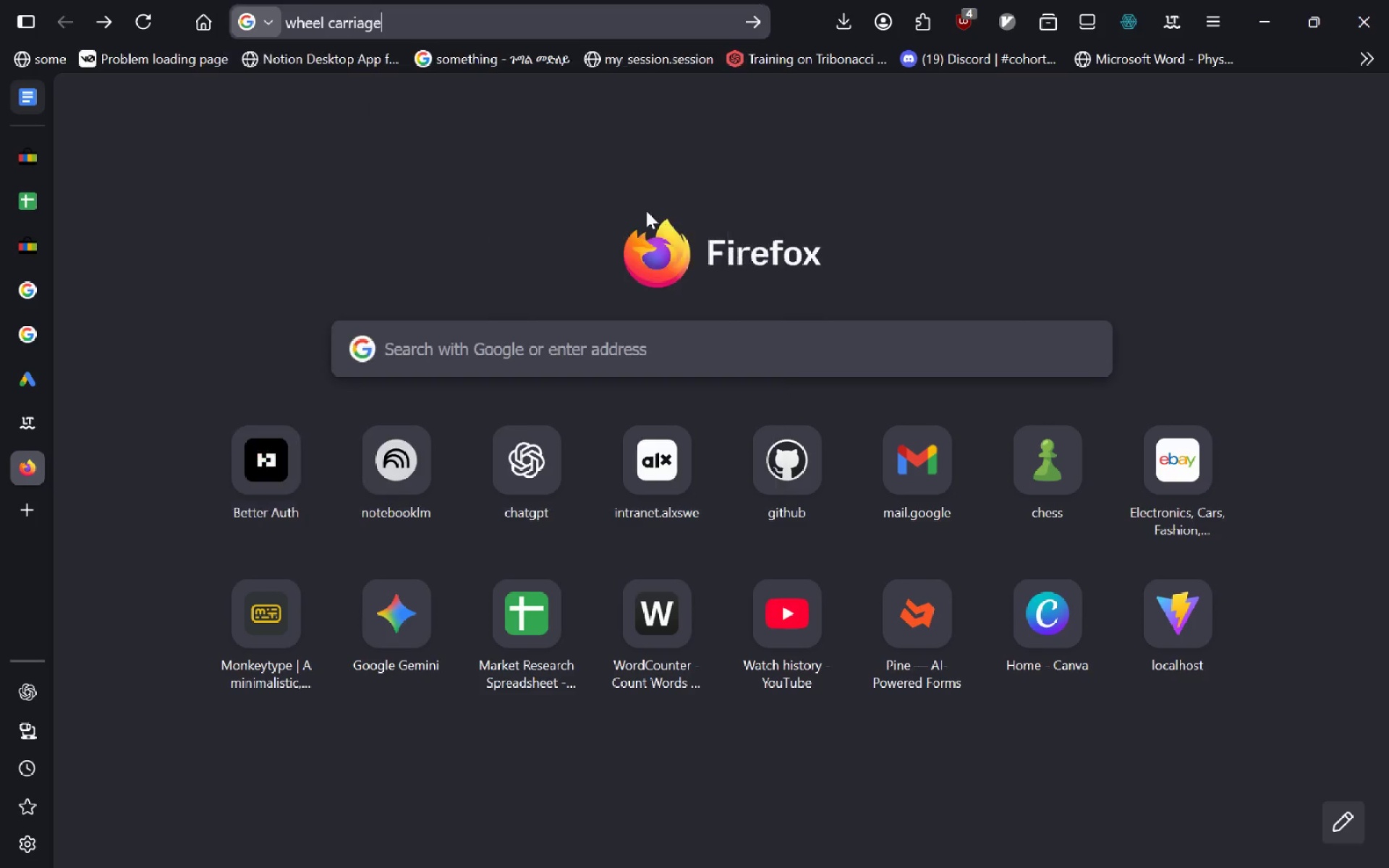 
key(Enter)
 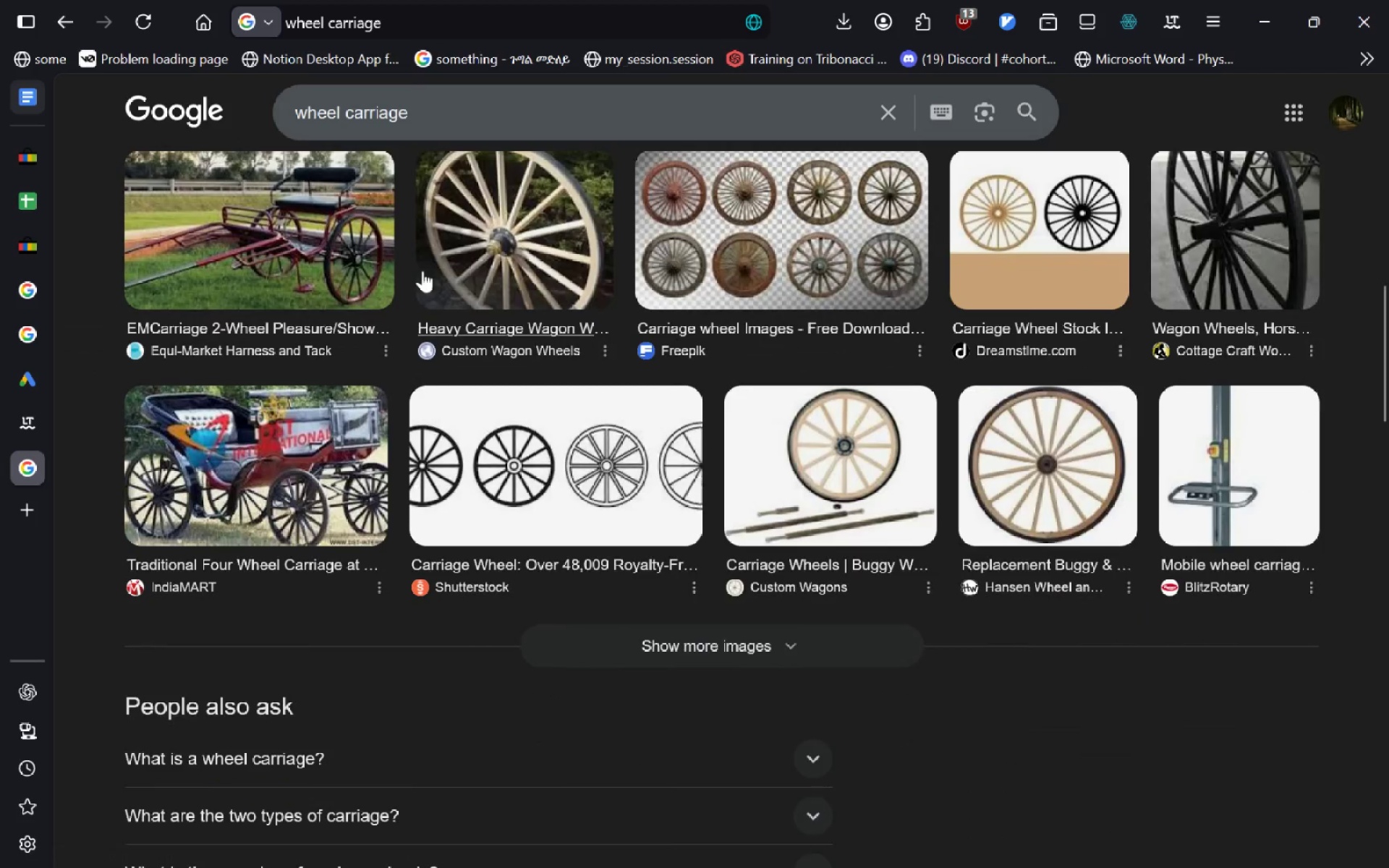 
left_click([446, 29])
 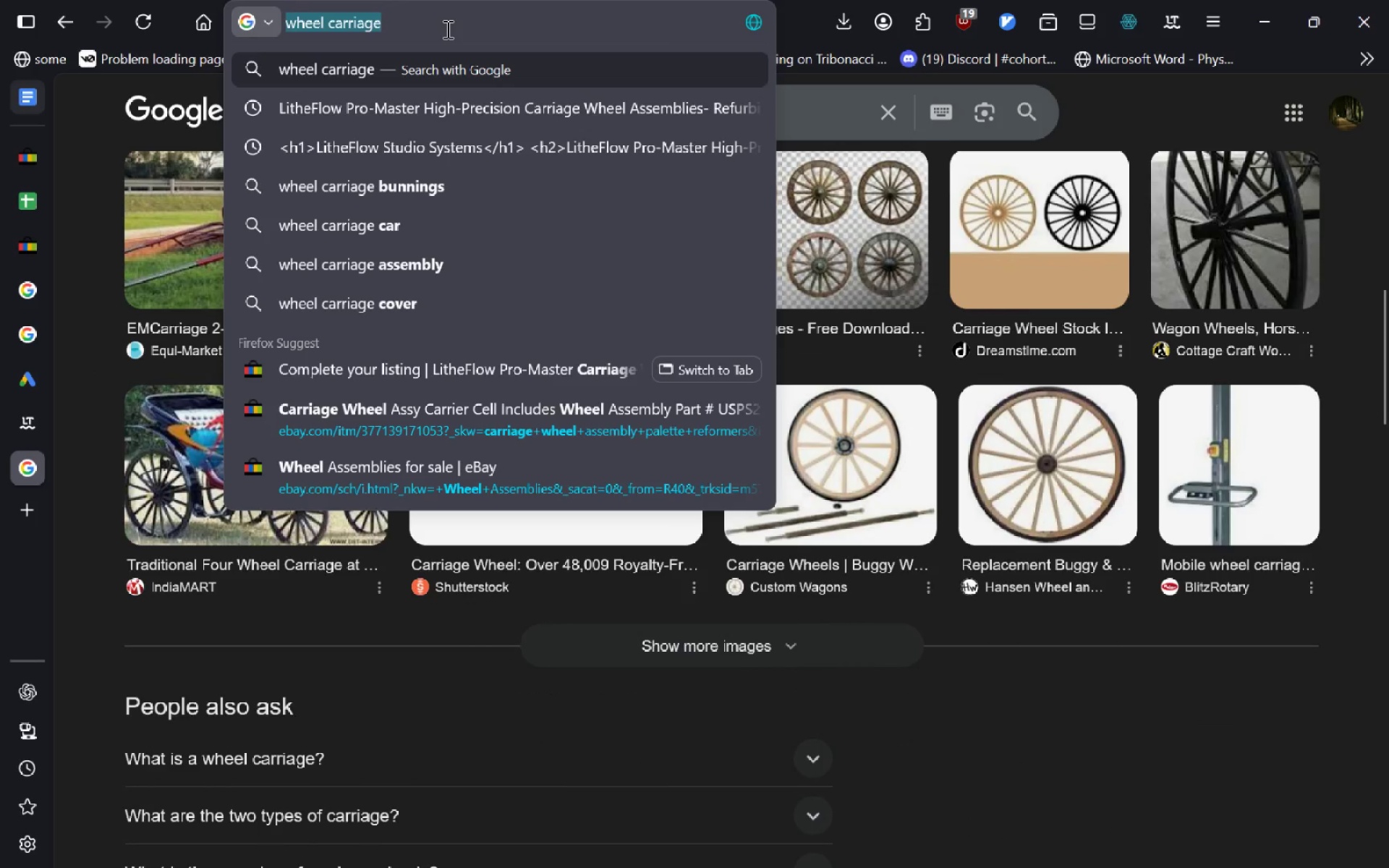 
key(ArrowRight)
 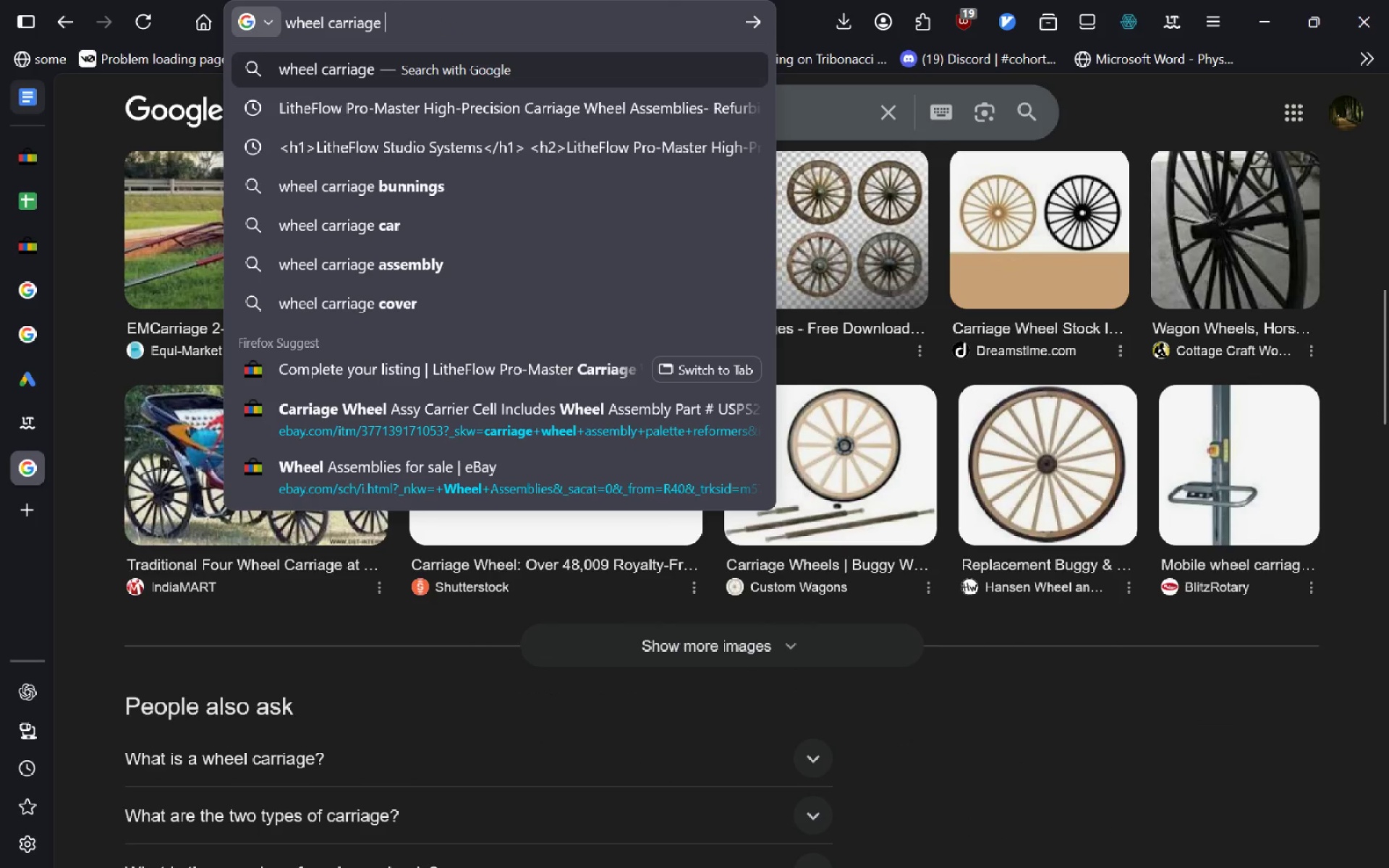 
type( assembly eBay)
 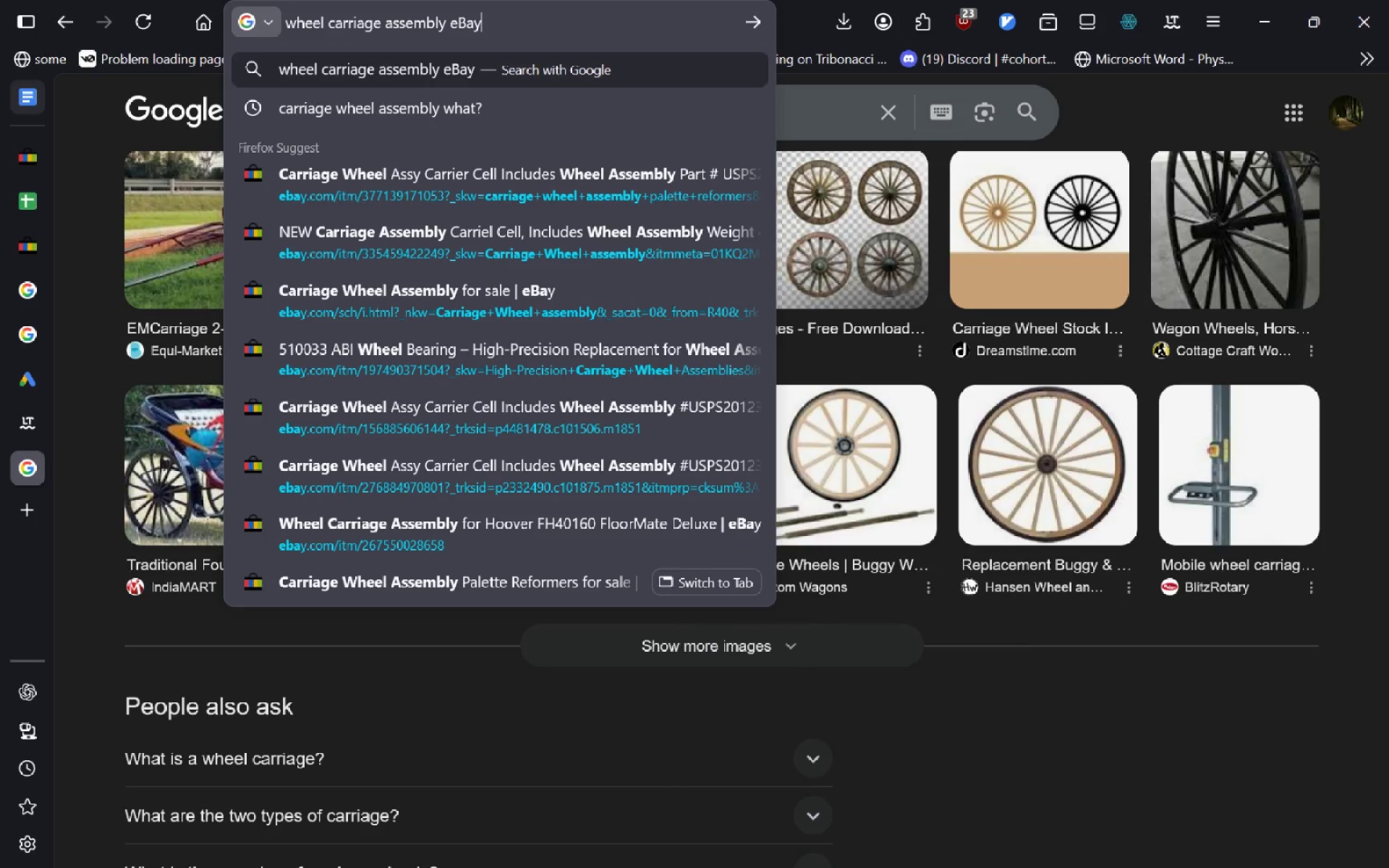 
key(Enter)
 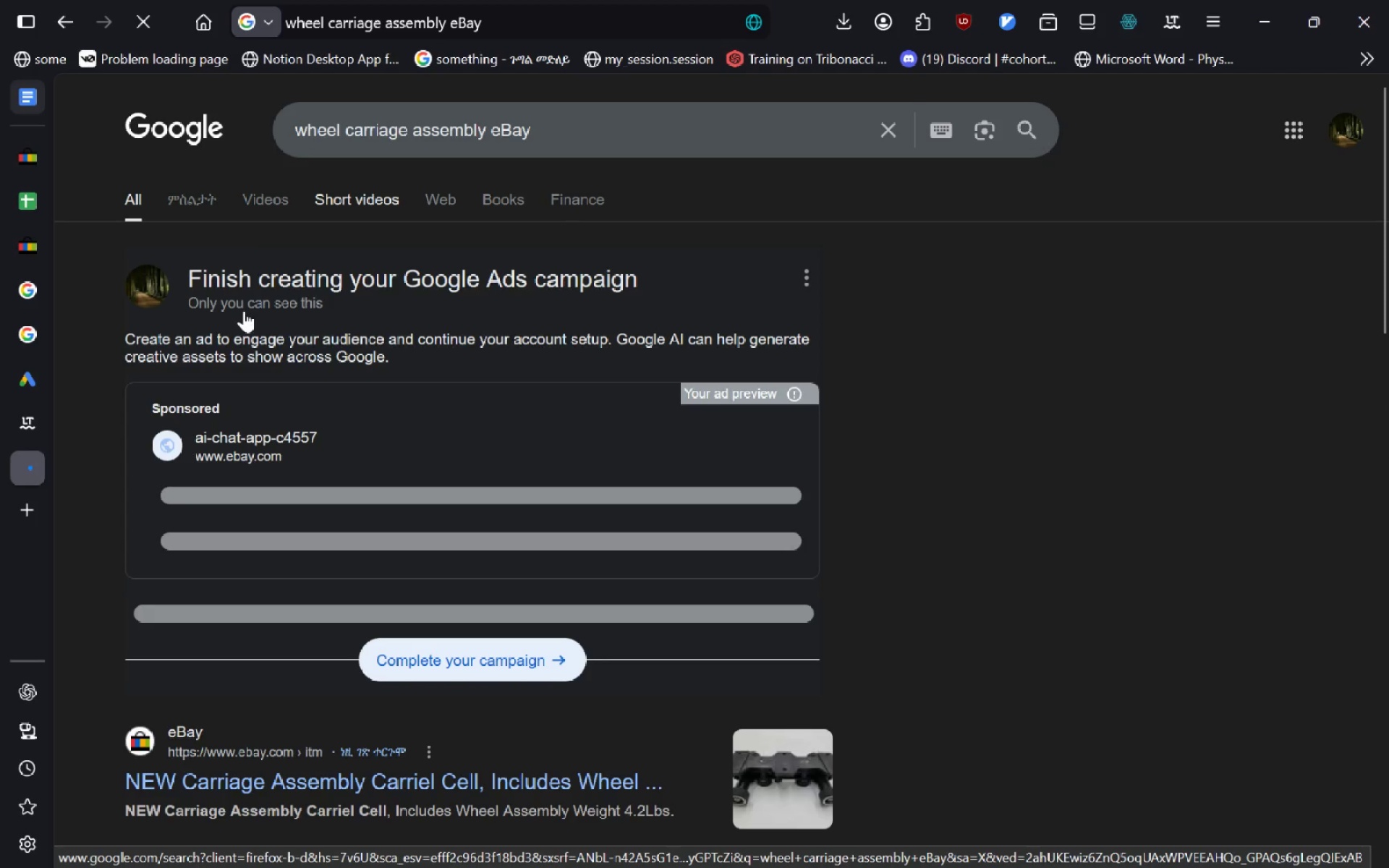 
mouse_move([296, 739])
 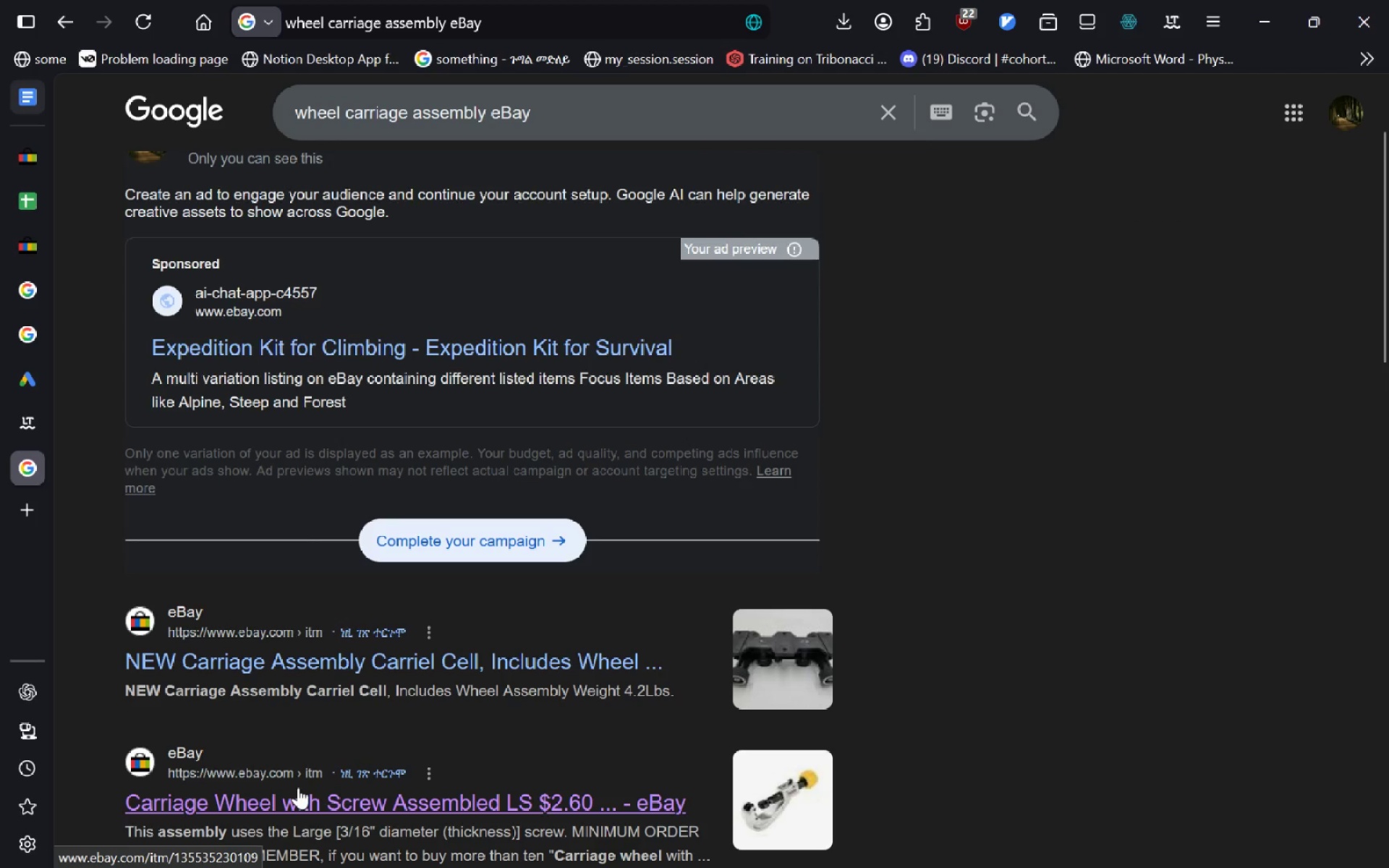 
left_click([318, 663])
 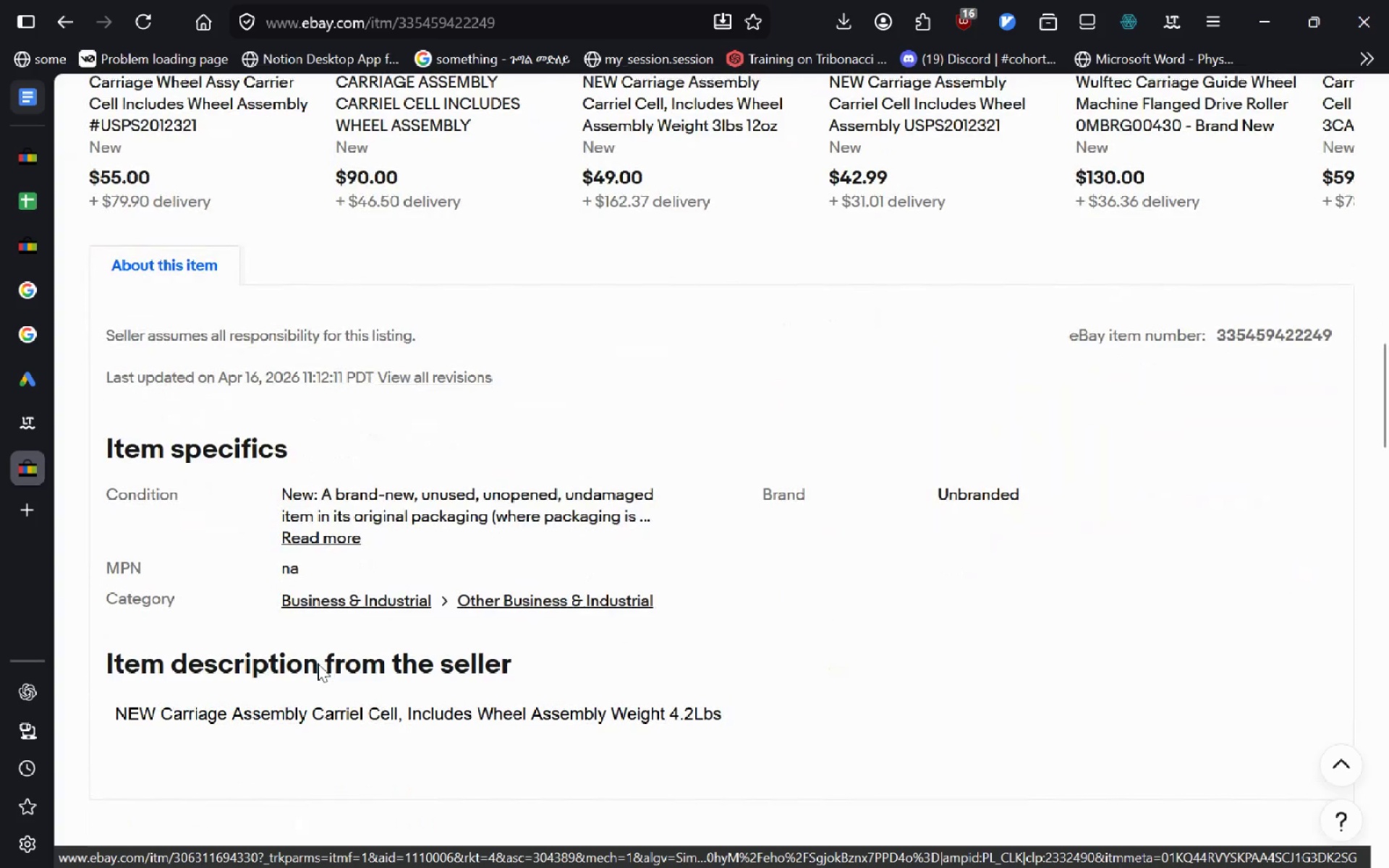 
wait(12.69)
 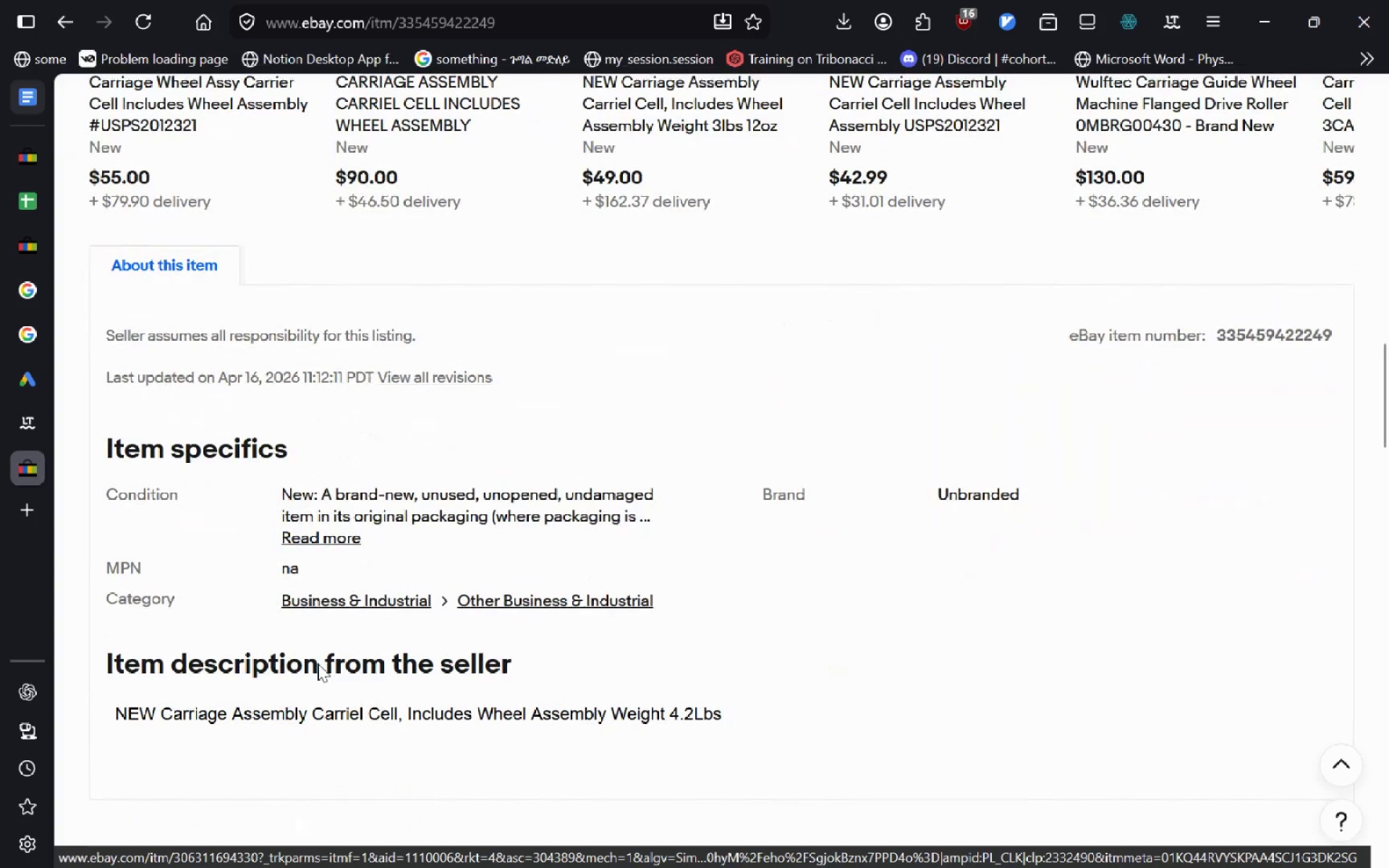 
left_click([5, 454])
 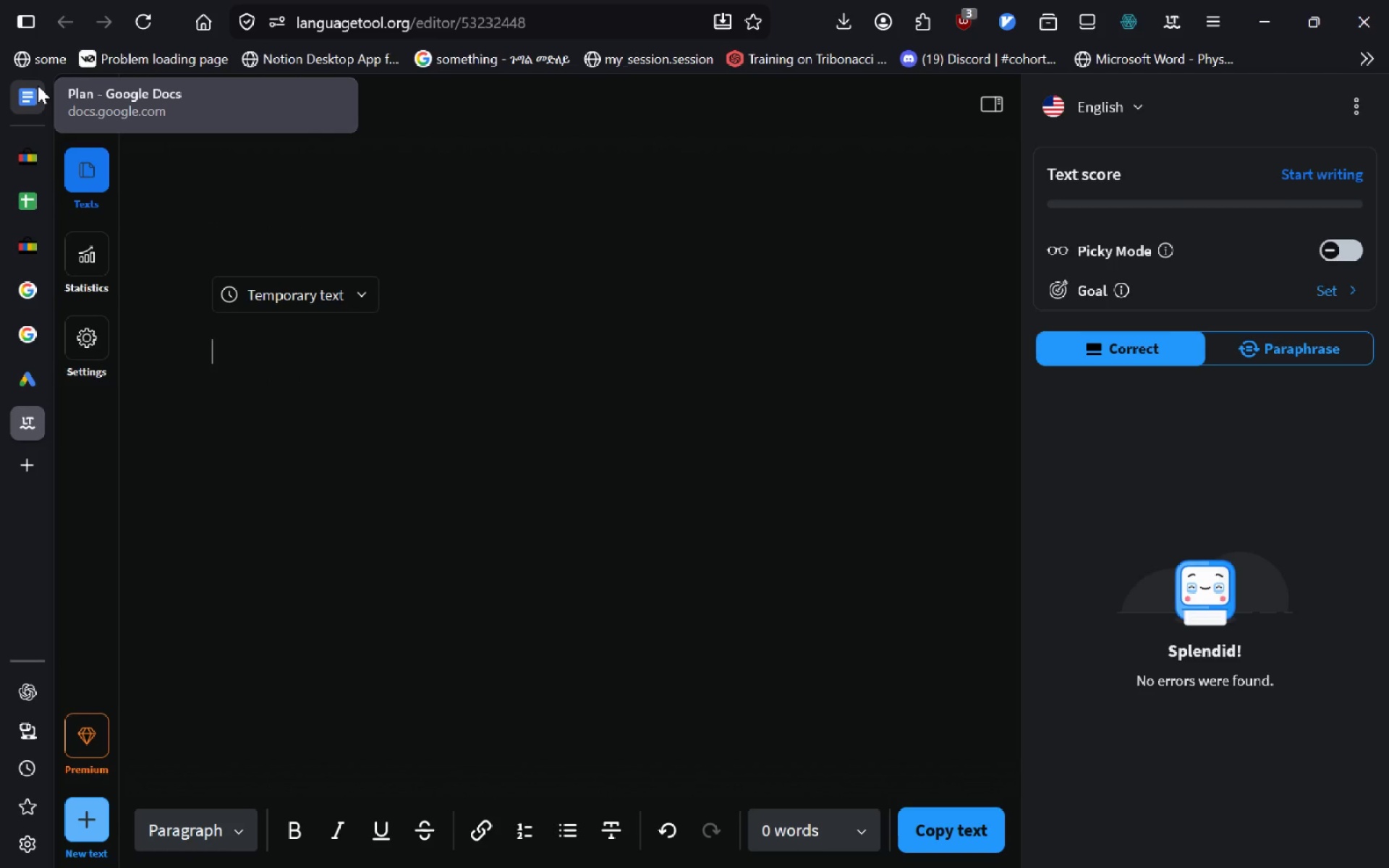 
left_click([28, 82])
 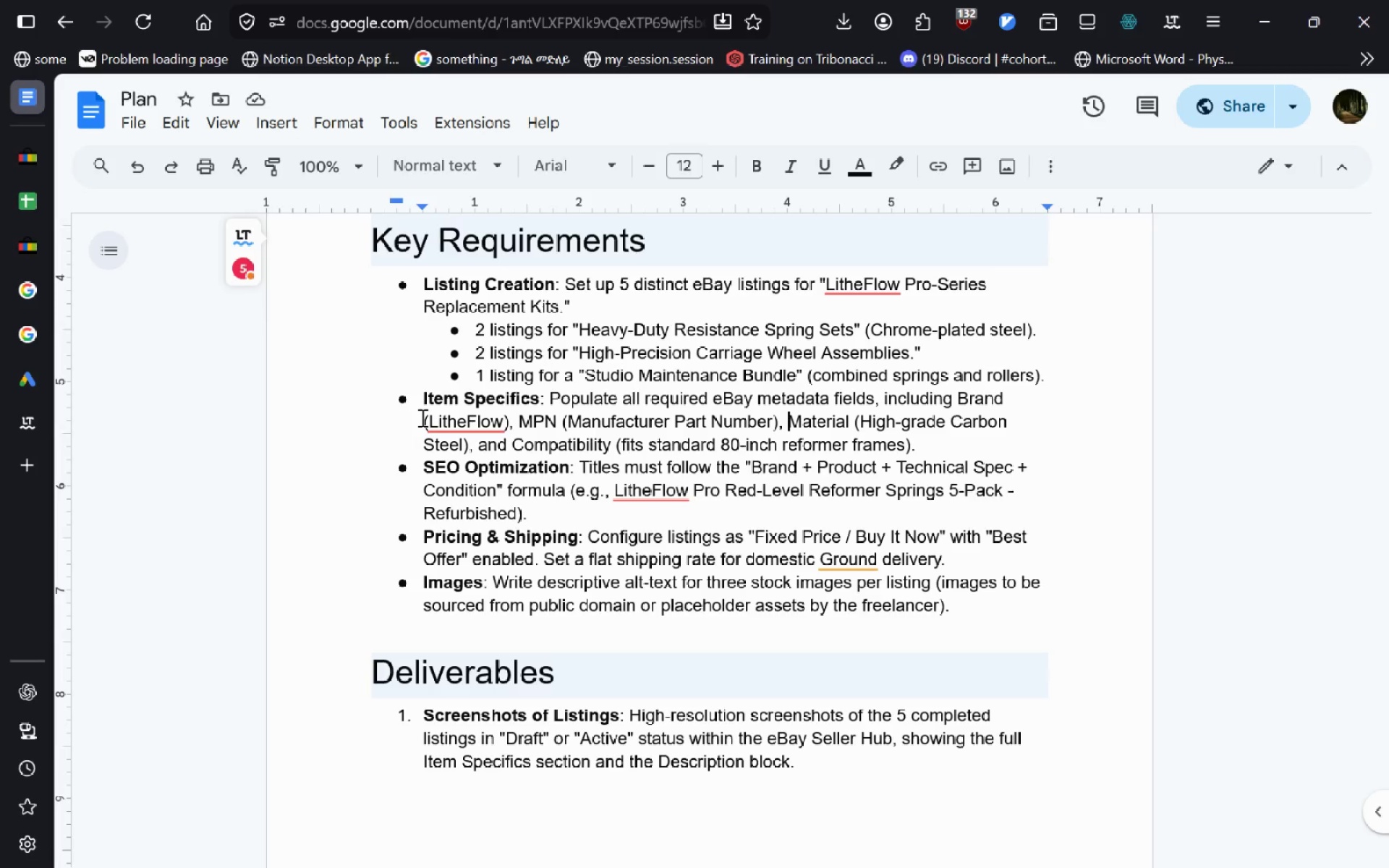 
wait(39.38)
 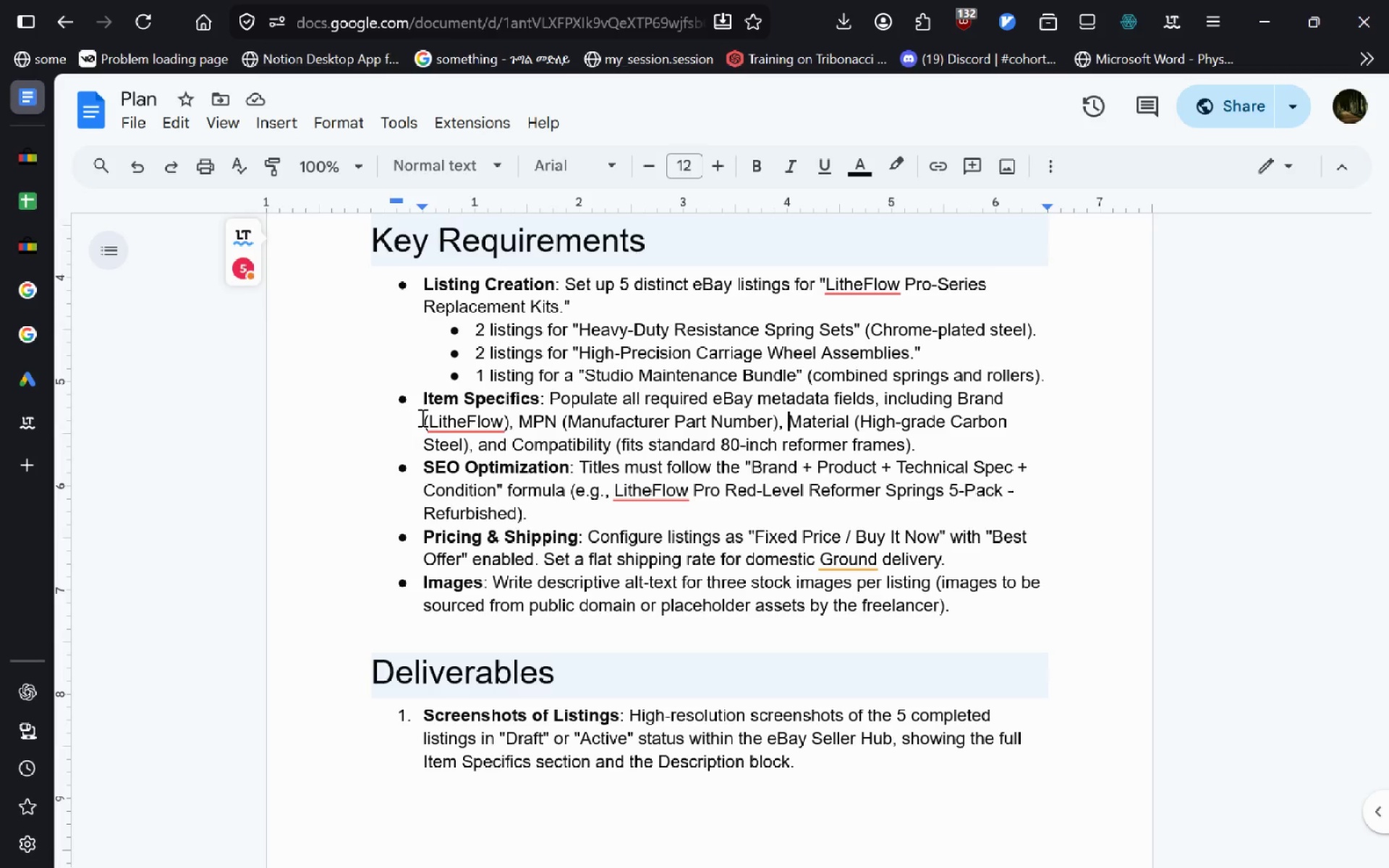 
mouse_move([50, 171])
 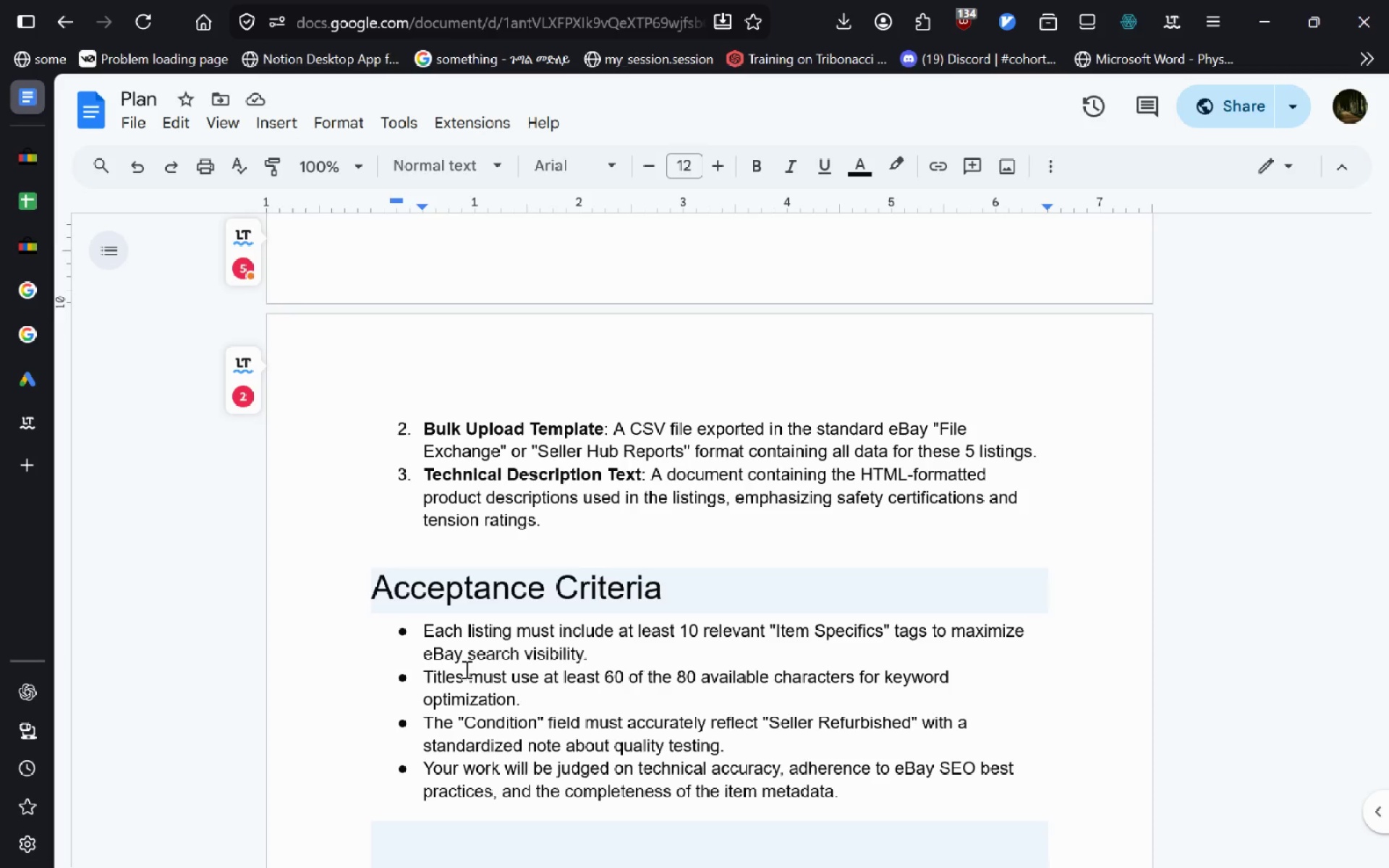 
wait(26.61)
 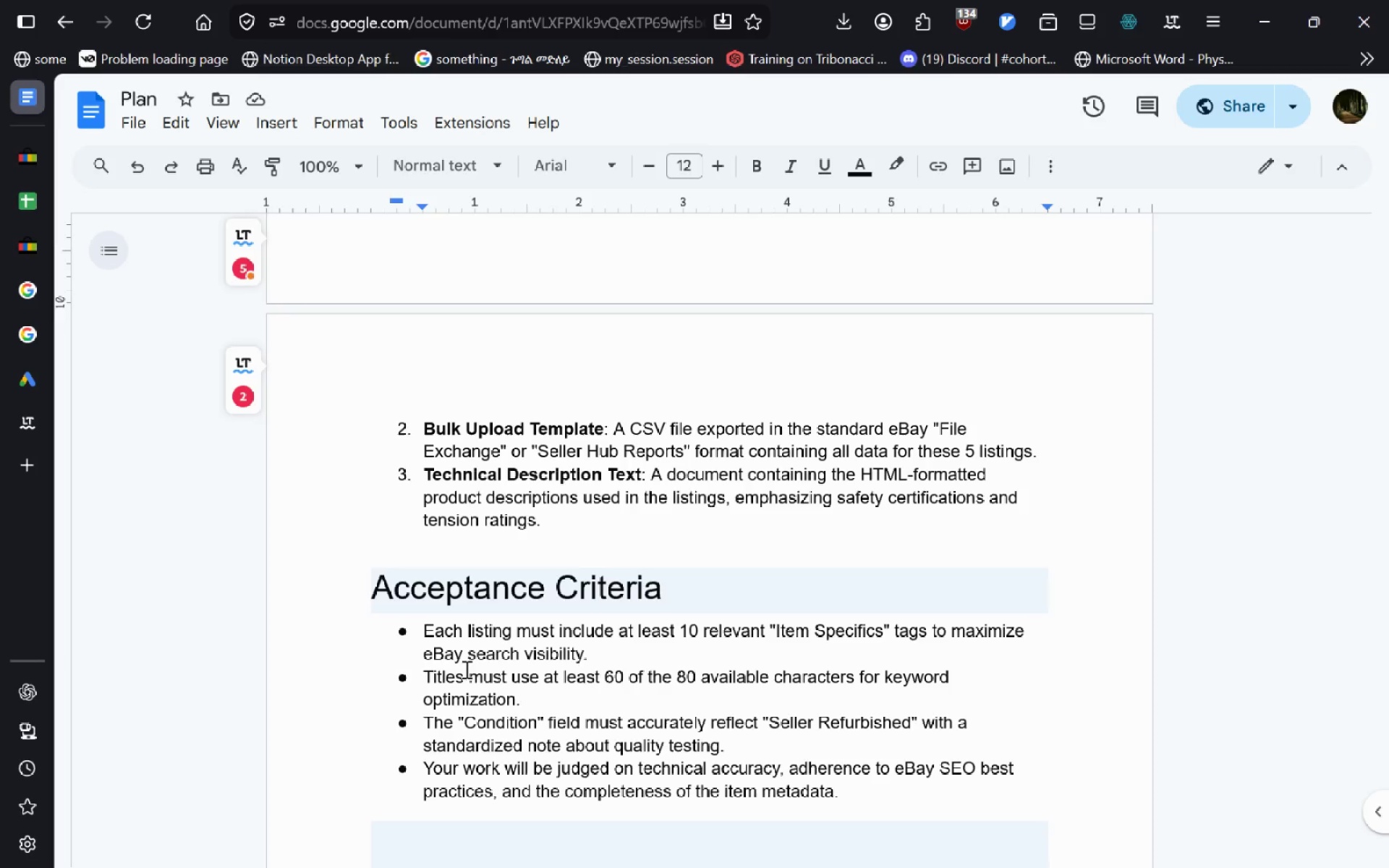 
left_click([30, 171])
 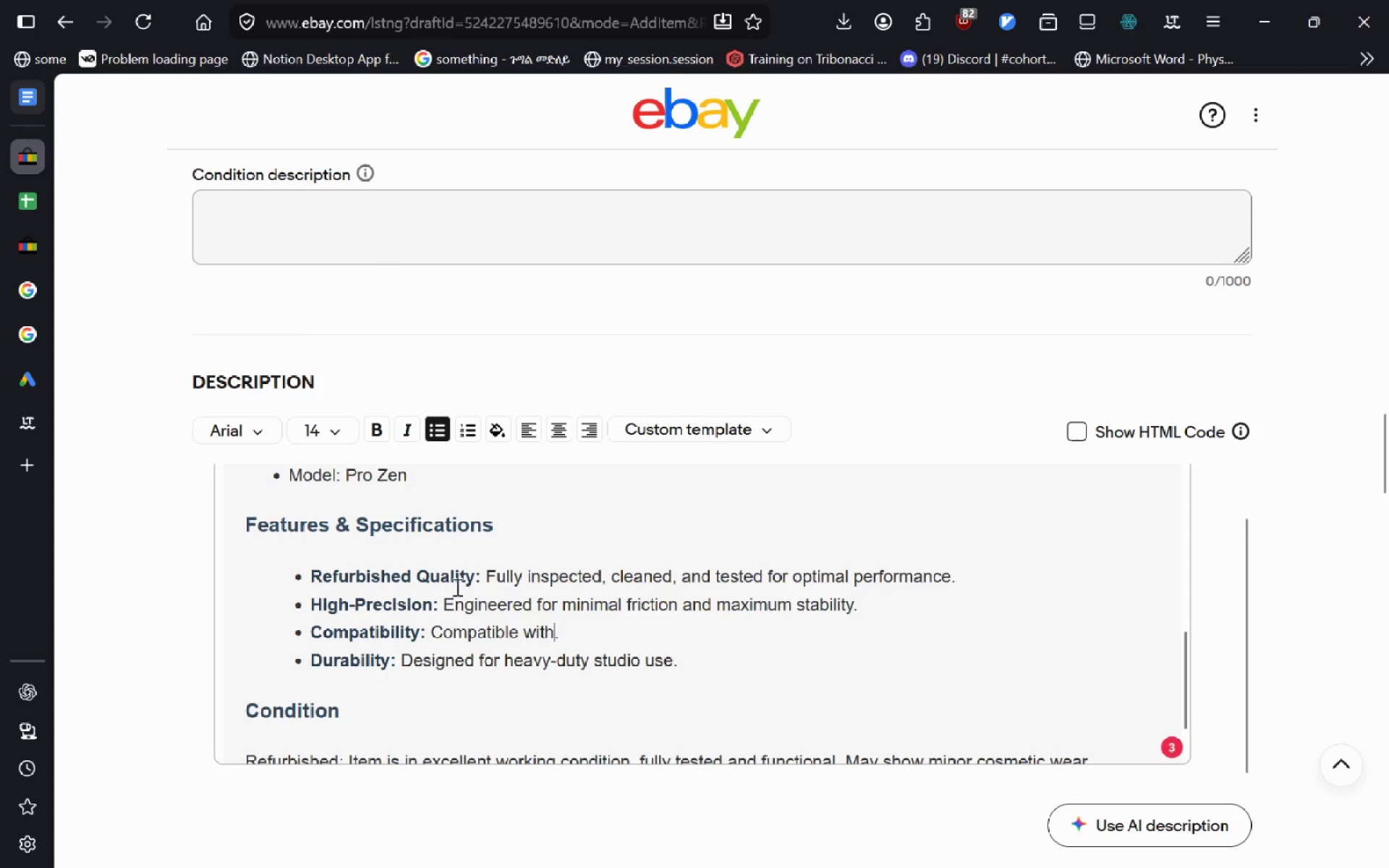 
left_click_drag(start_coordinate=[557, 624], to_coordinate=[526, 633])
 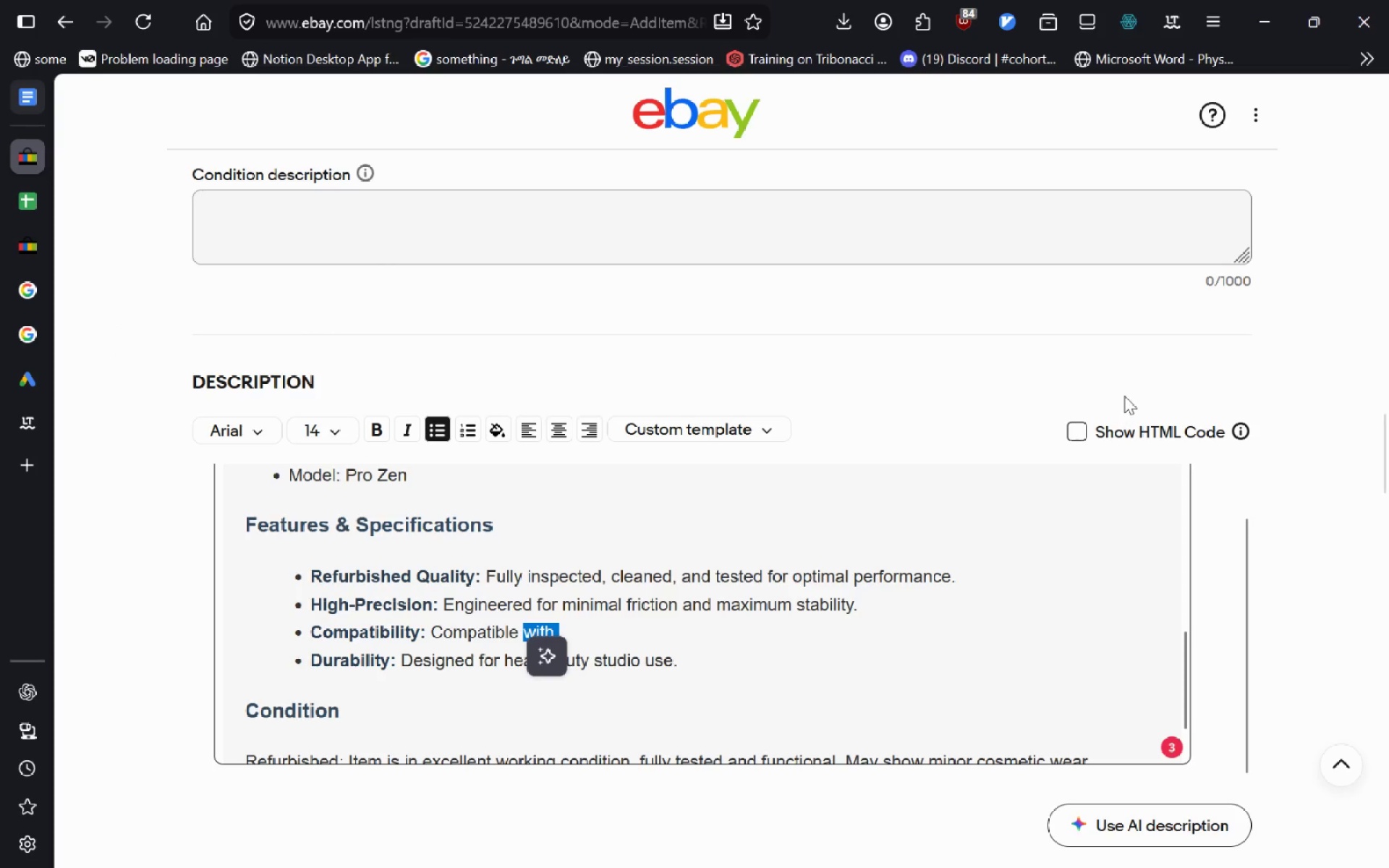 
left_click([581, 628])
 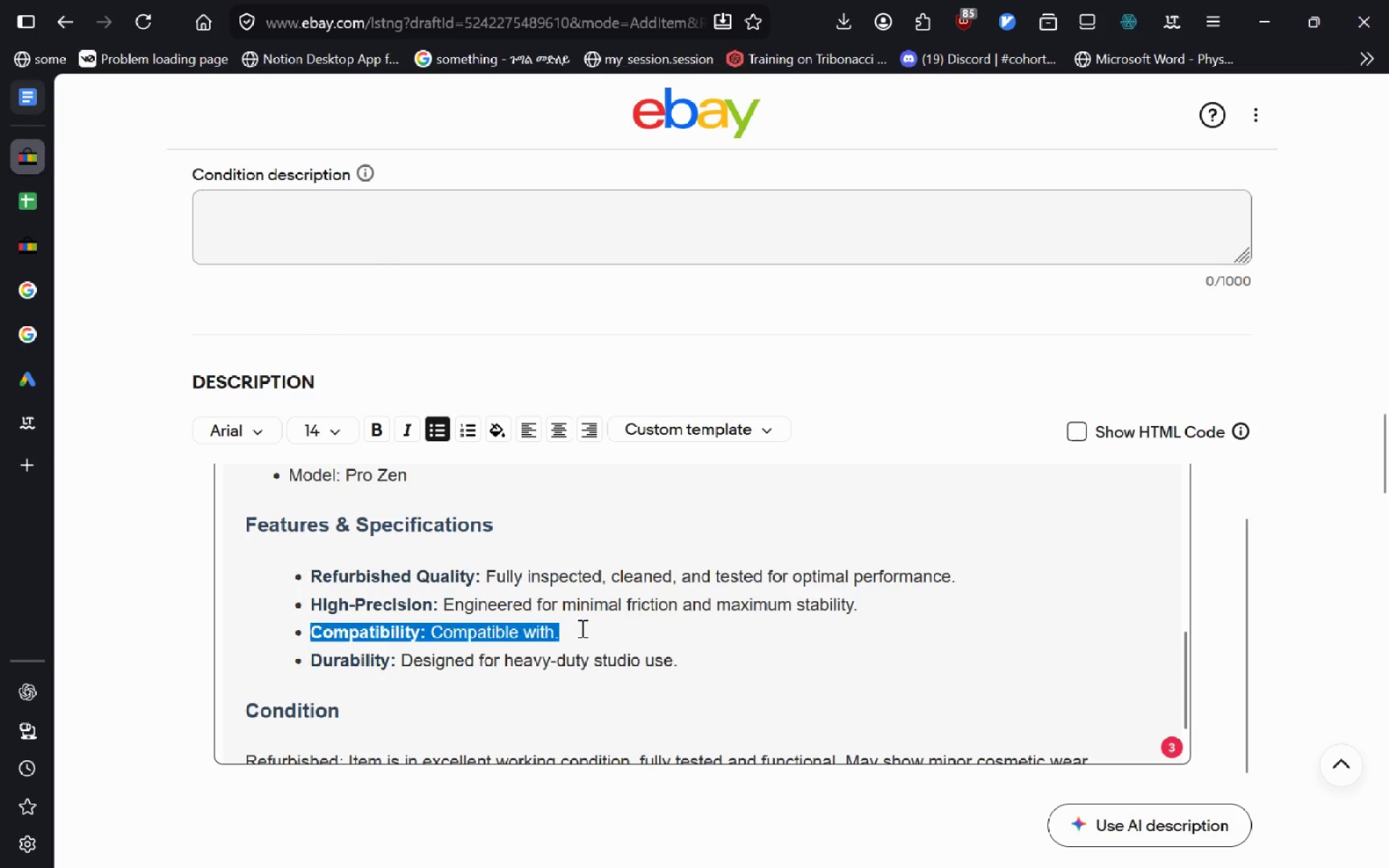 
left_click_drag(start_coordinate=[581, 628], to_coordinate=[446, 631])
 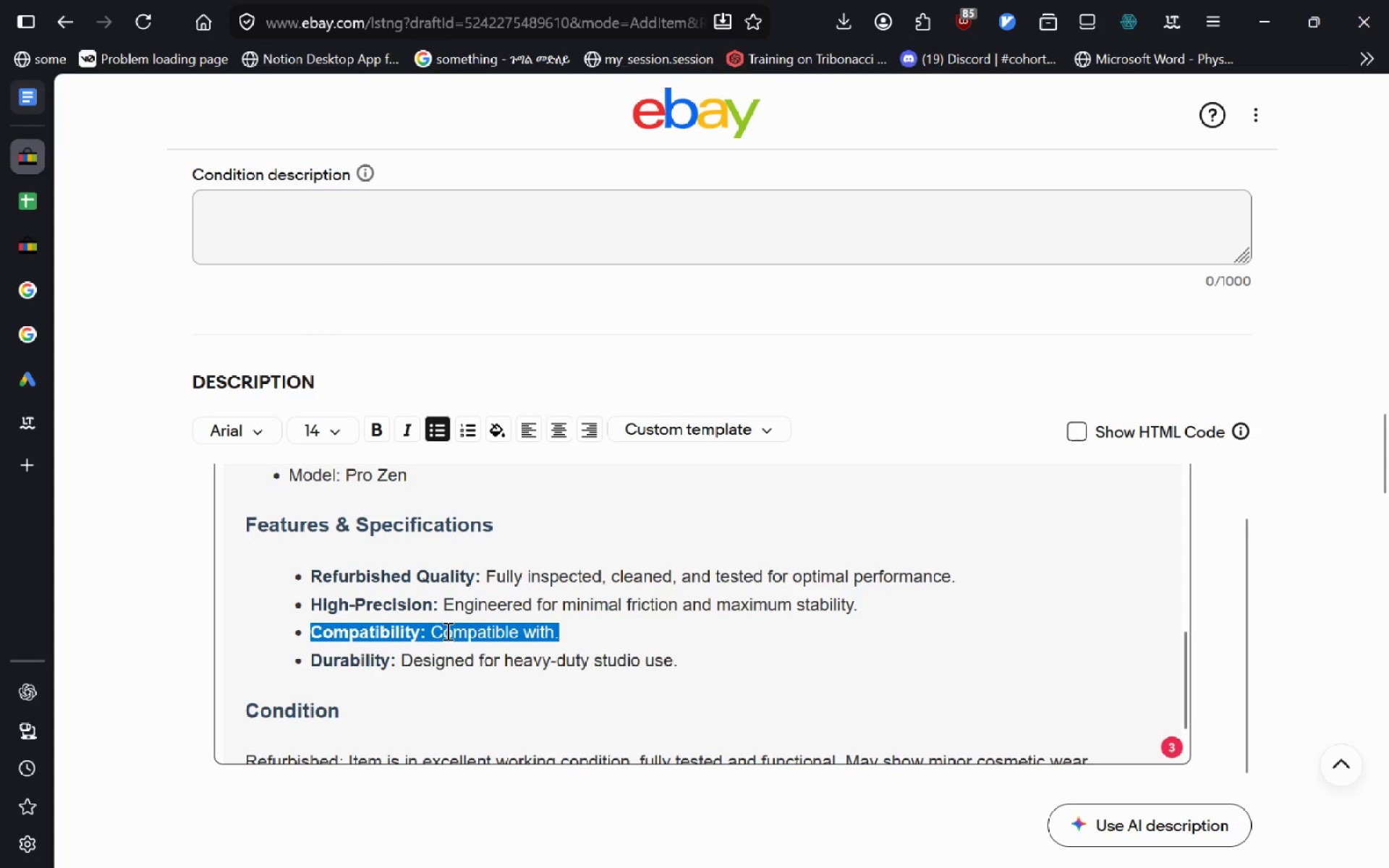 
key(Backspace)
 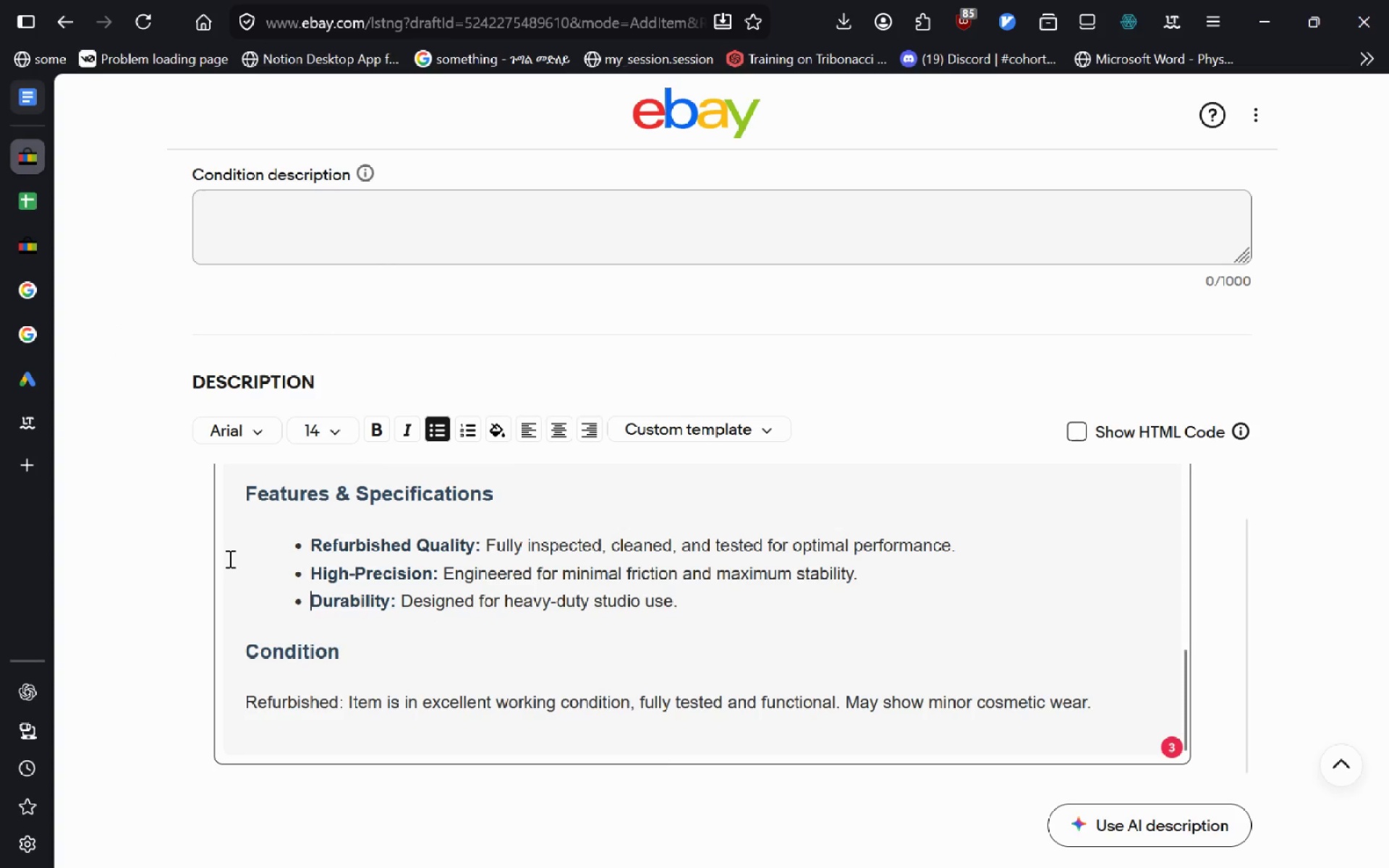 
left_click([30, 203])
 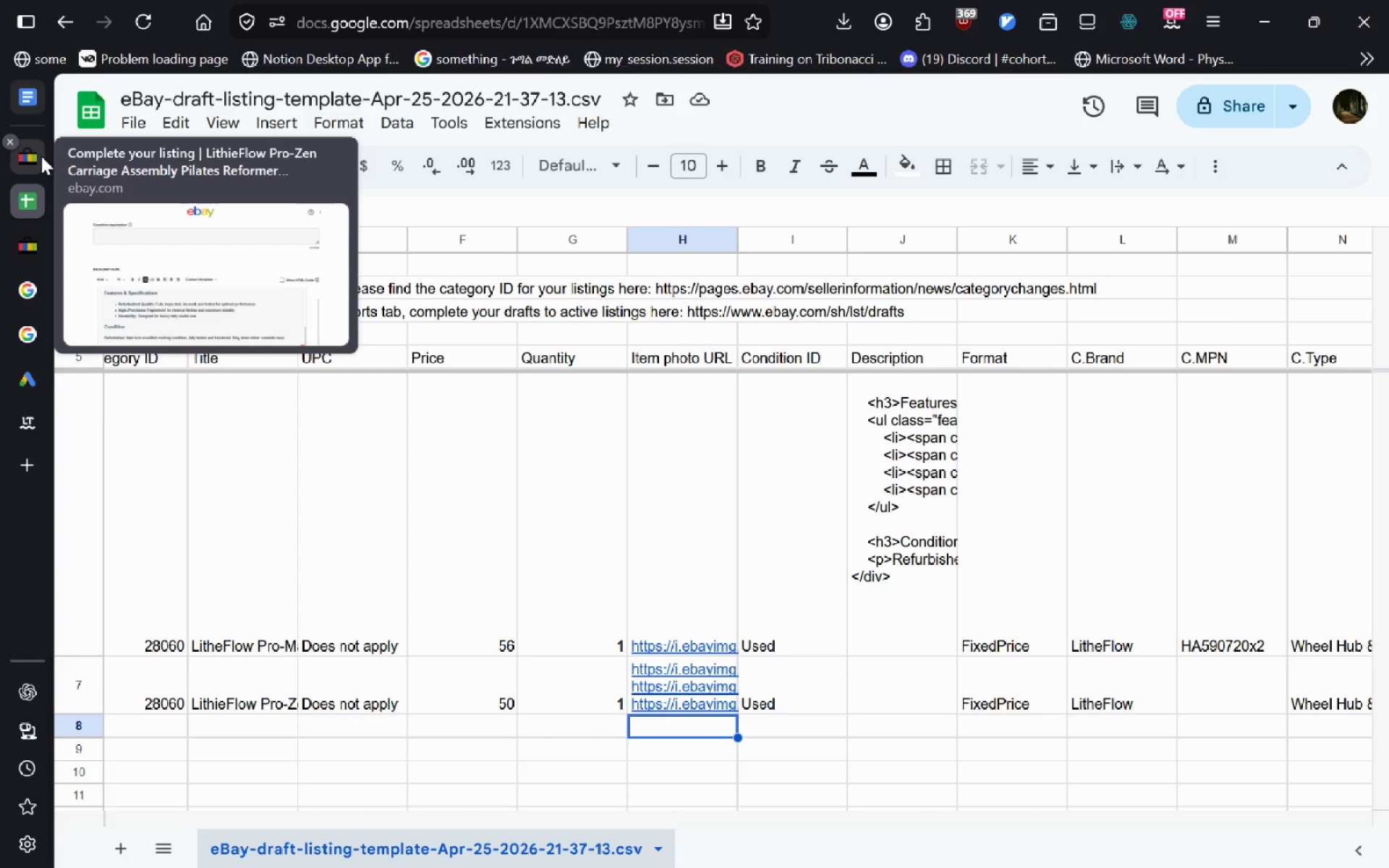 
left_click([41, 156])
 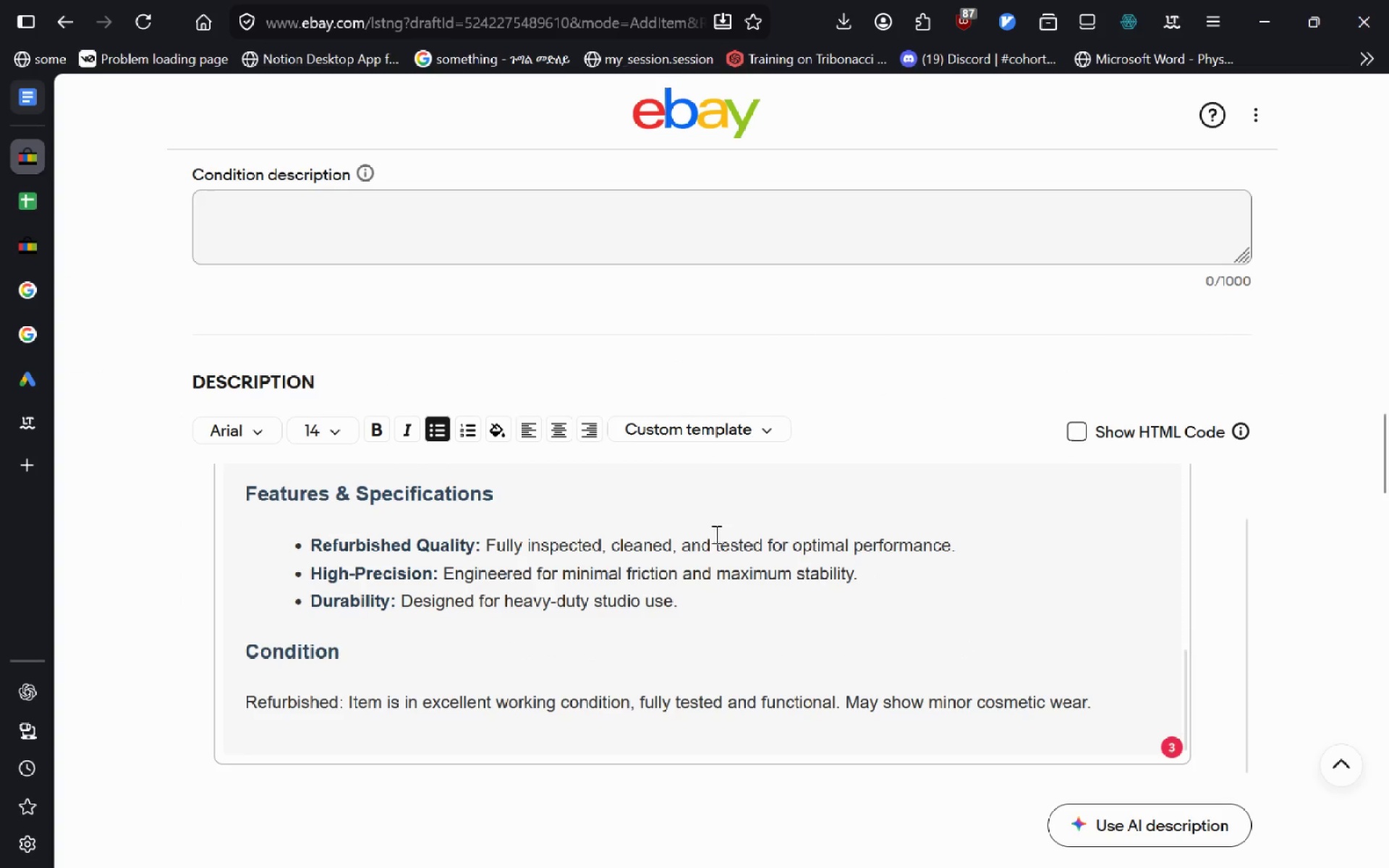 
left_click([727, 584])
 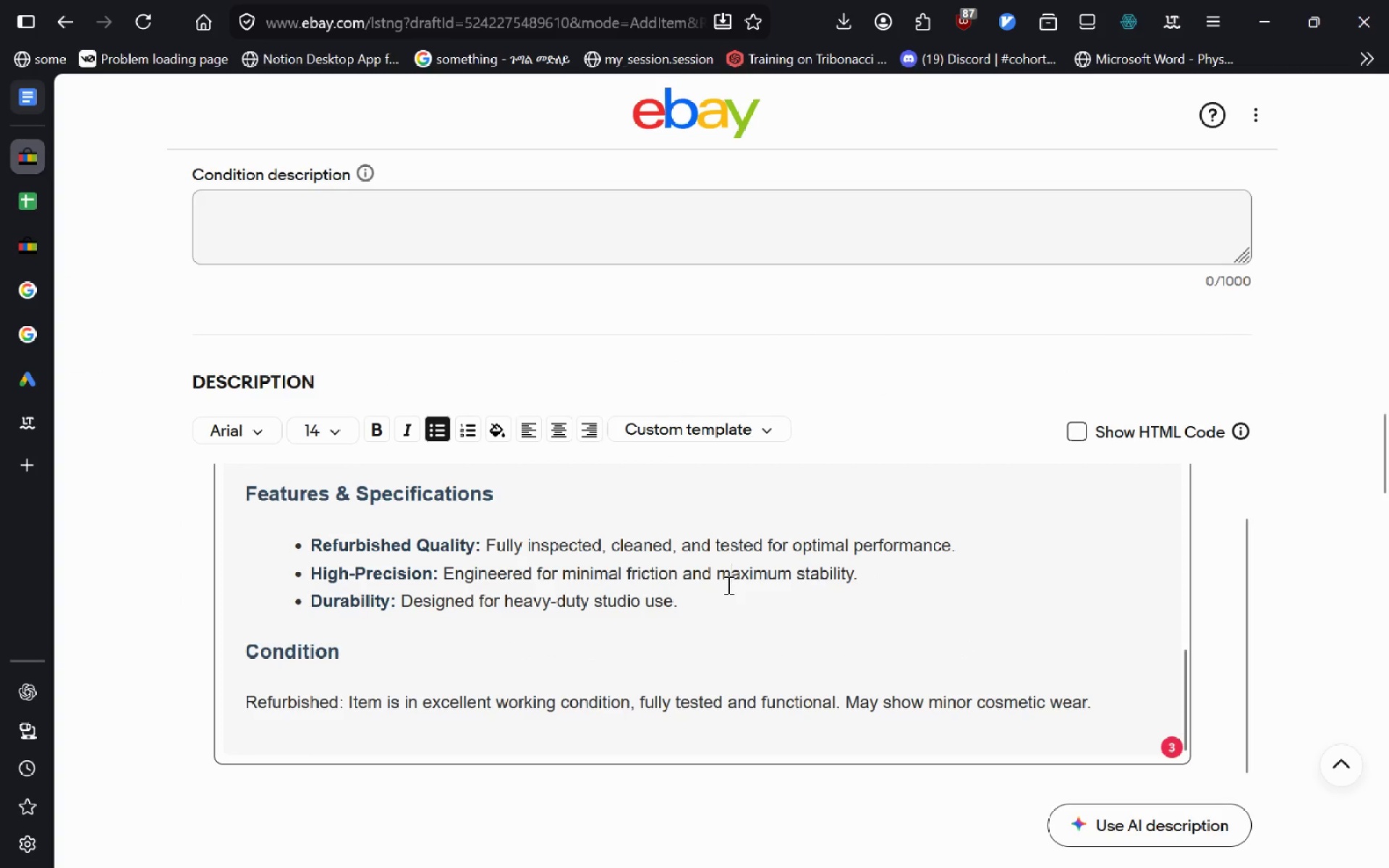 
hold_key(key=ControlLeft, duration=0.94)
 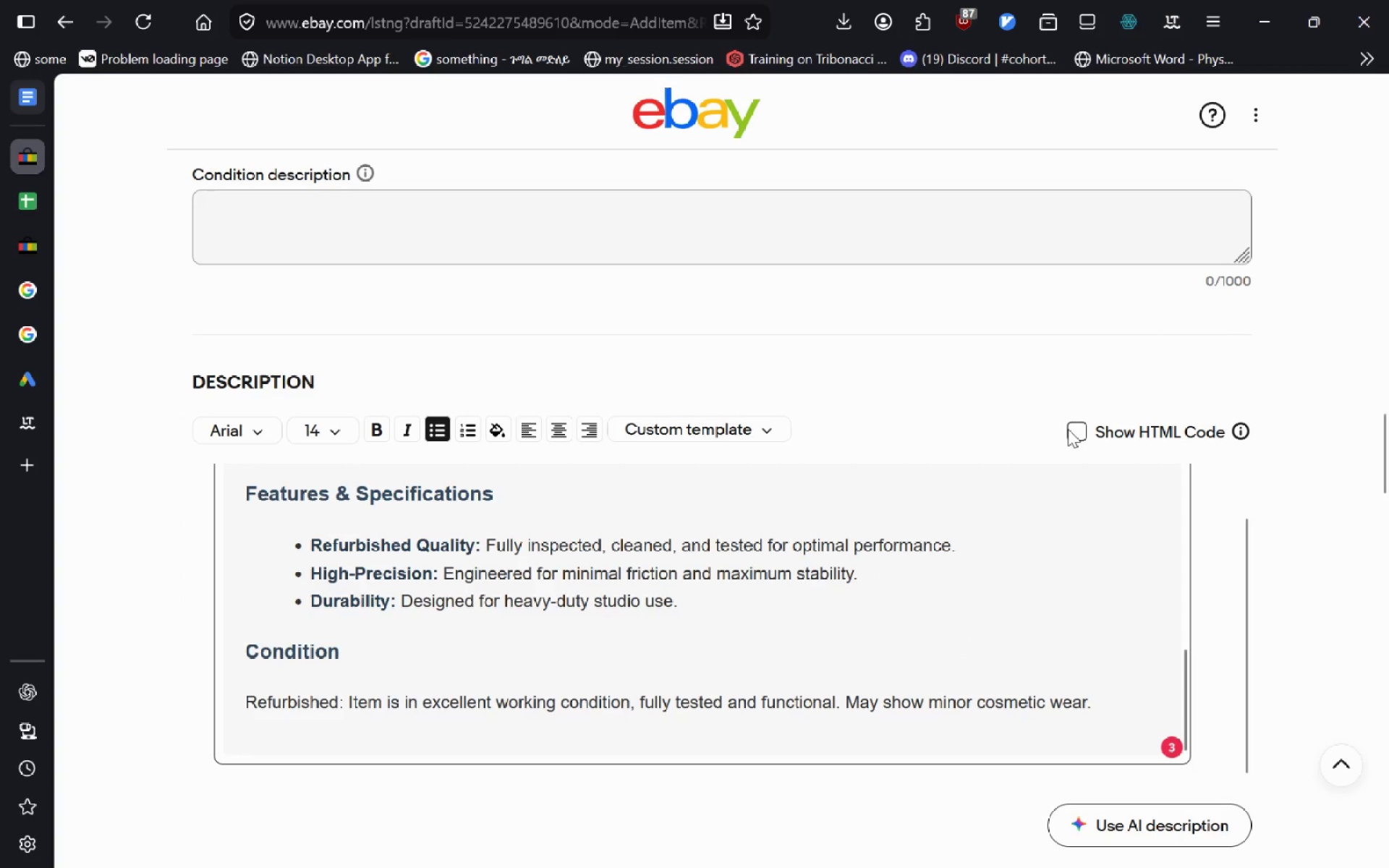 
left_click([1068, 429])
 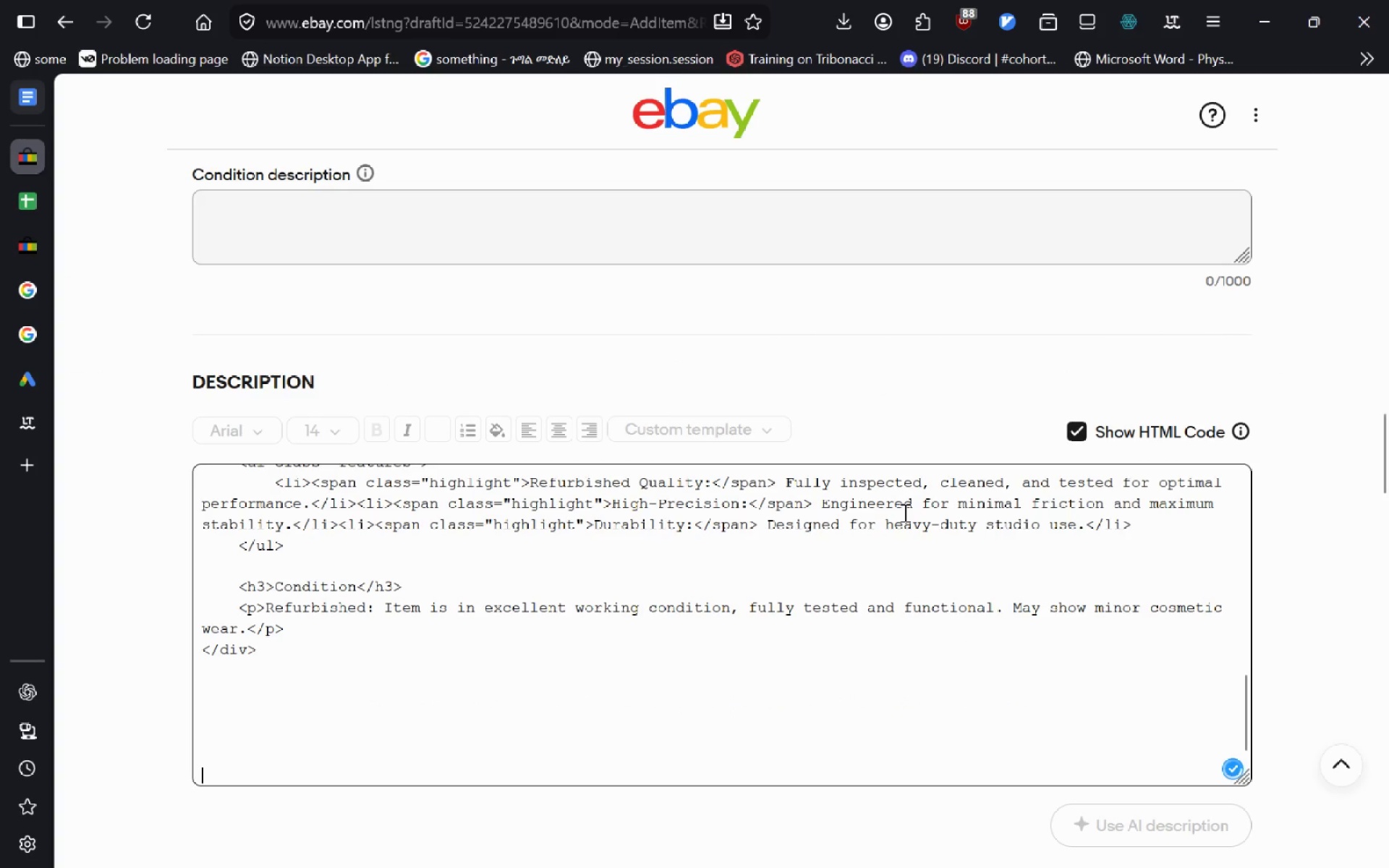 
left_click([904, 512])
 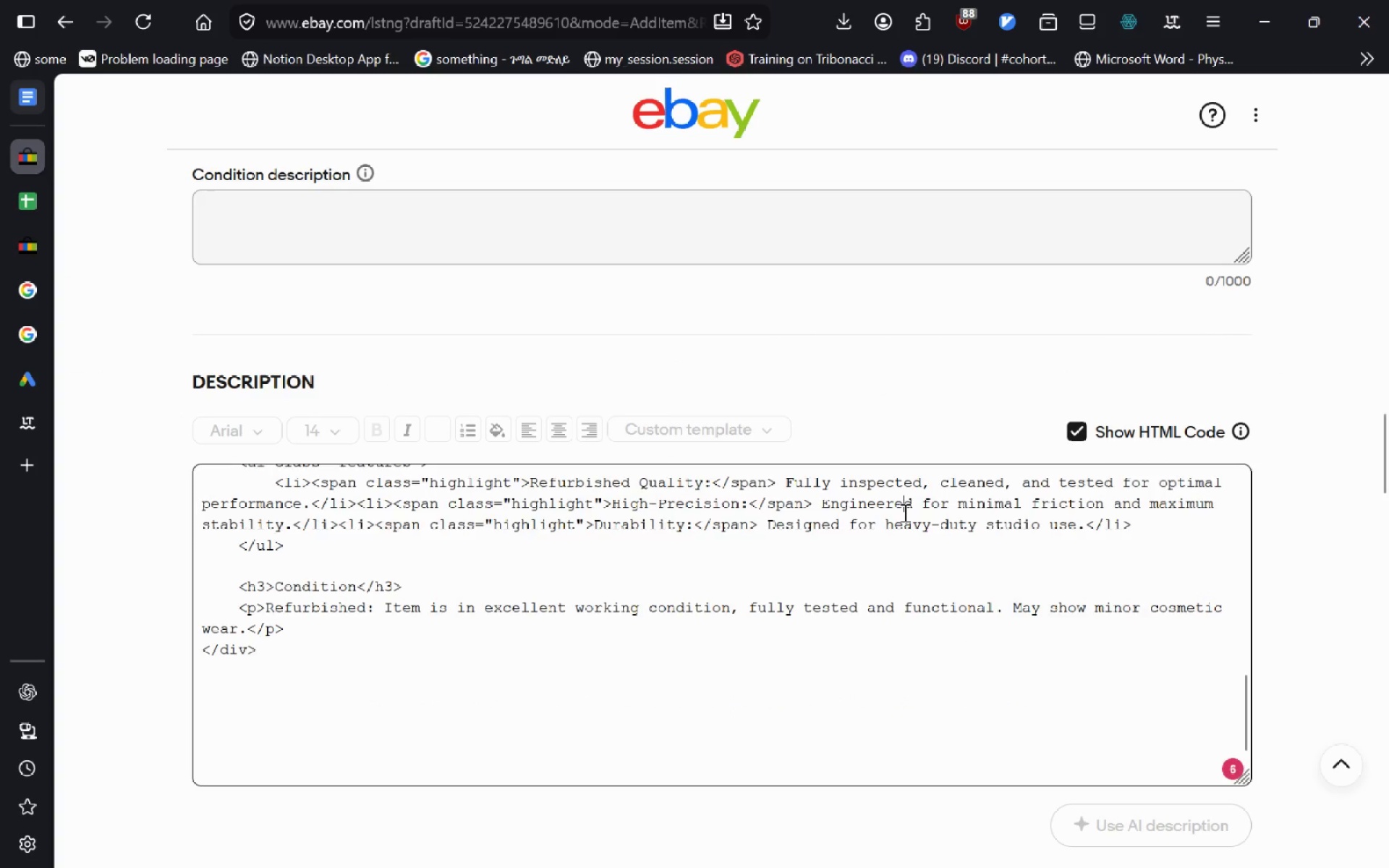 
key(Control+A)
 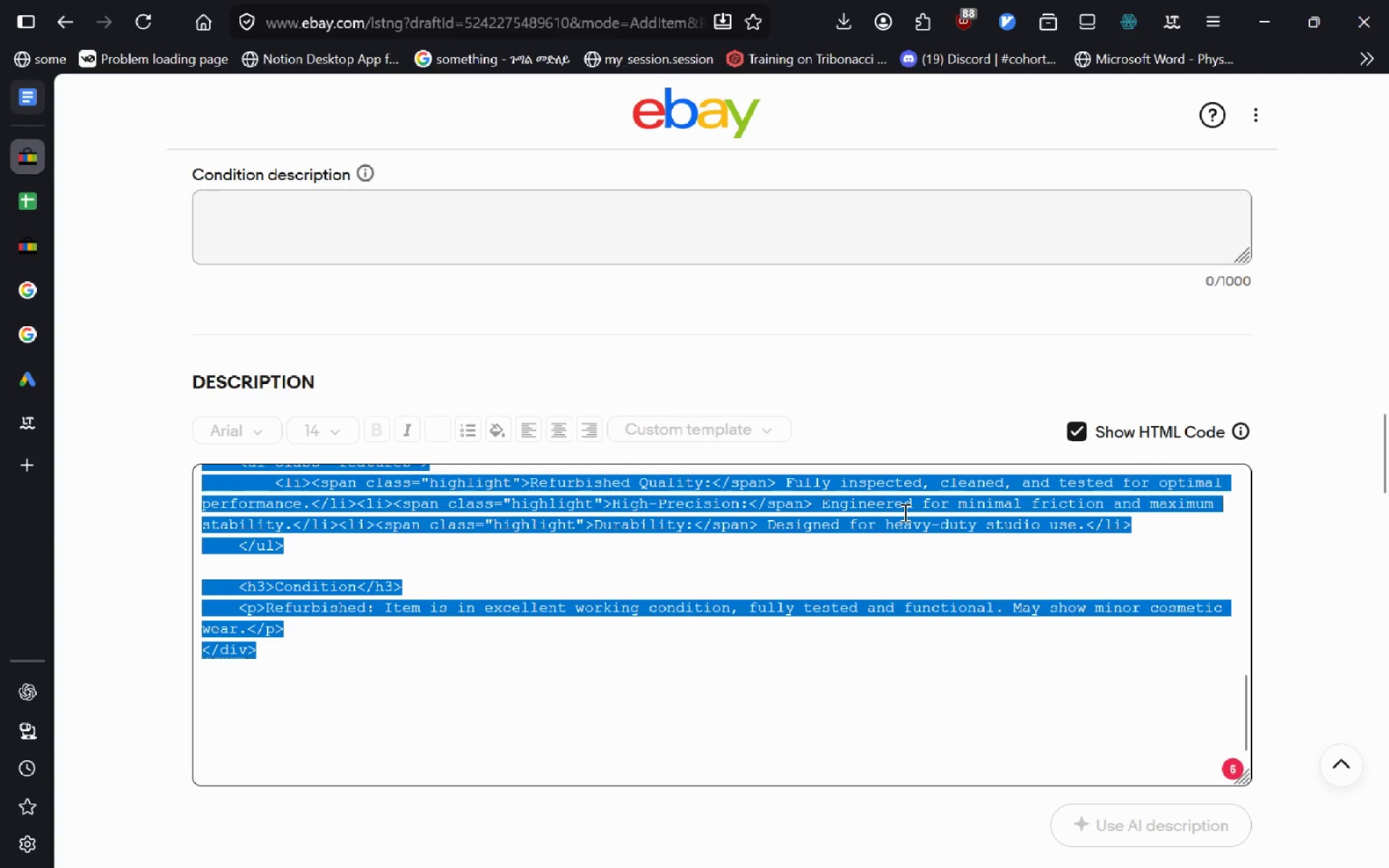 
key(Control+C)
 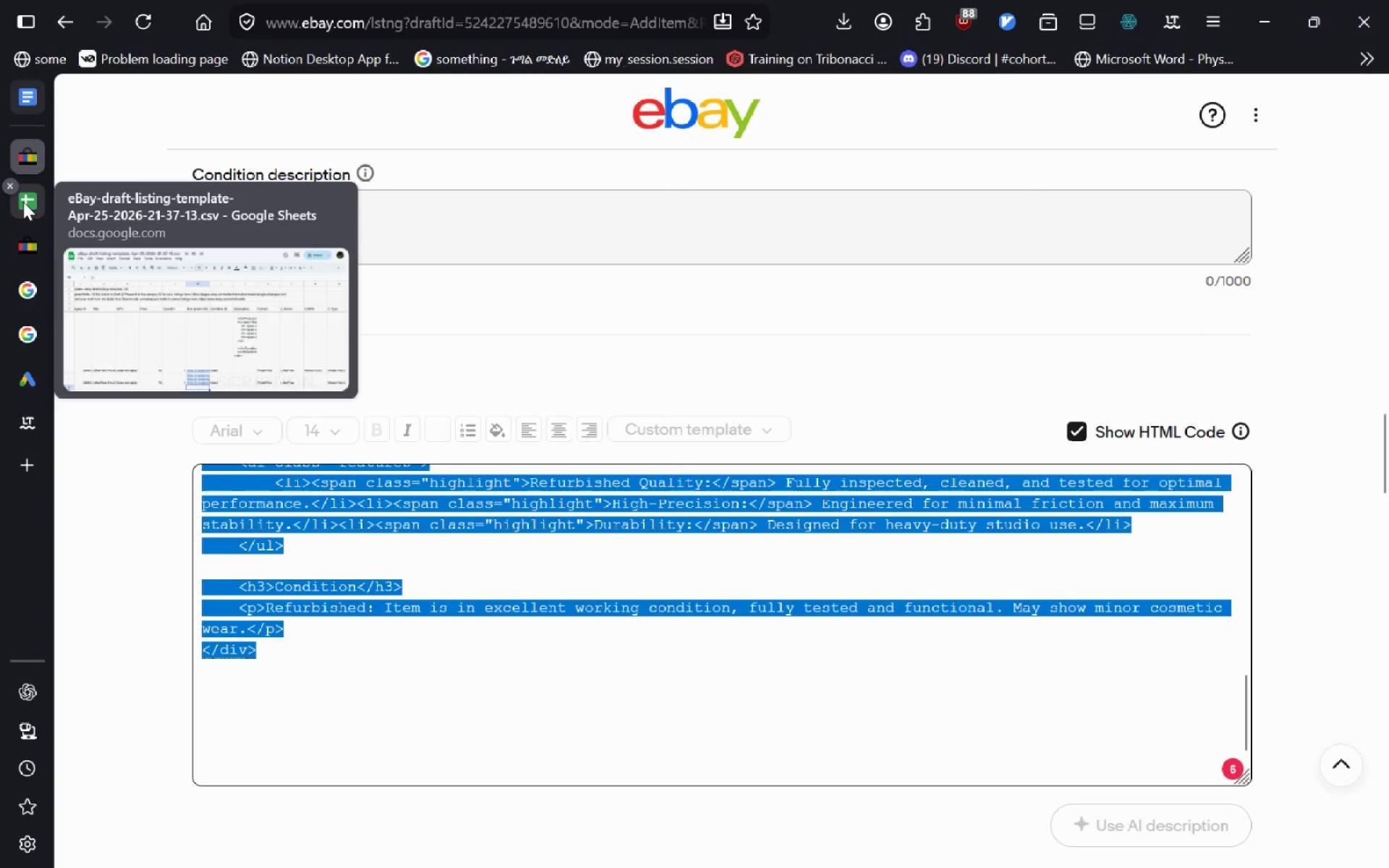 
left_click([23, 202])
 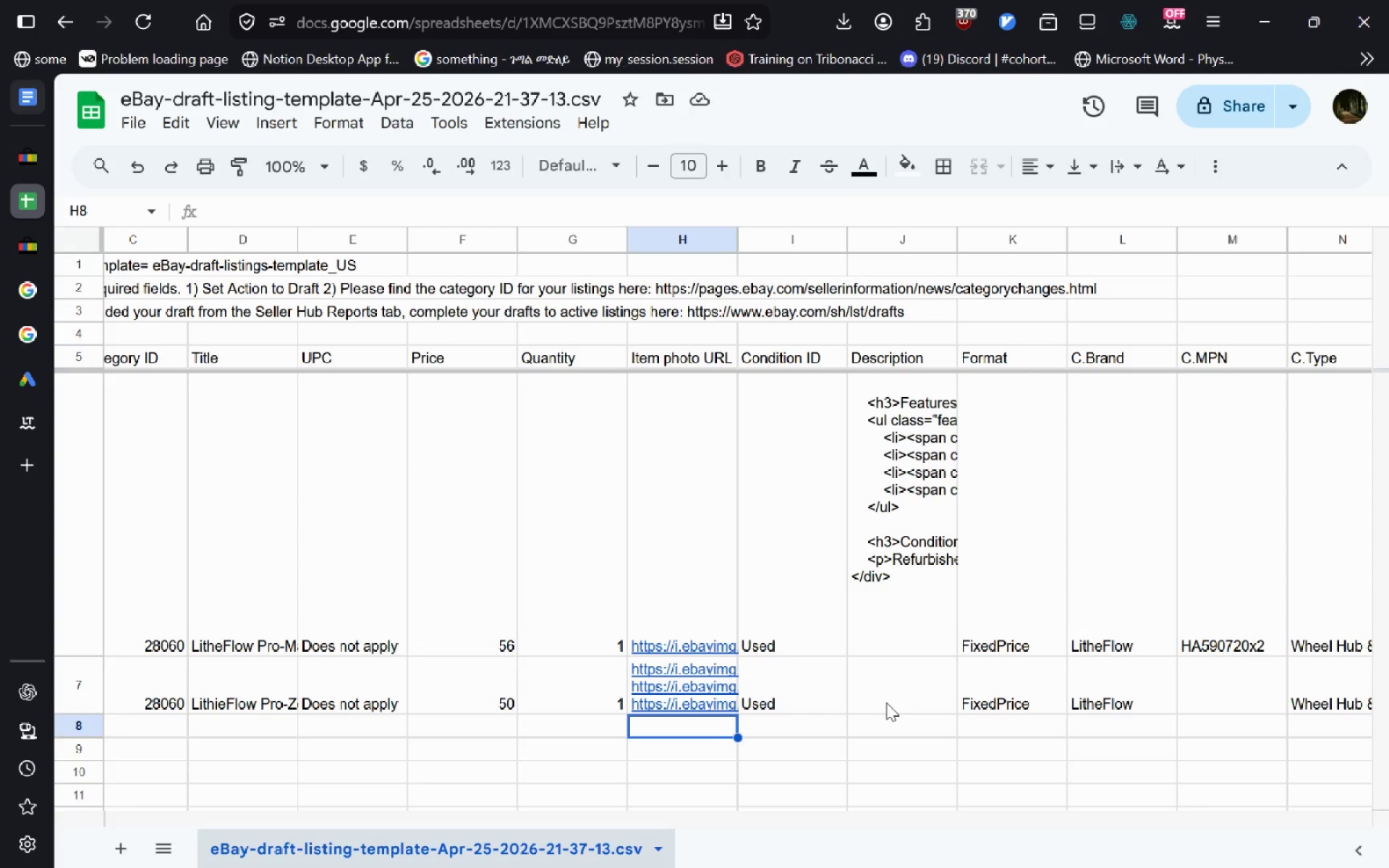 
double_click([891, 698])
 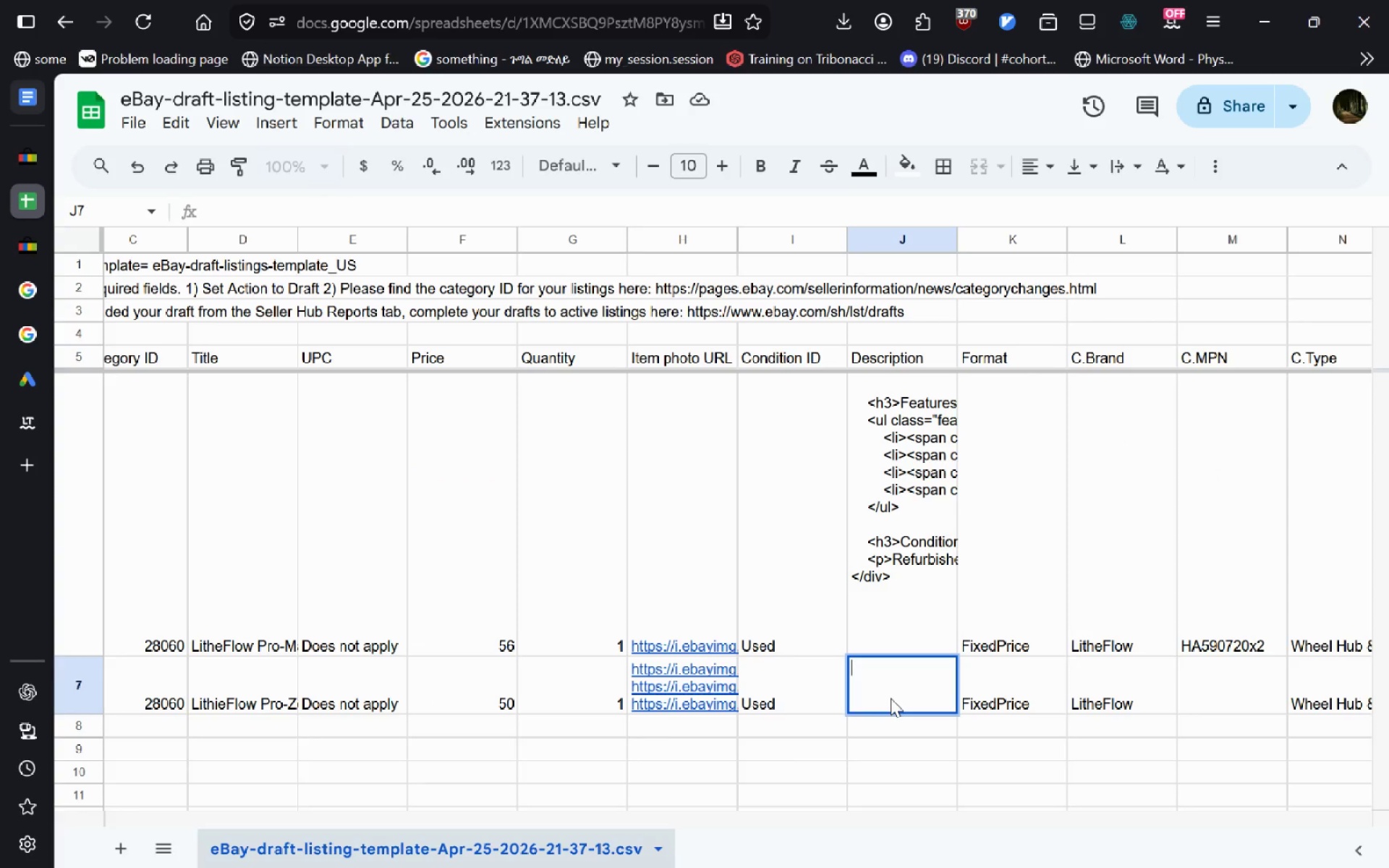 
key(Control+V)
 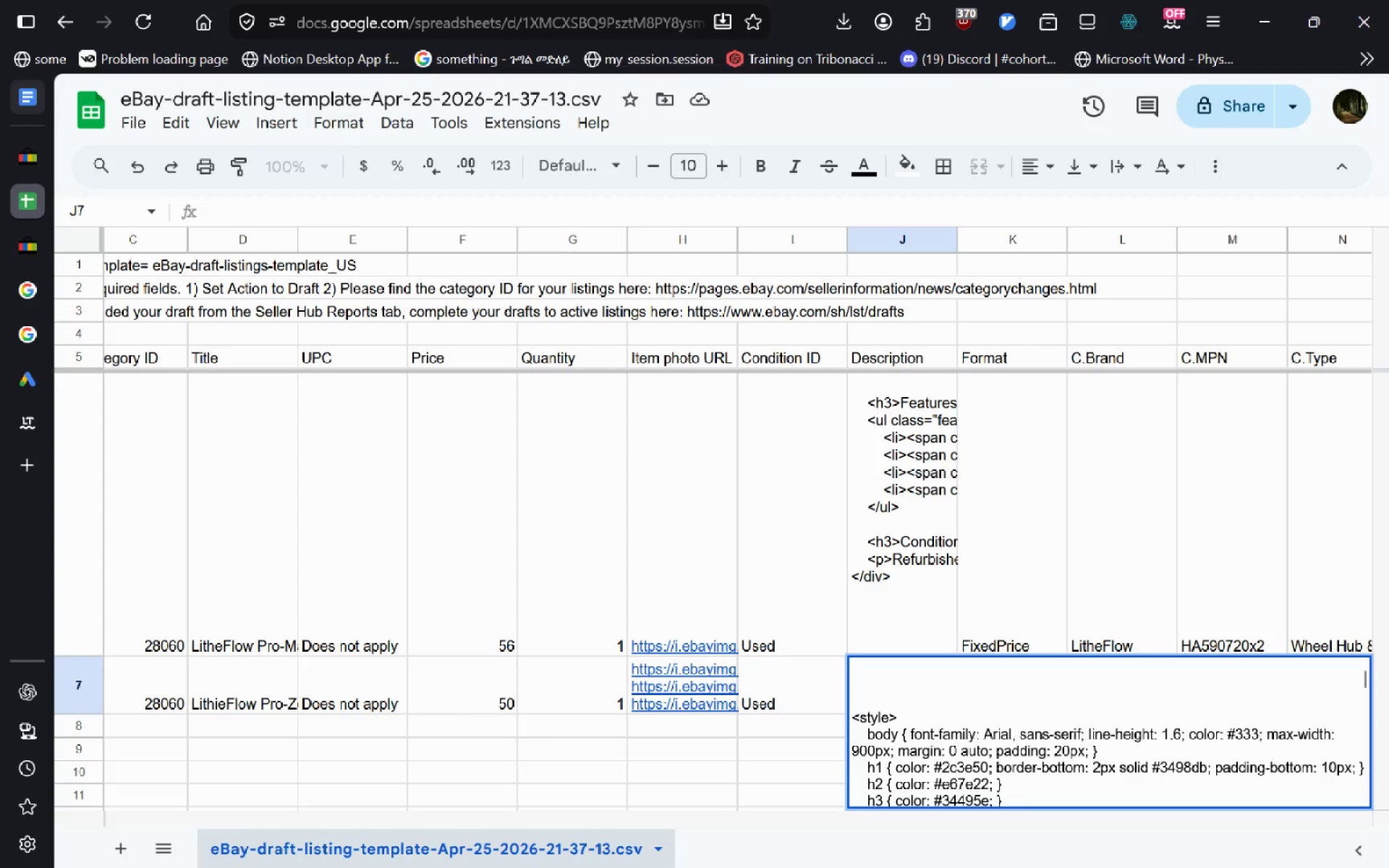 
key(Enter)
 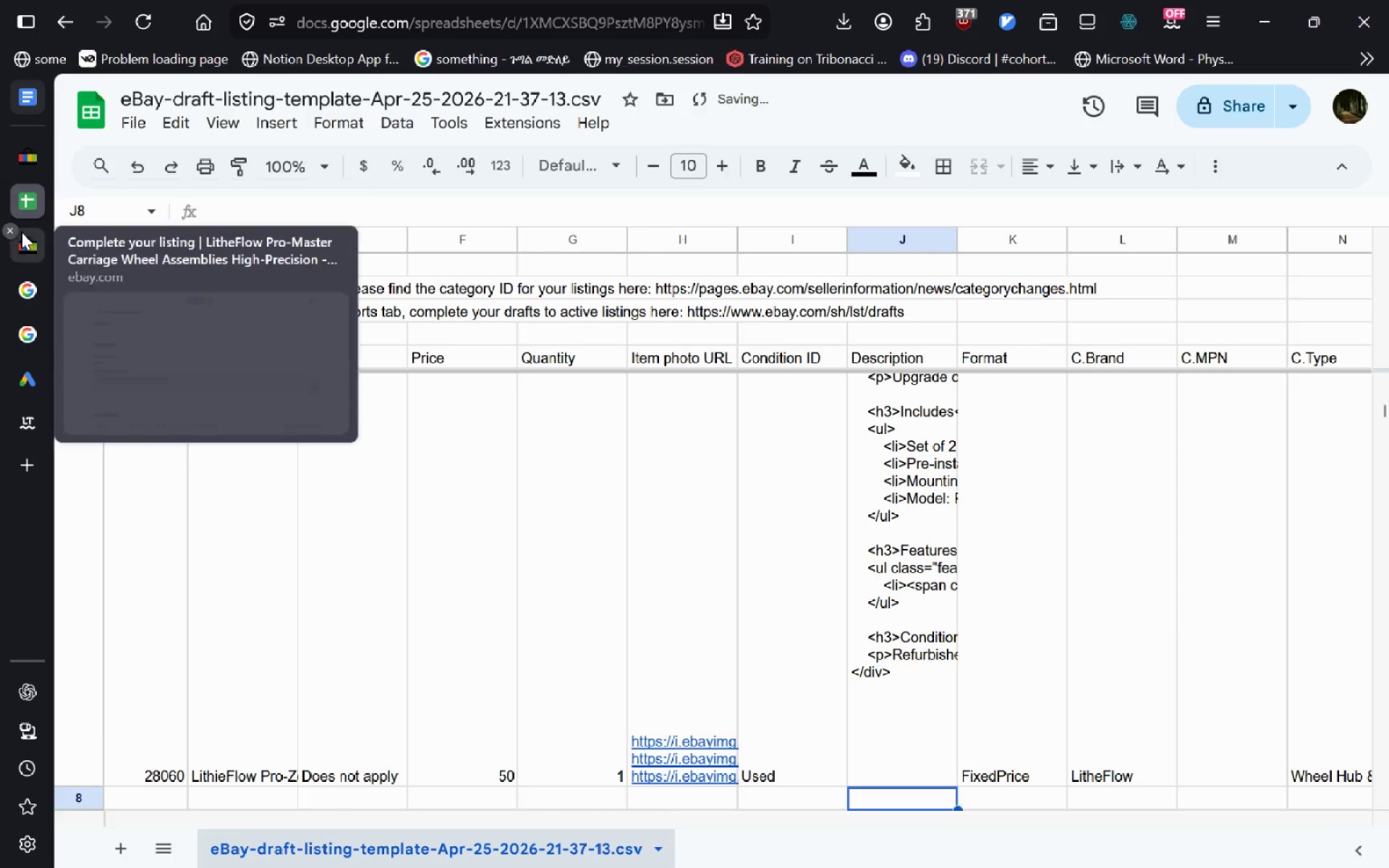 
left_click([23, 233])
 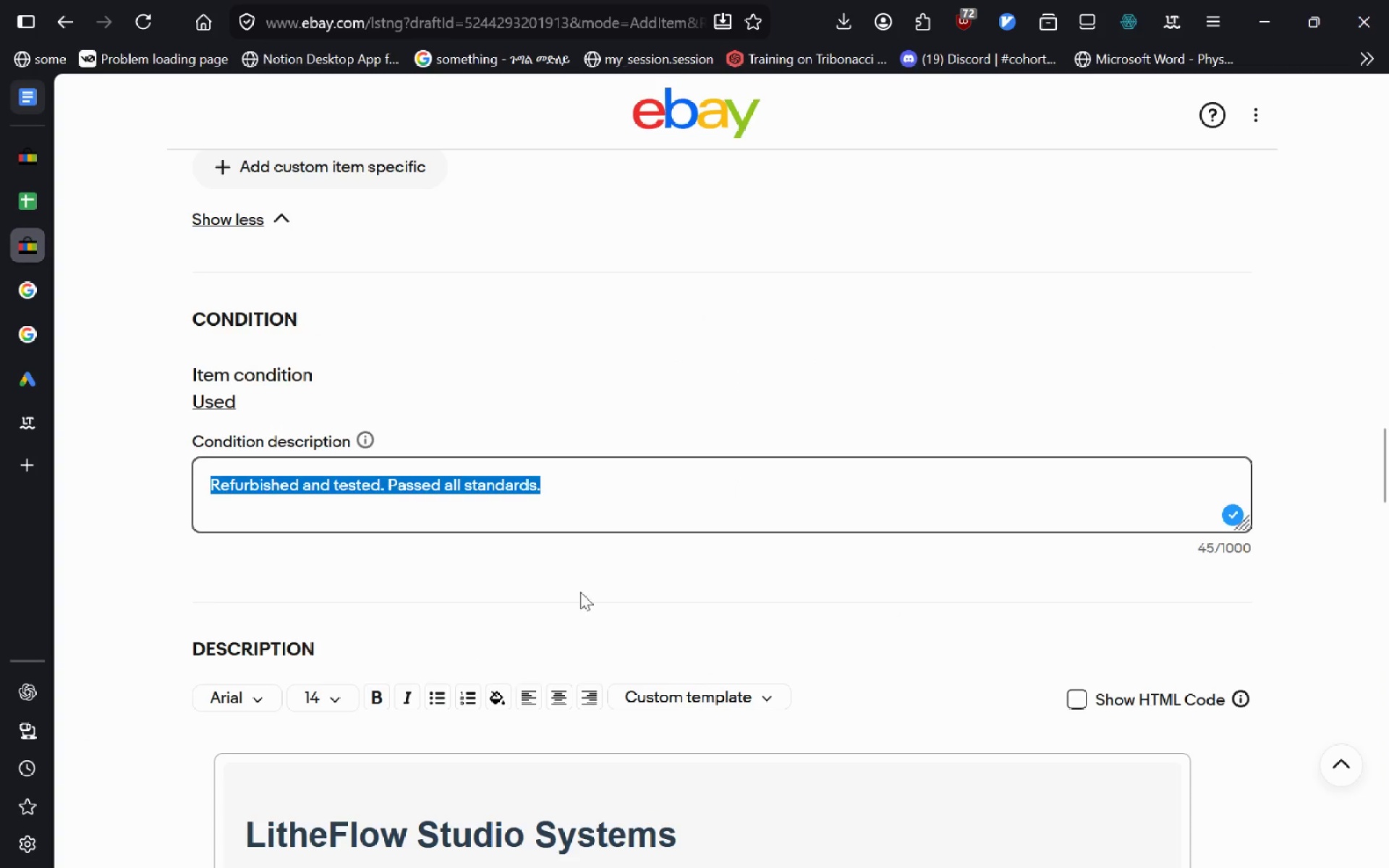 
left_click([580, 592])
 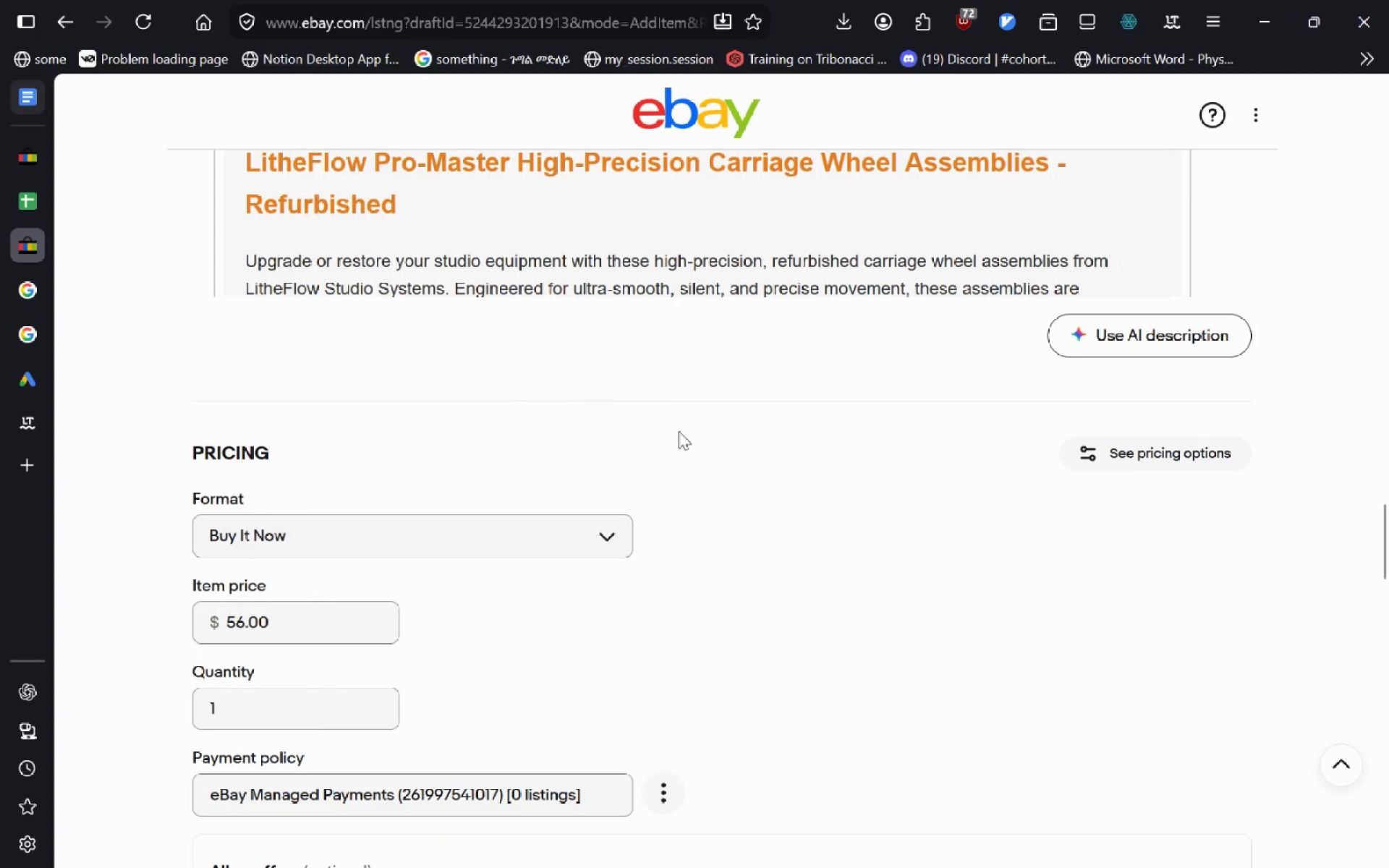 
left_click([702, 246])
 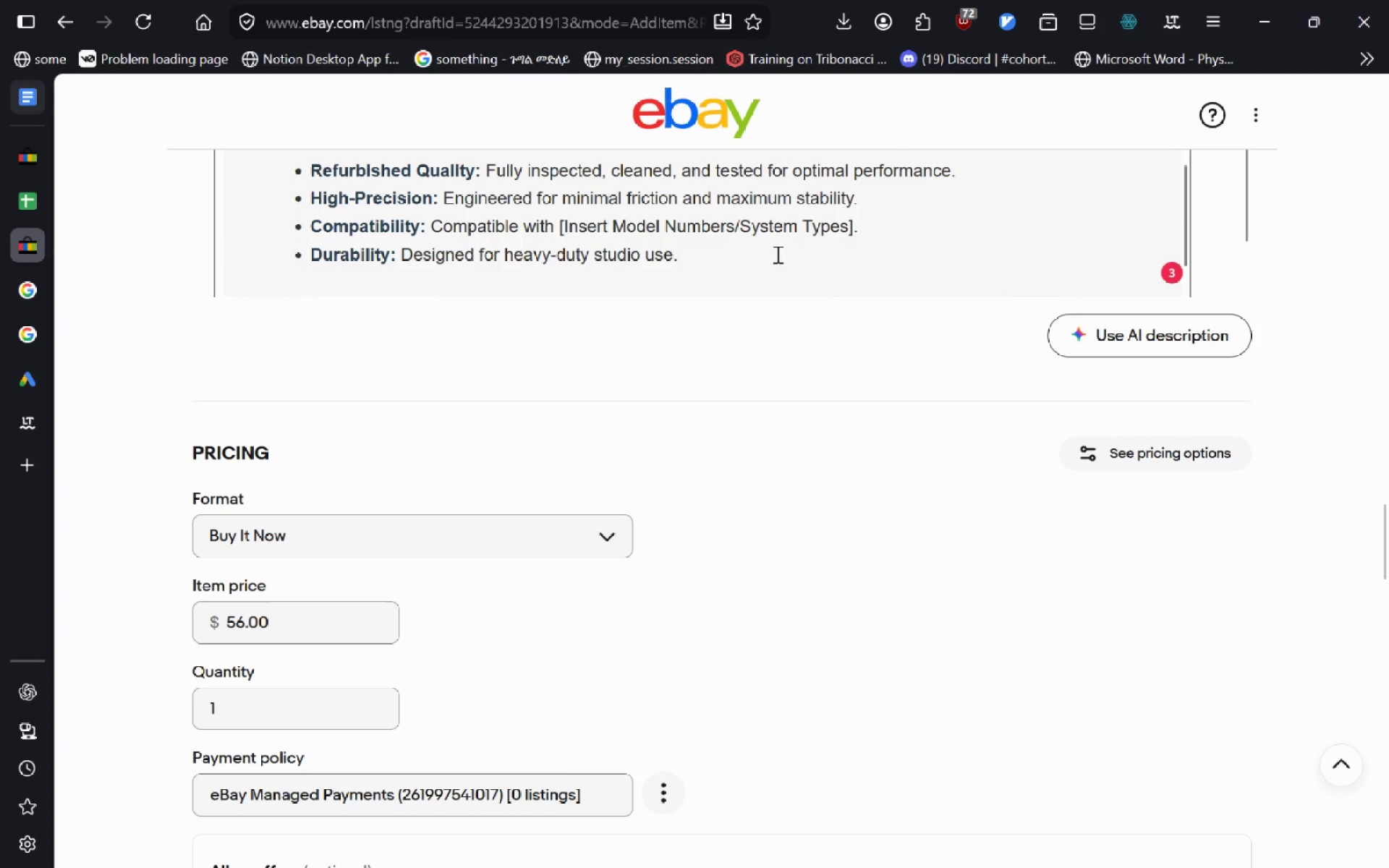 
left_click_drag(start_coordinate=[862, 231], to_coordinate=[274, 226])
 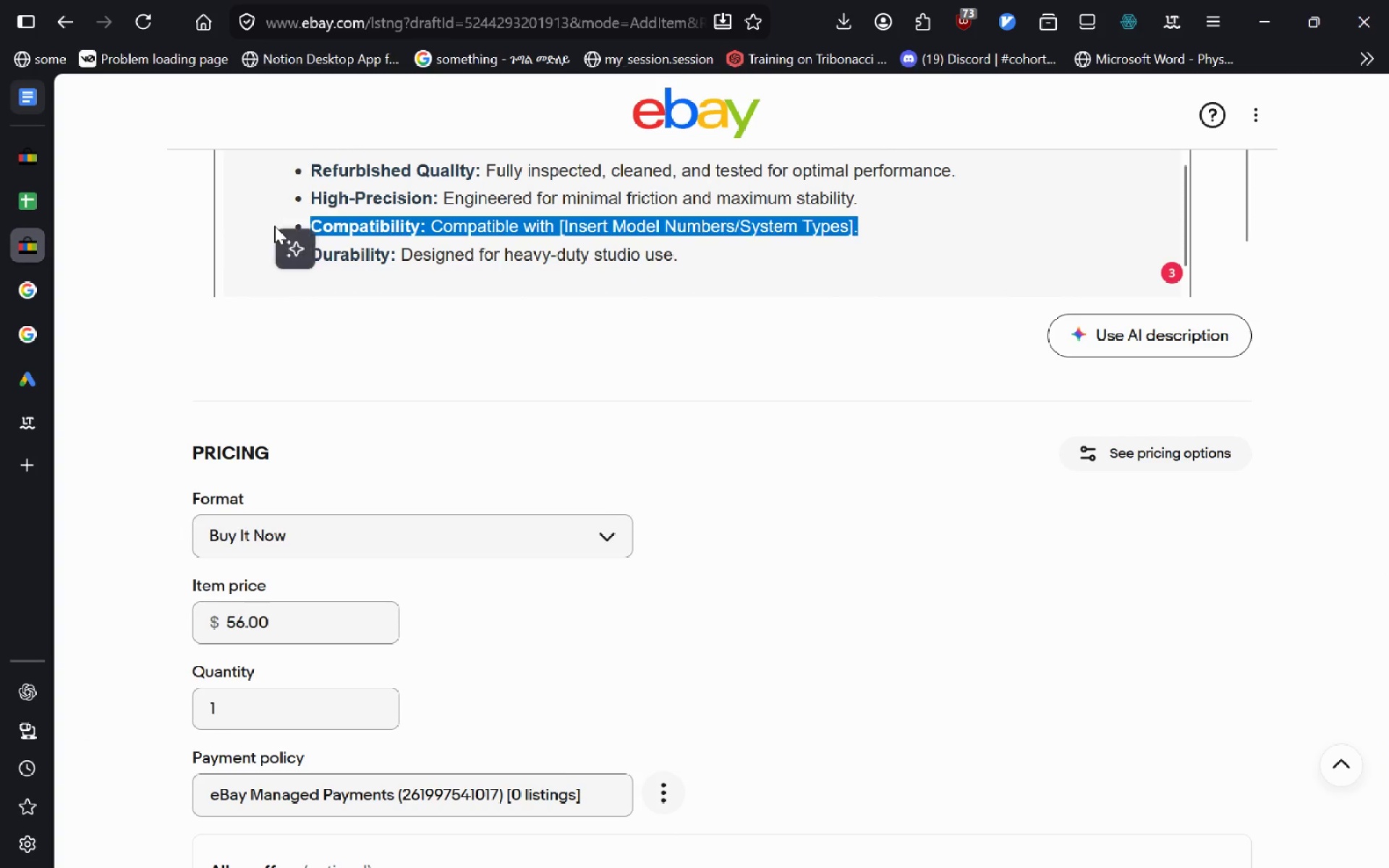 
key(Backspace)
 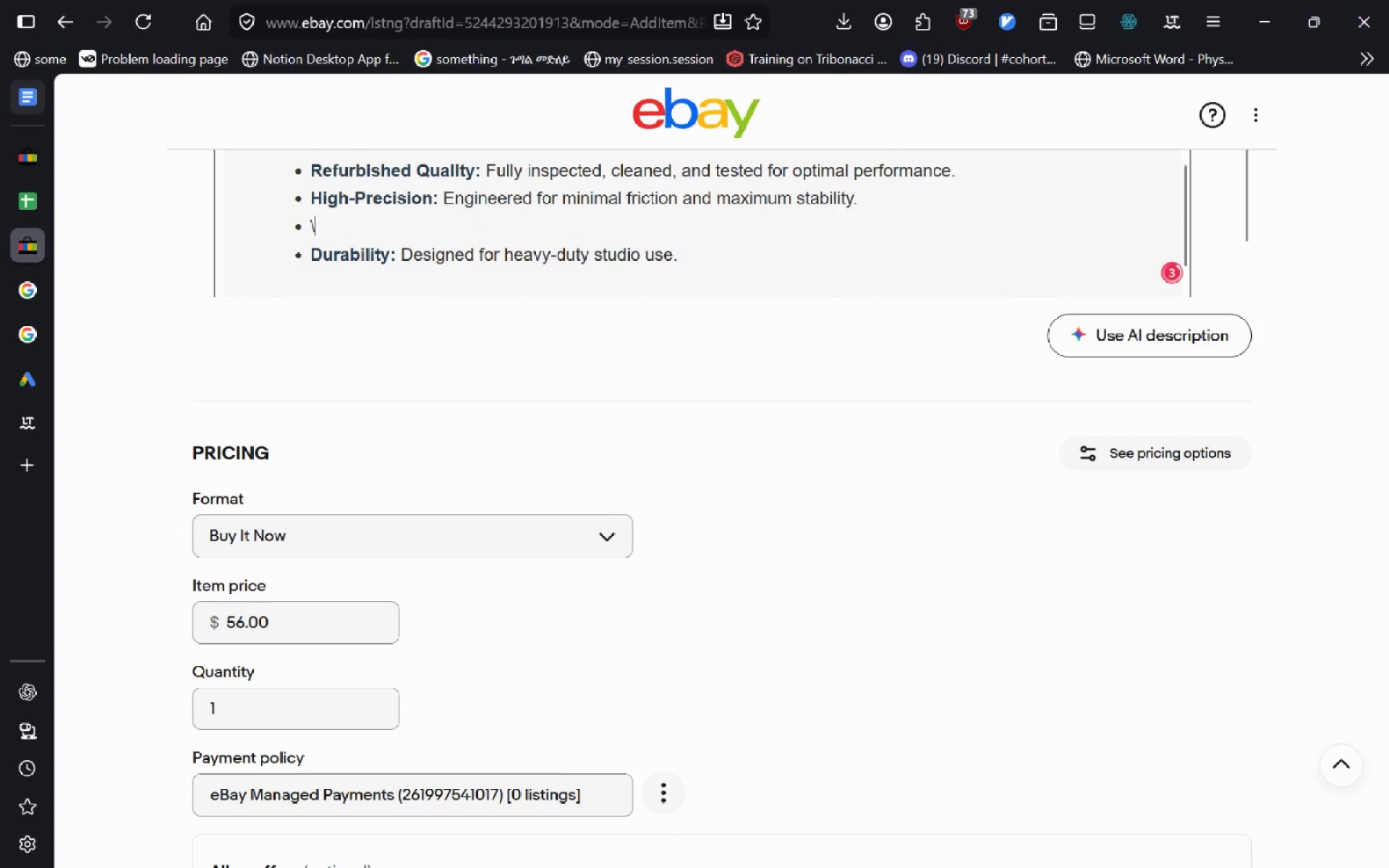 
key(Backslash)
 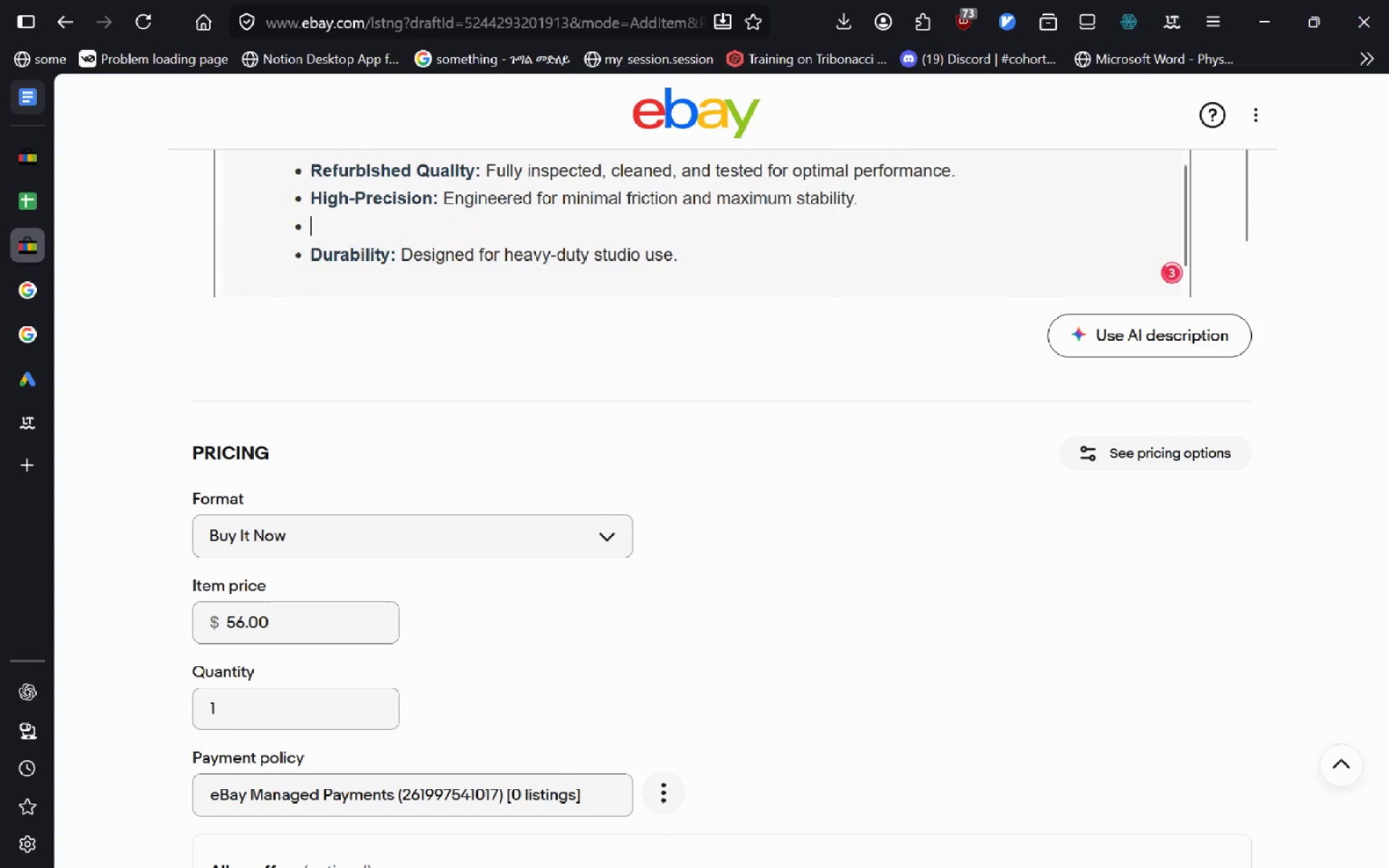 
key(Backspace)
 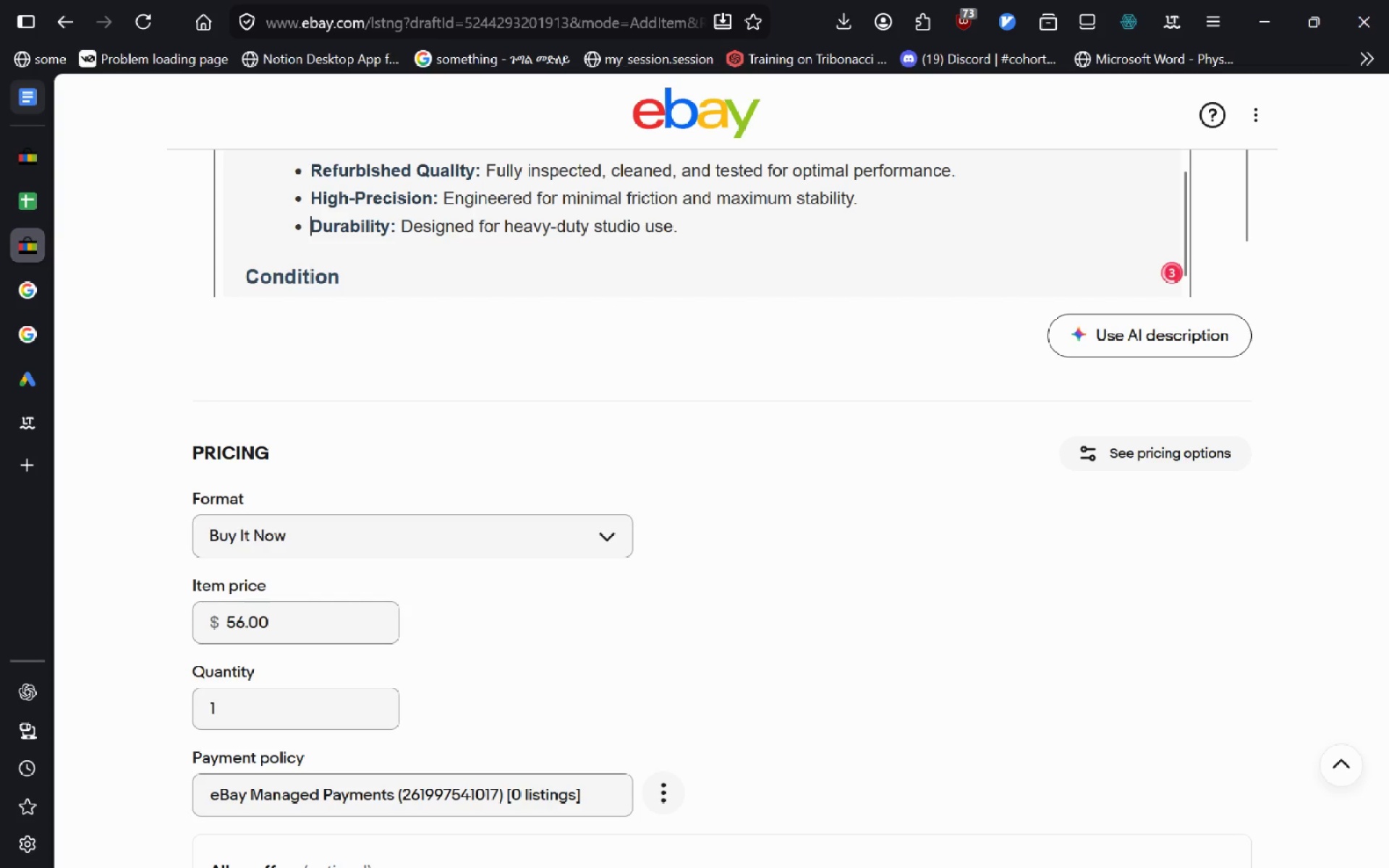 
key(Backspace)
 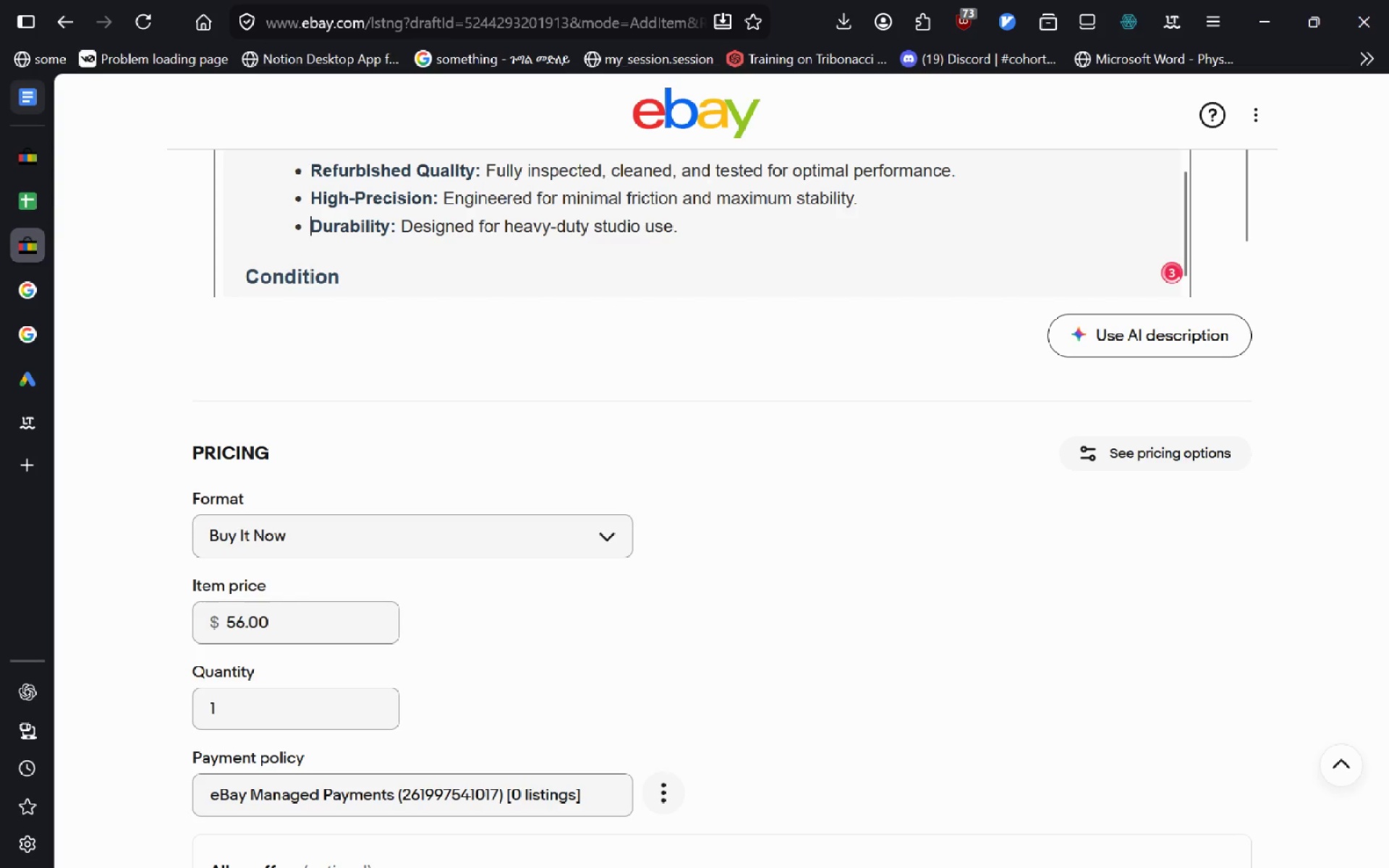 
key(Backspace)
 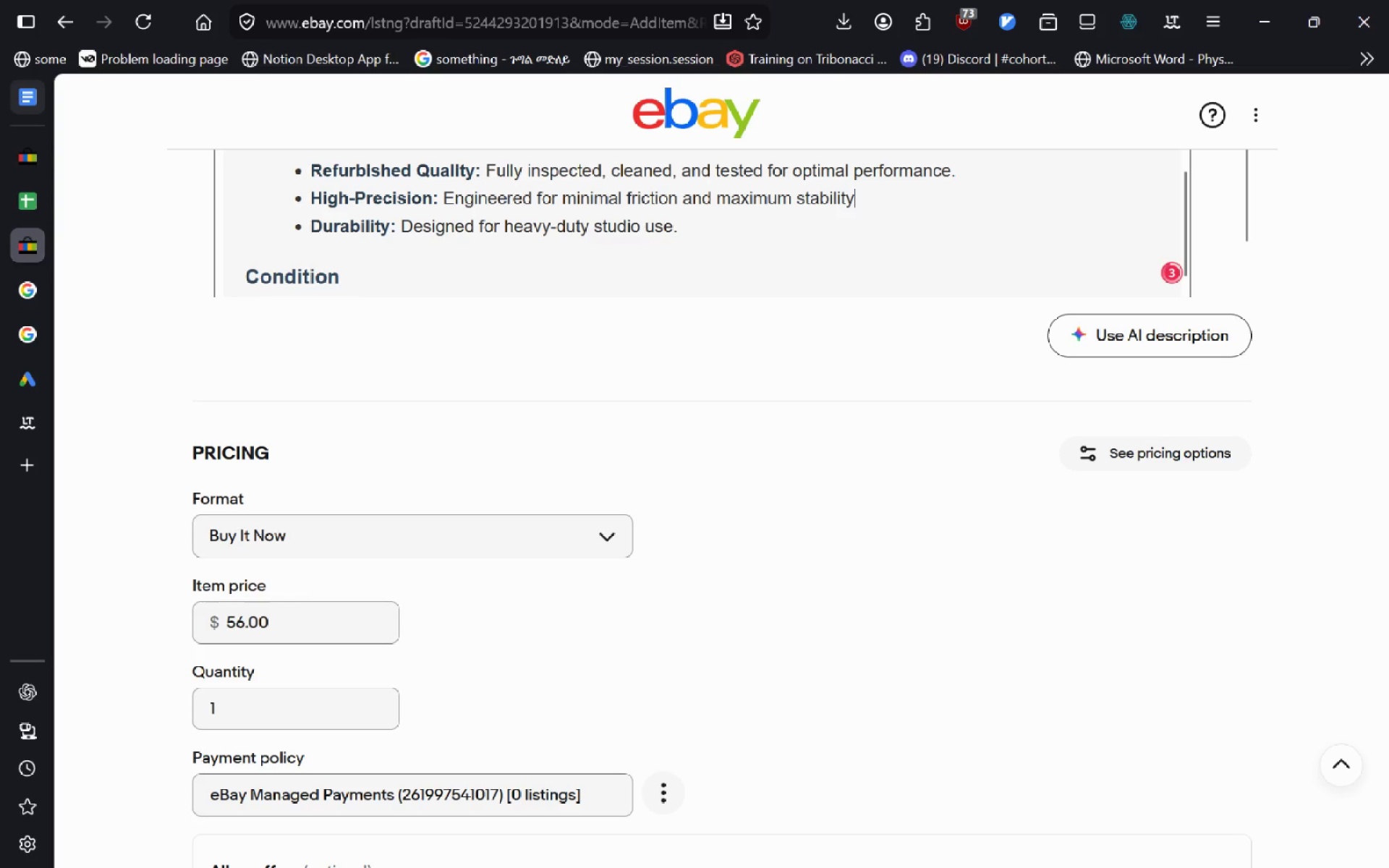 
hold_key(key=ControlLeft, duration=0.42)
 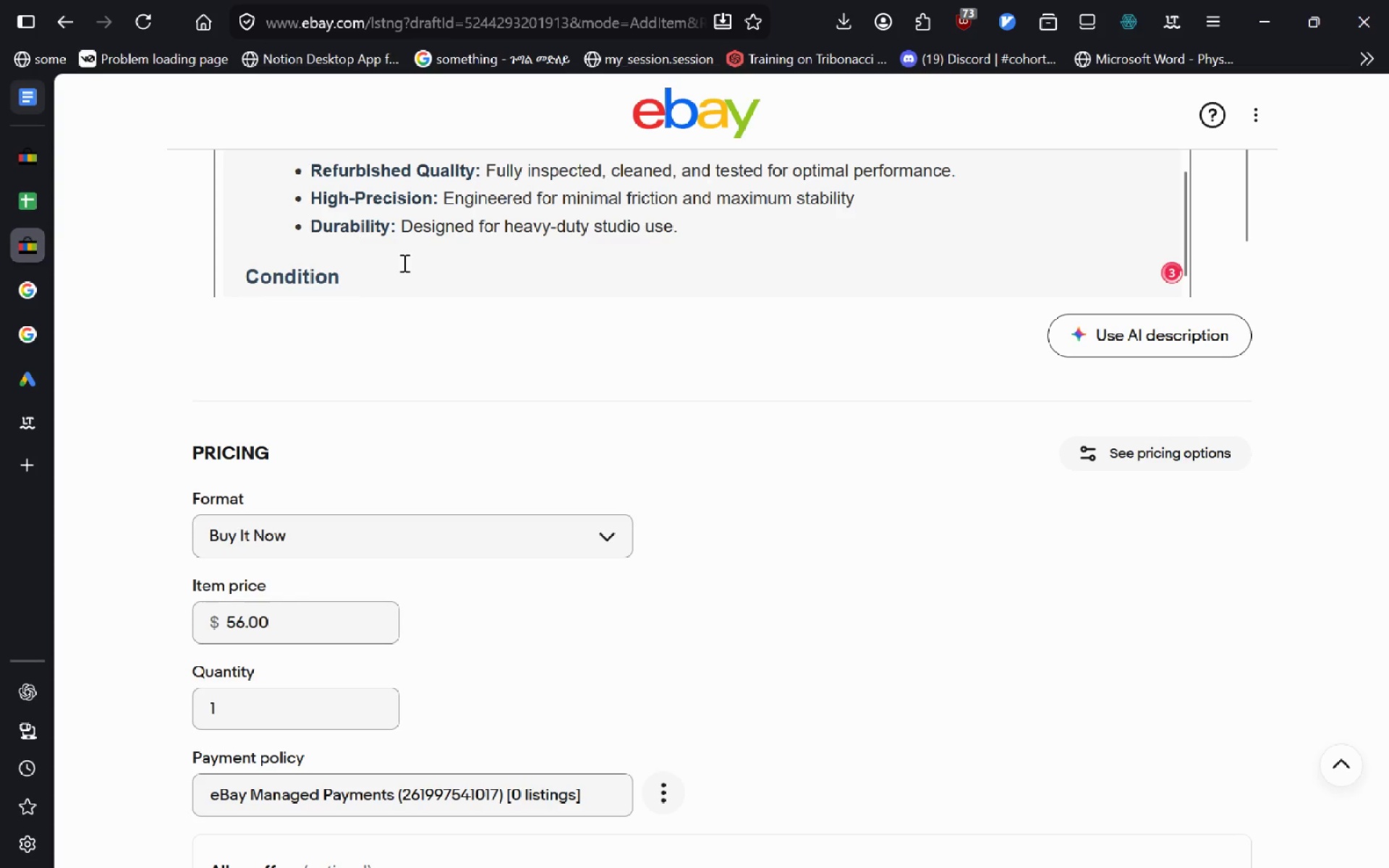 
key(Control+A)
 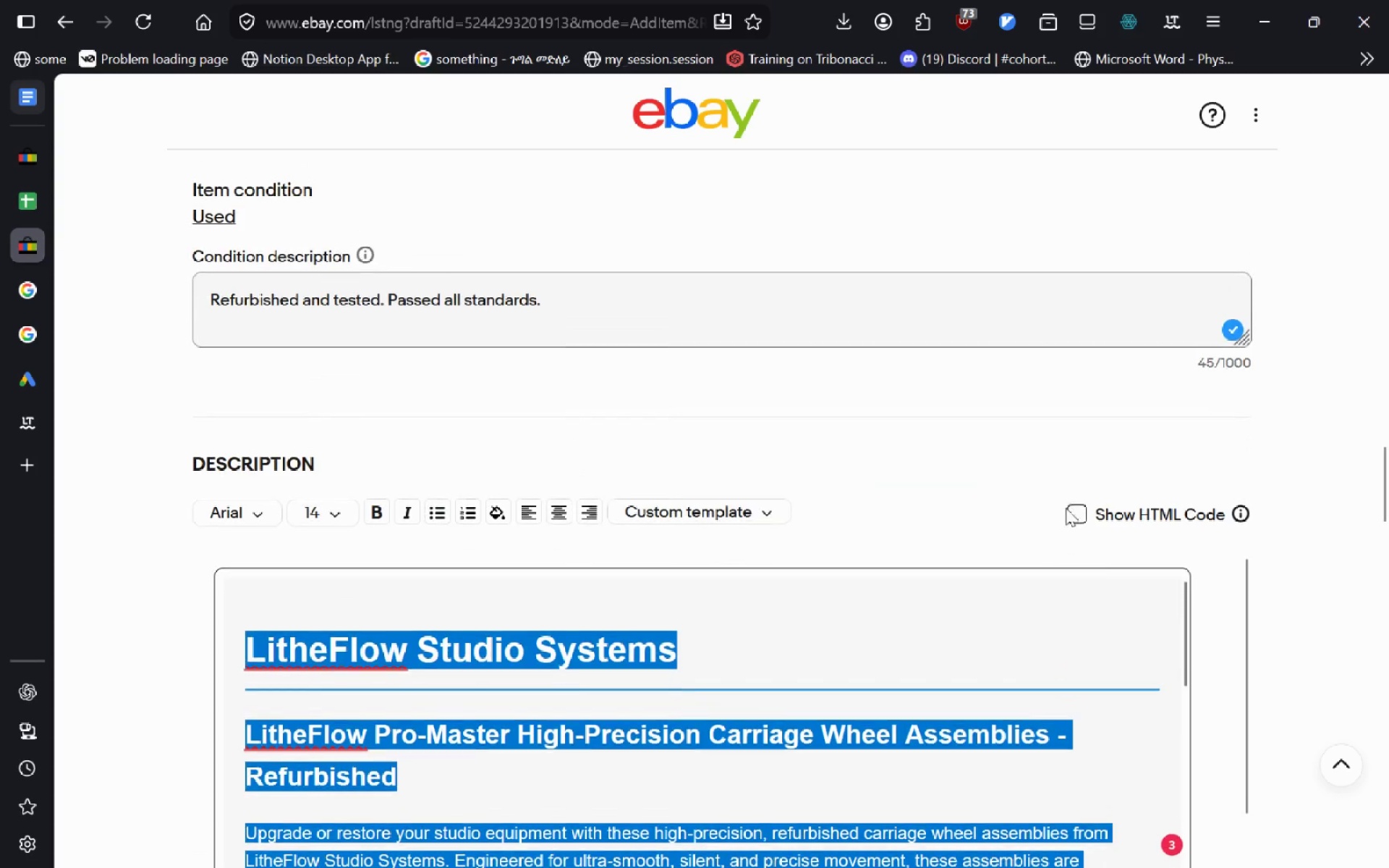 
left_click([1079, 507])
 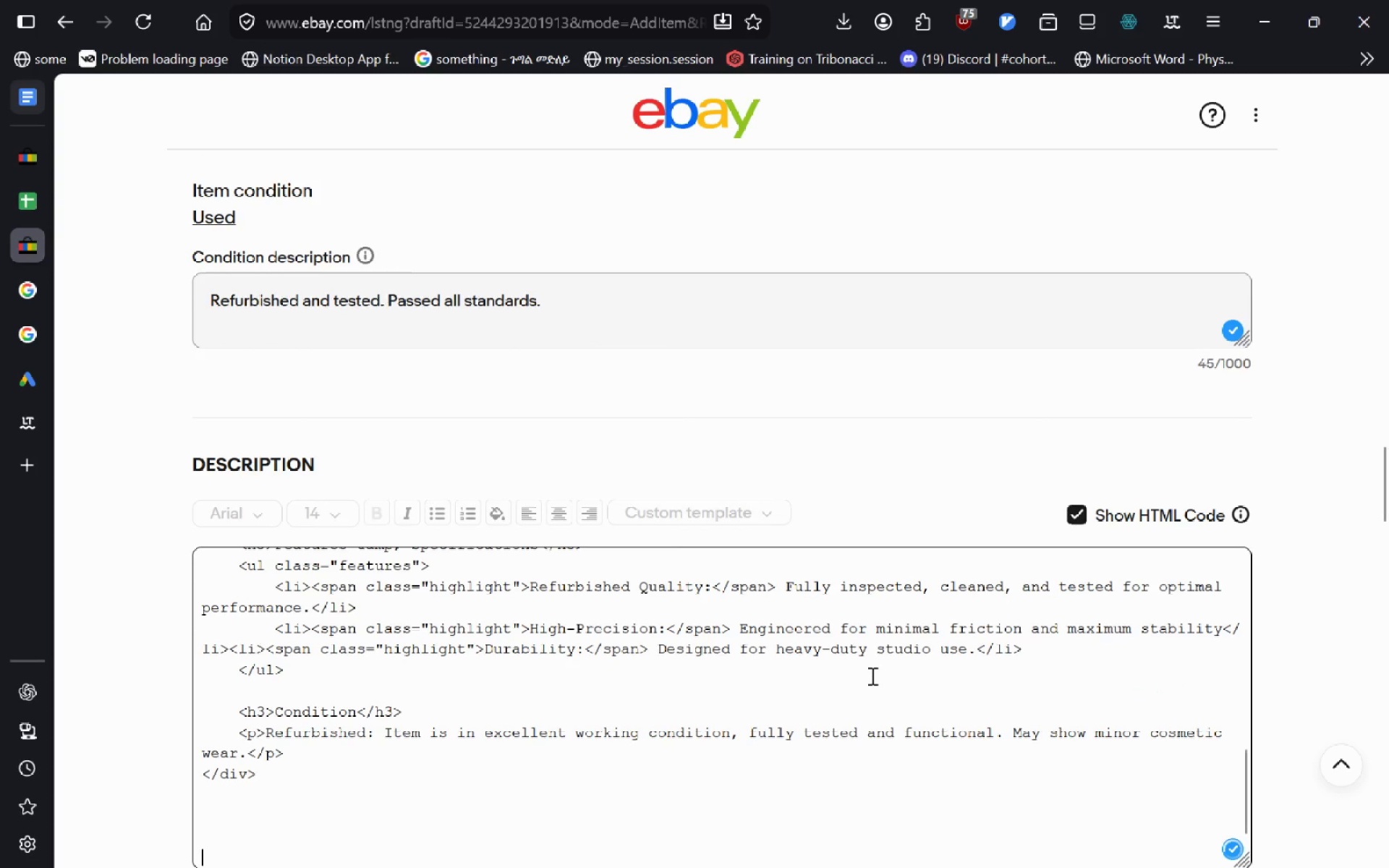 
left_click([871, 676])
 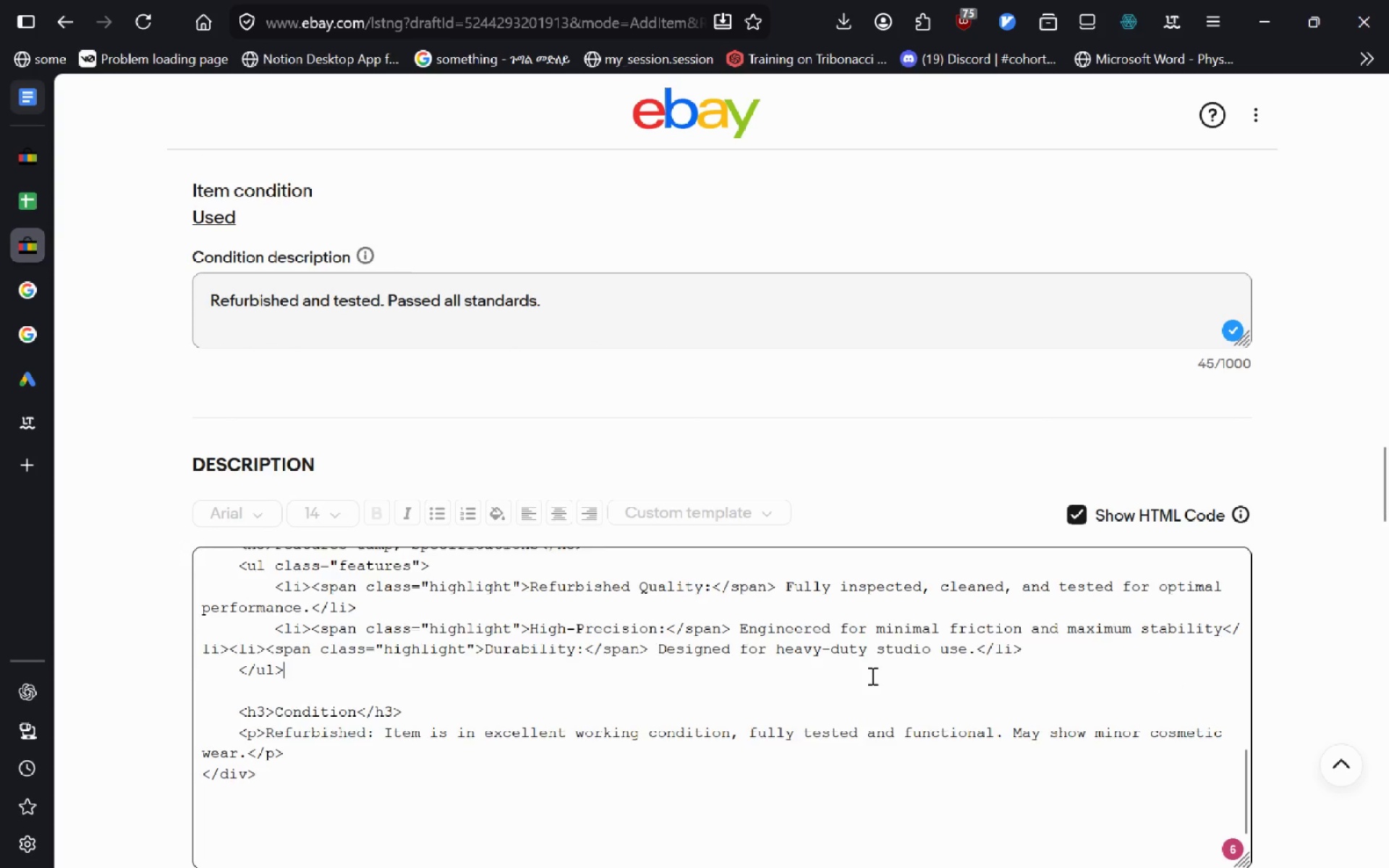 
key(Control+A)
 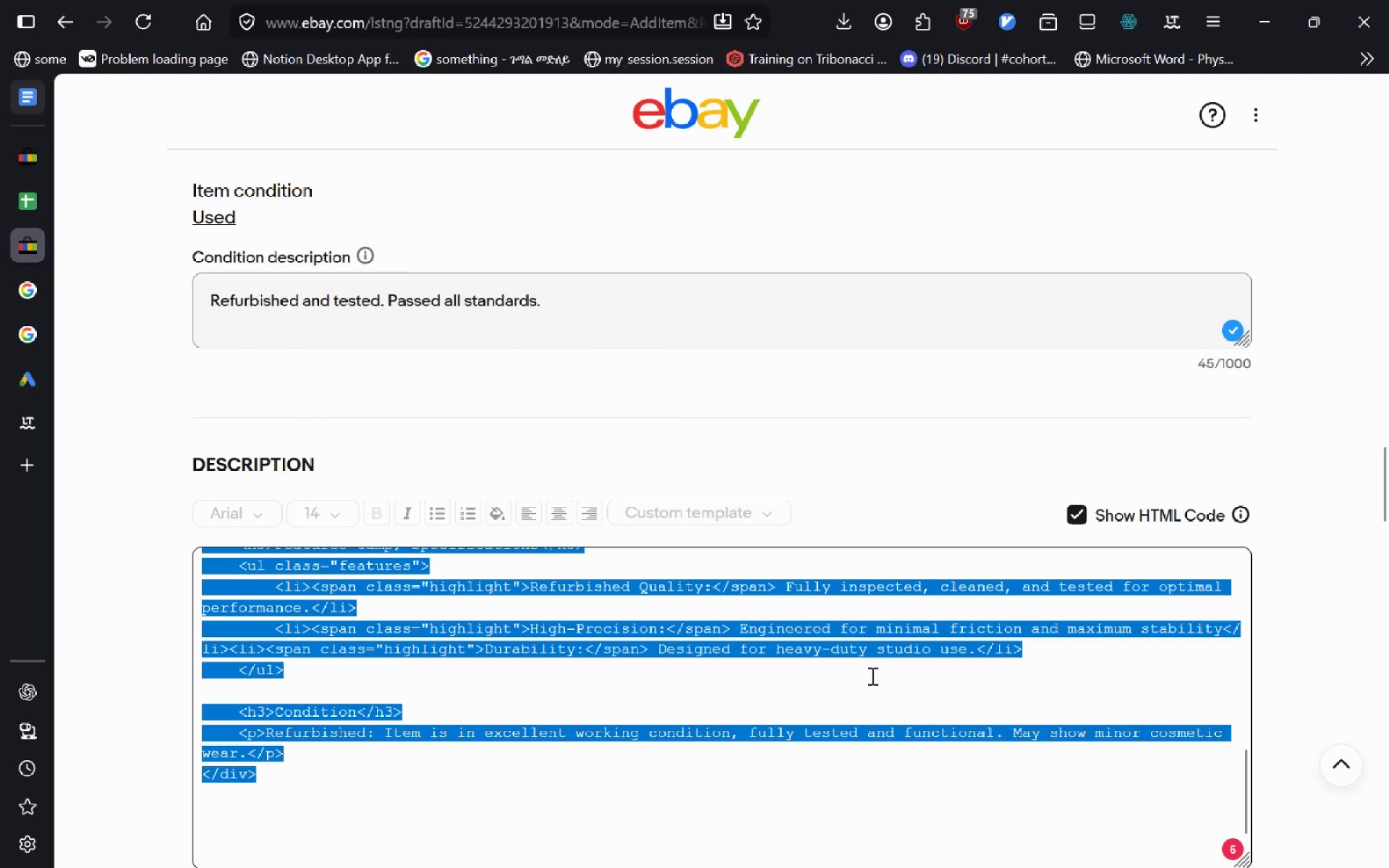 
key(Control+C)
 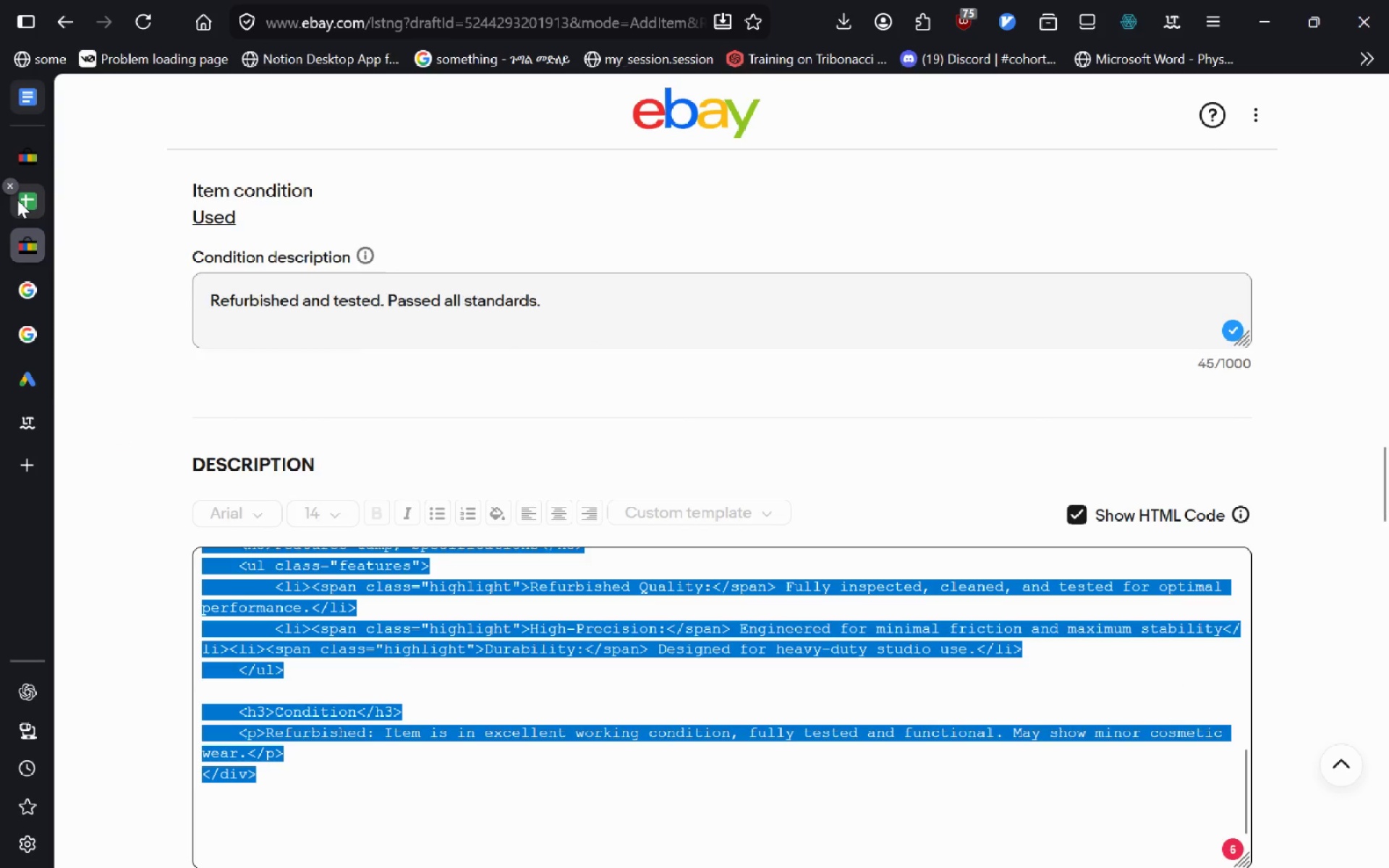 
left_click([17, 200])
 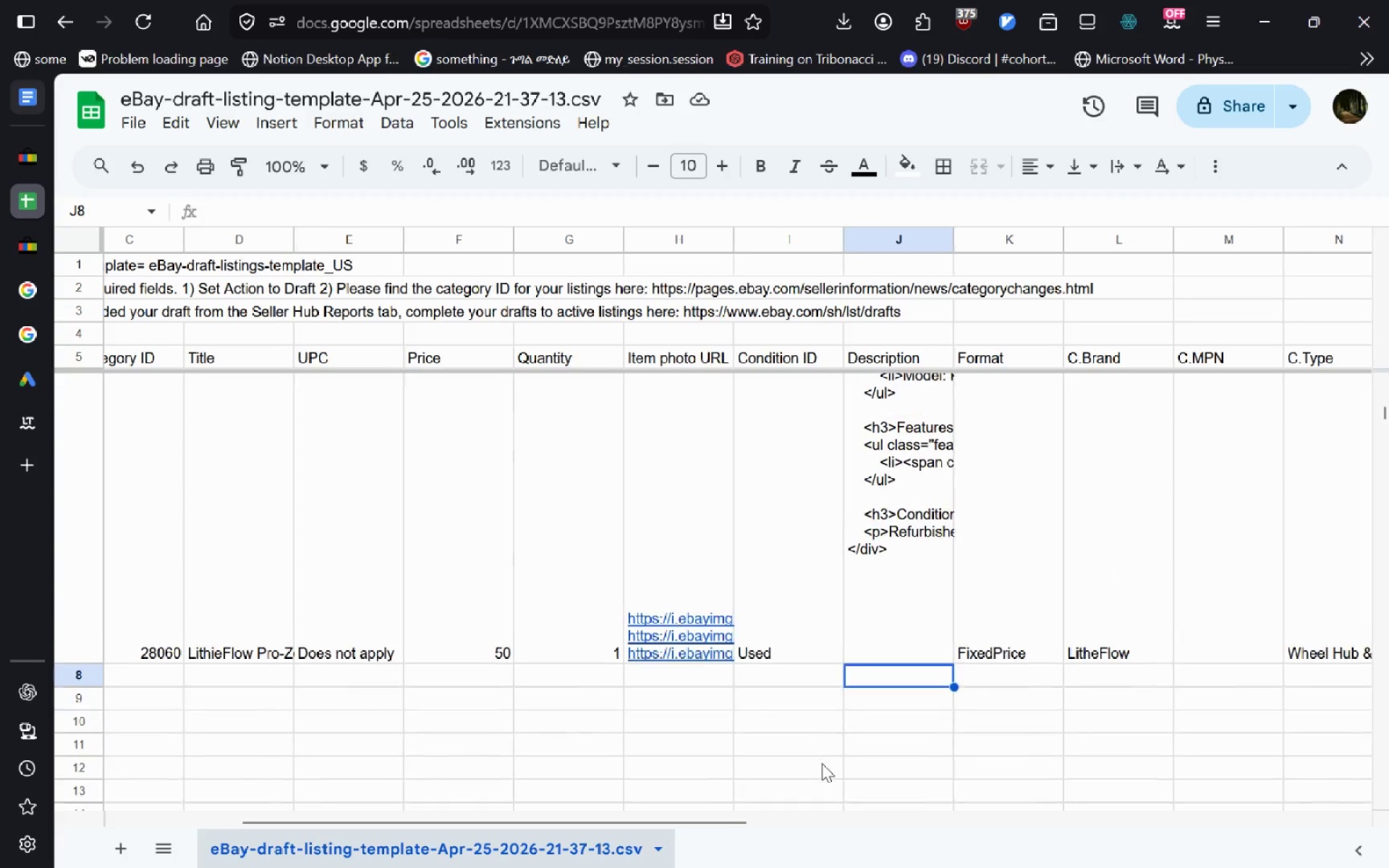 
wait(28.36)
 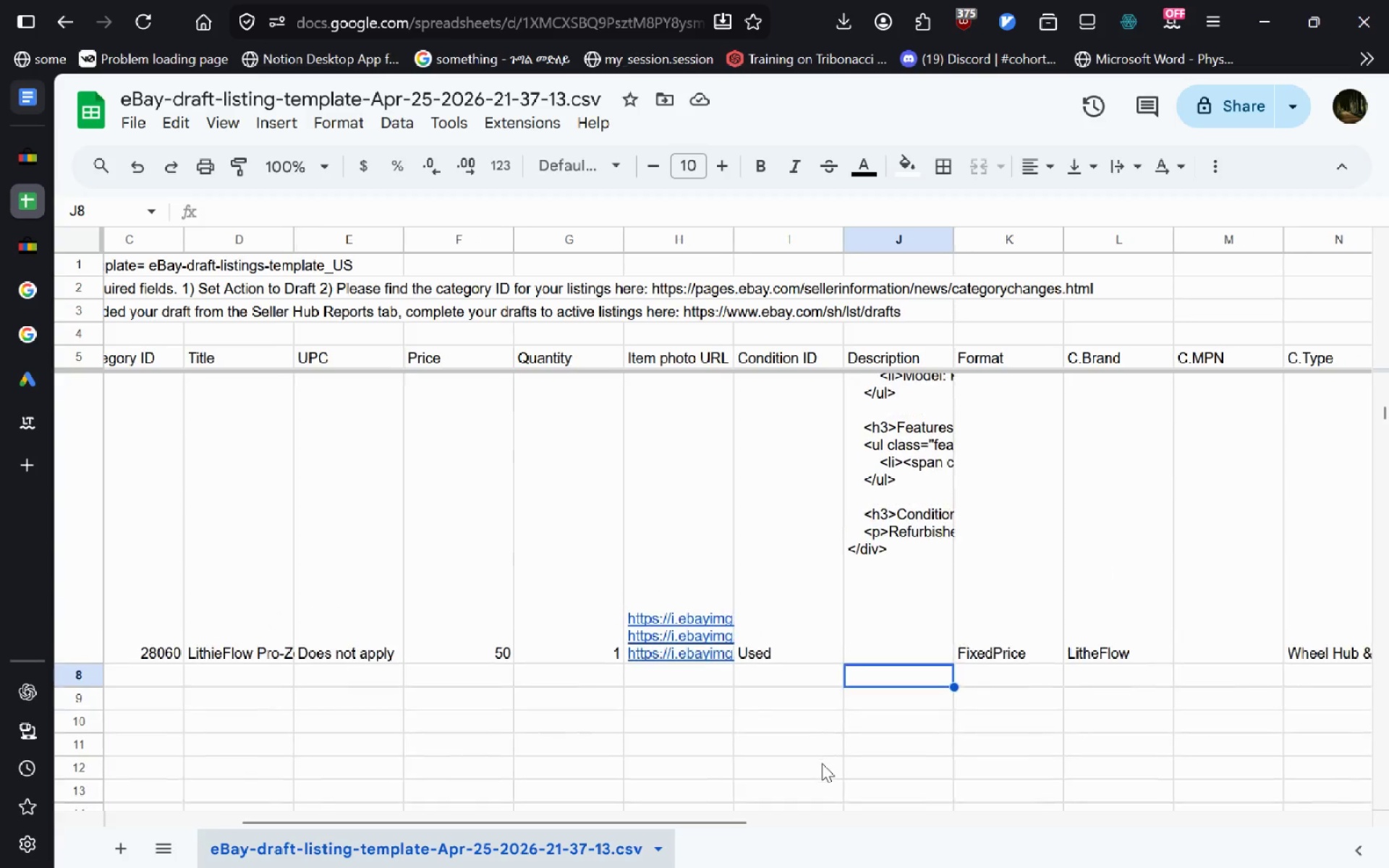 
left_click([896, 597])
 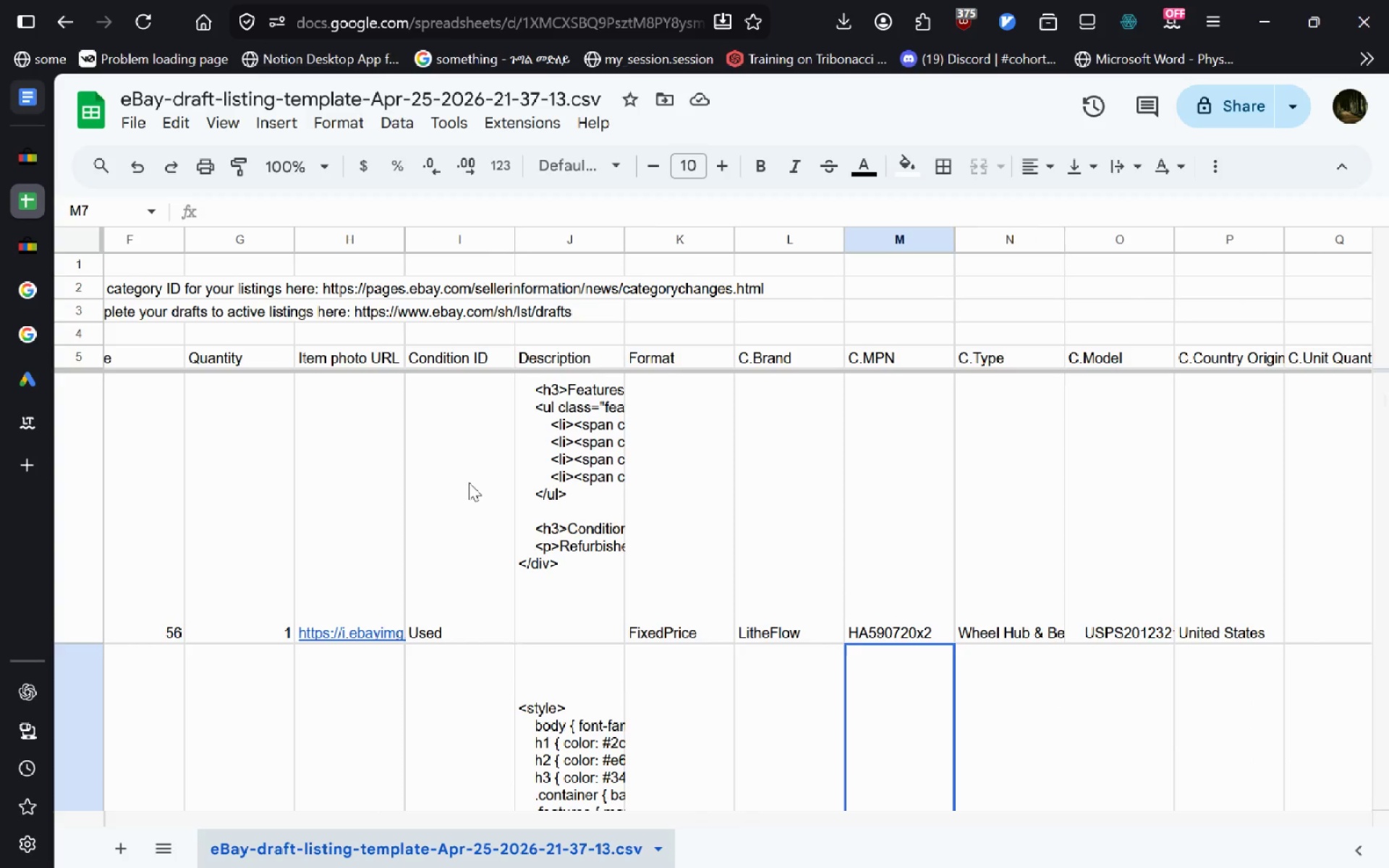 
wait(6.51)
 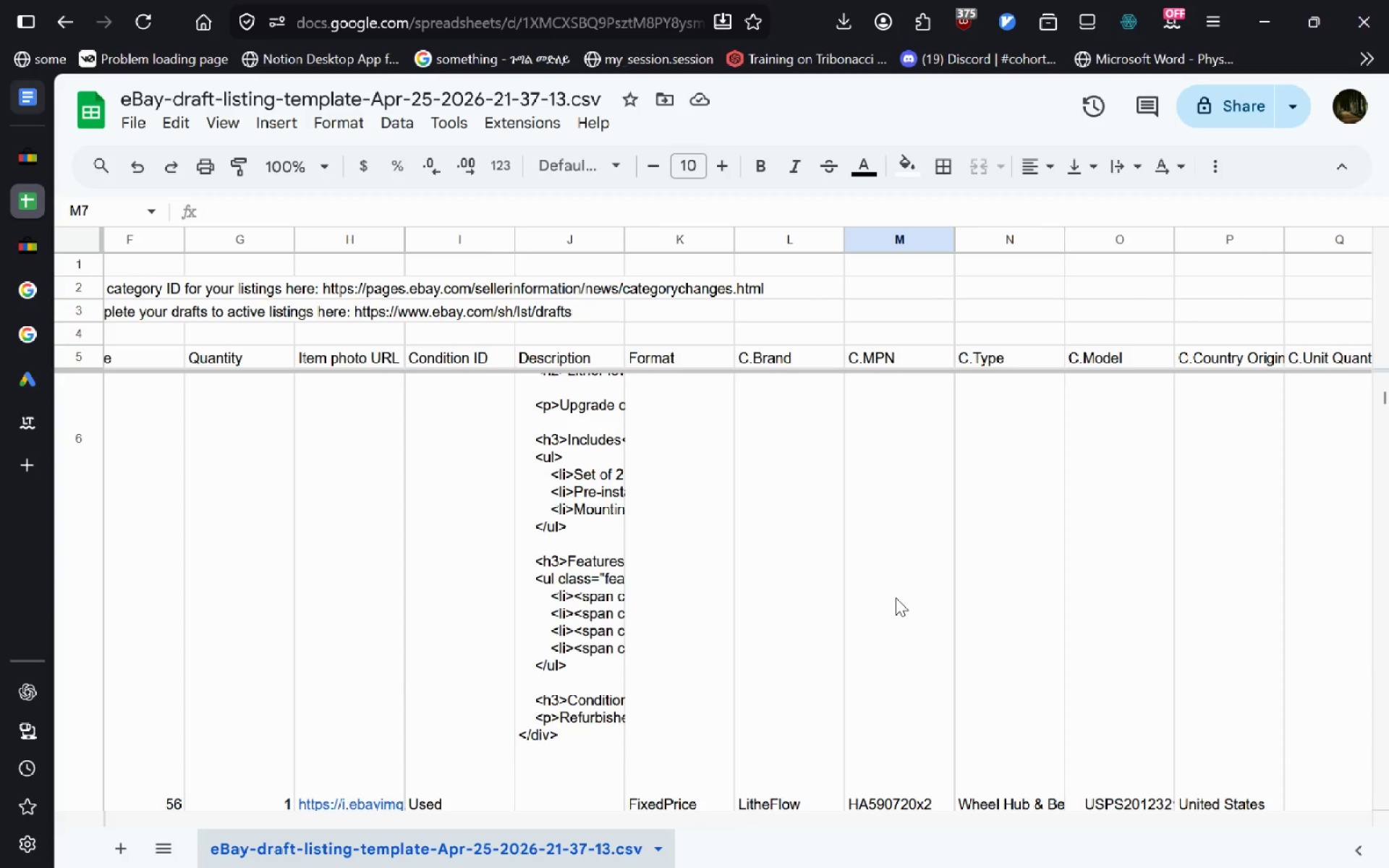 
double_click([906, 602])
 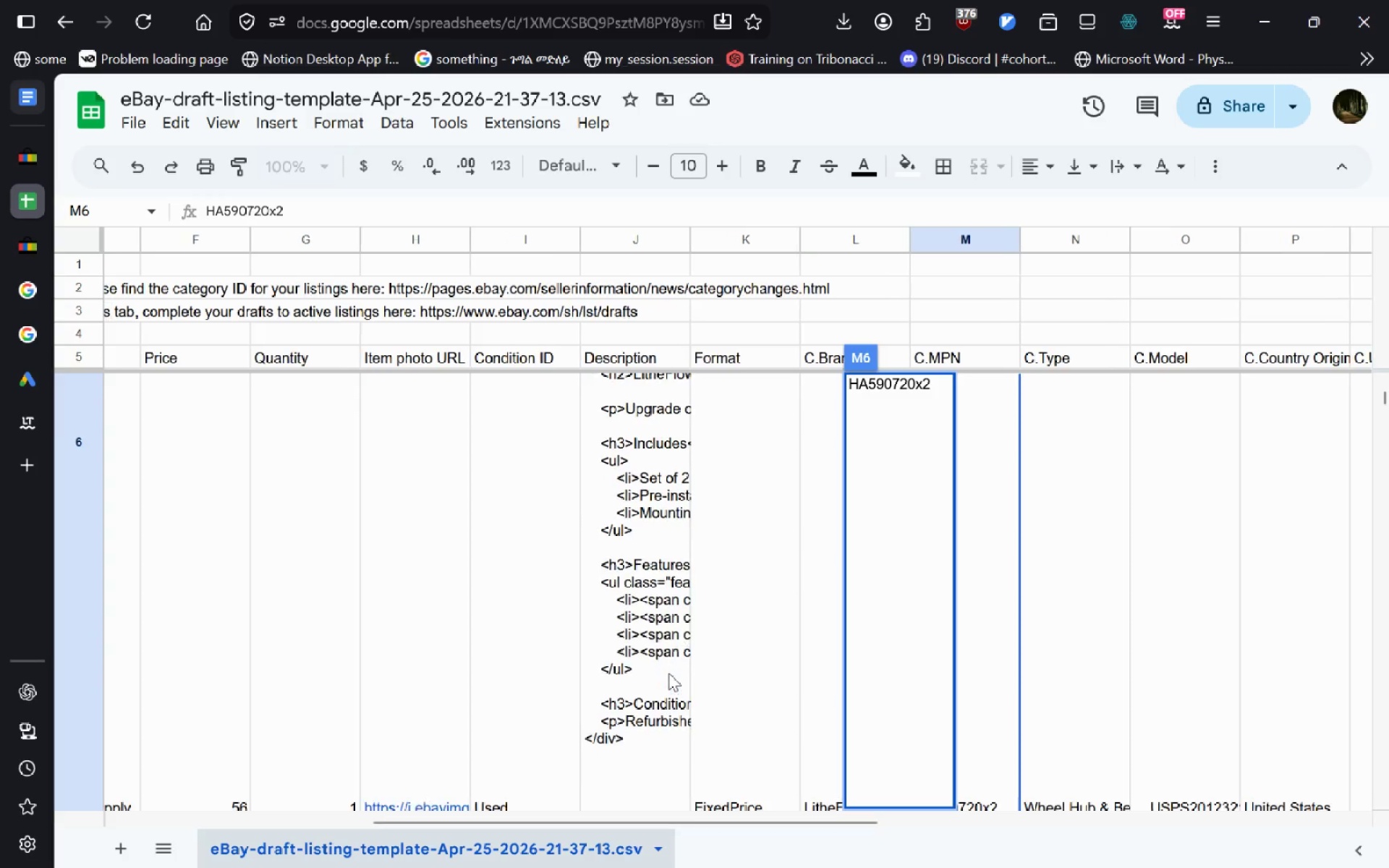 
left_click([668, 673])
 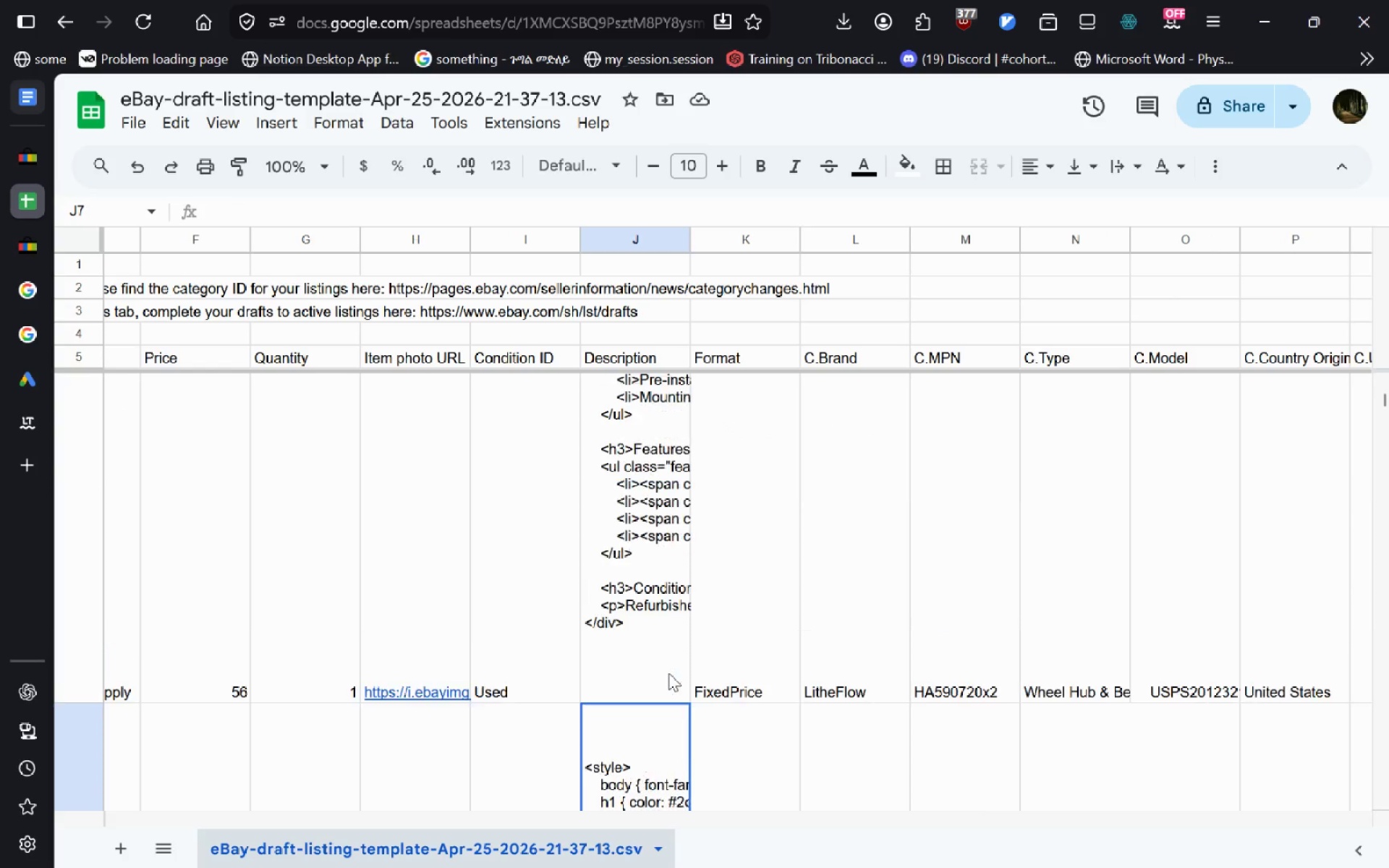 
double_click([668, 644])
 